 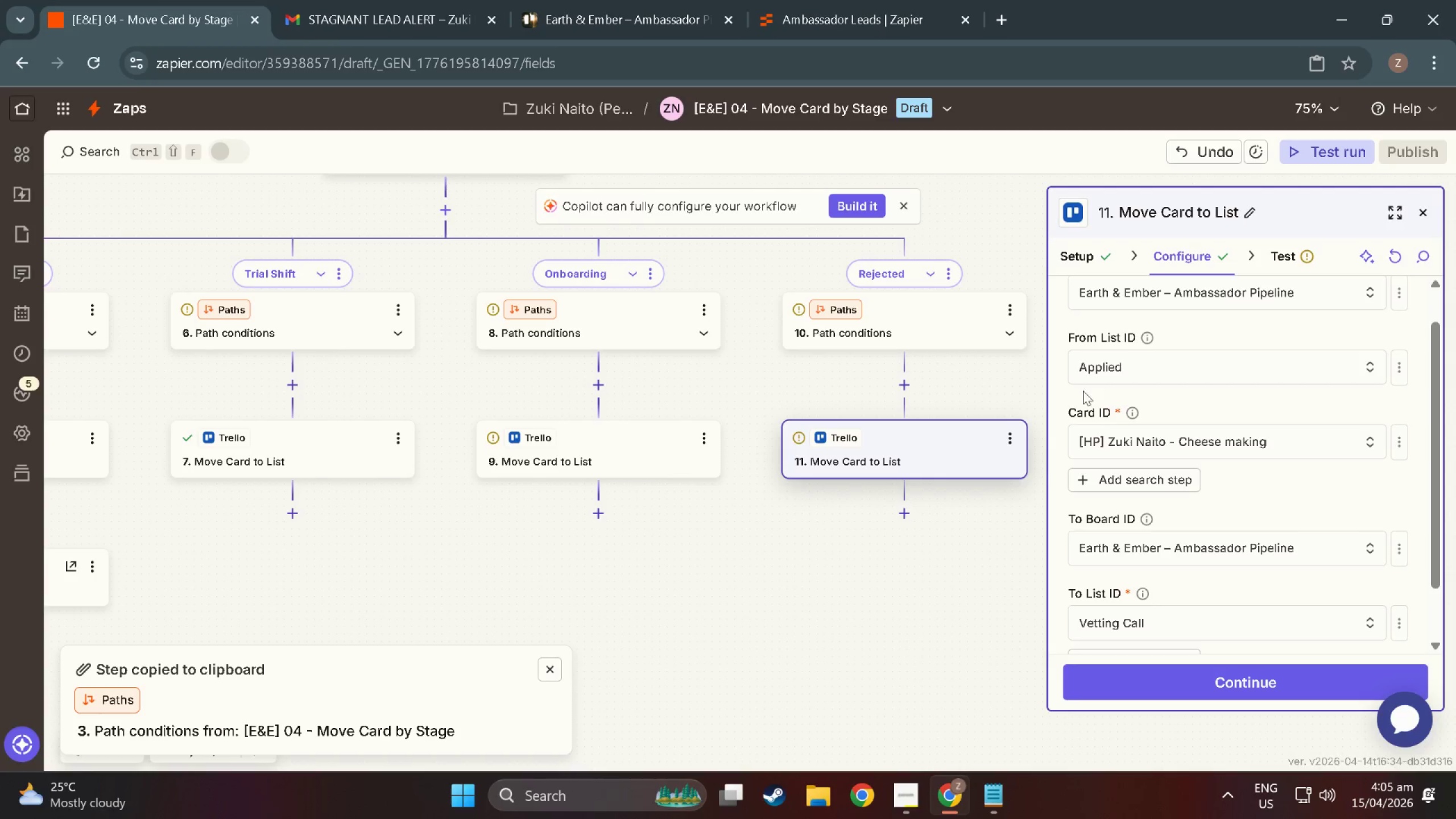 
scroll: coordinate [1156, 507], scroll_direction: down, amount: 1.0
 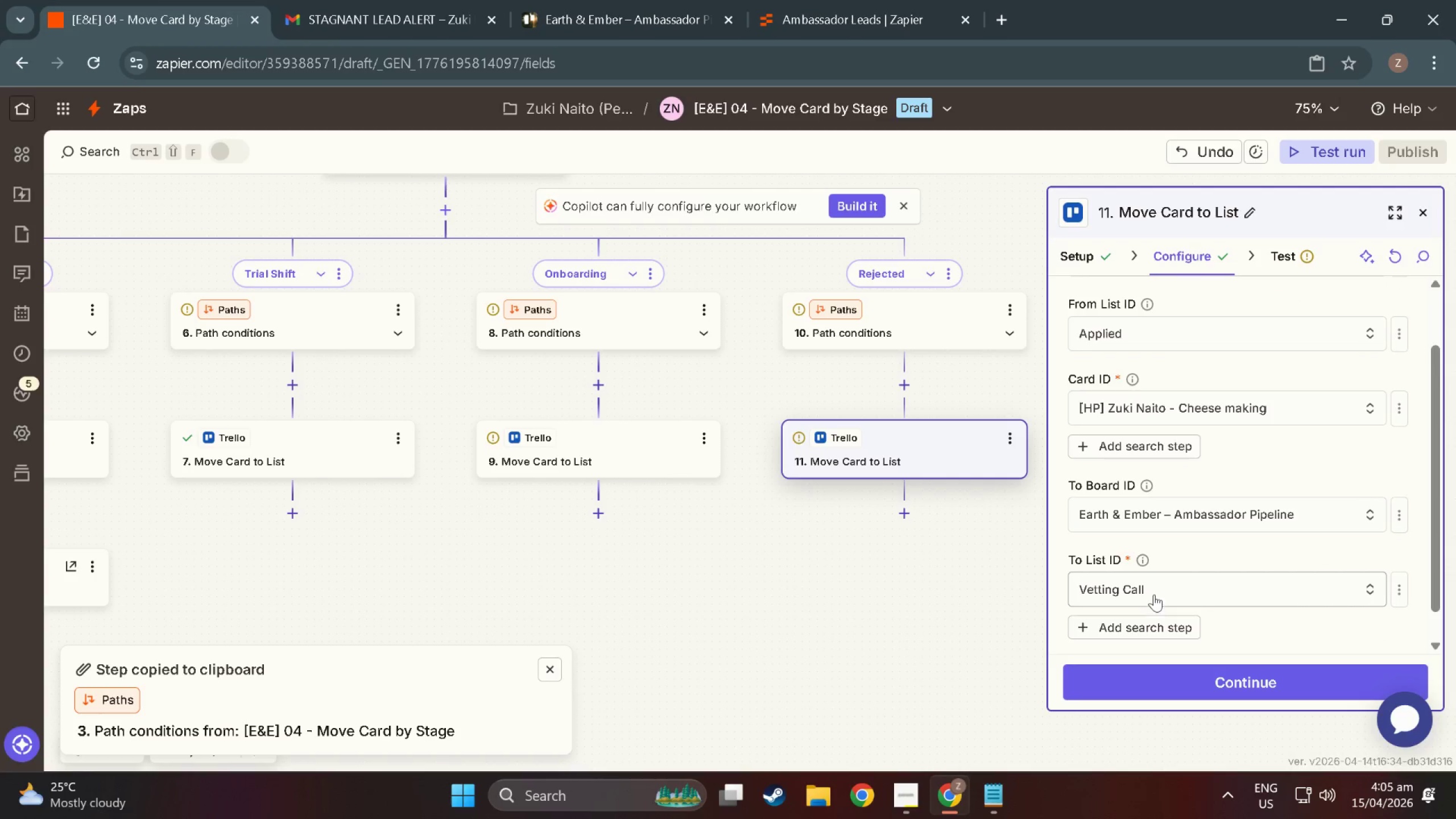 
left_click([769, 649])
 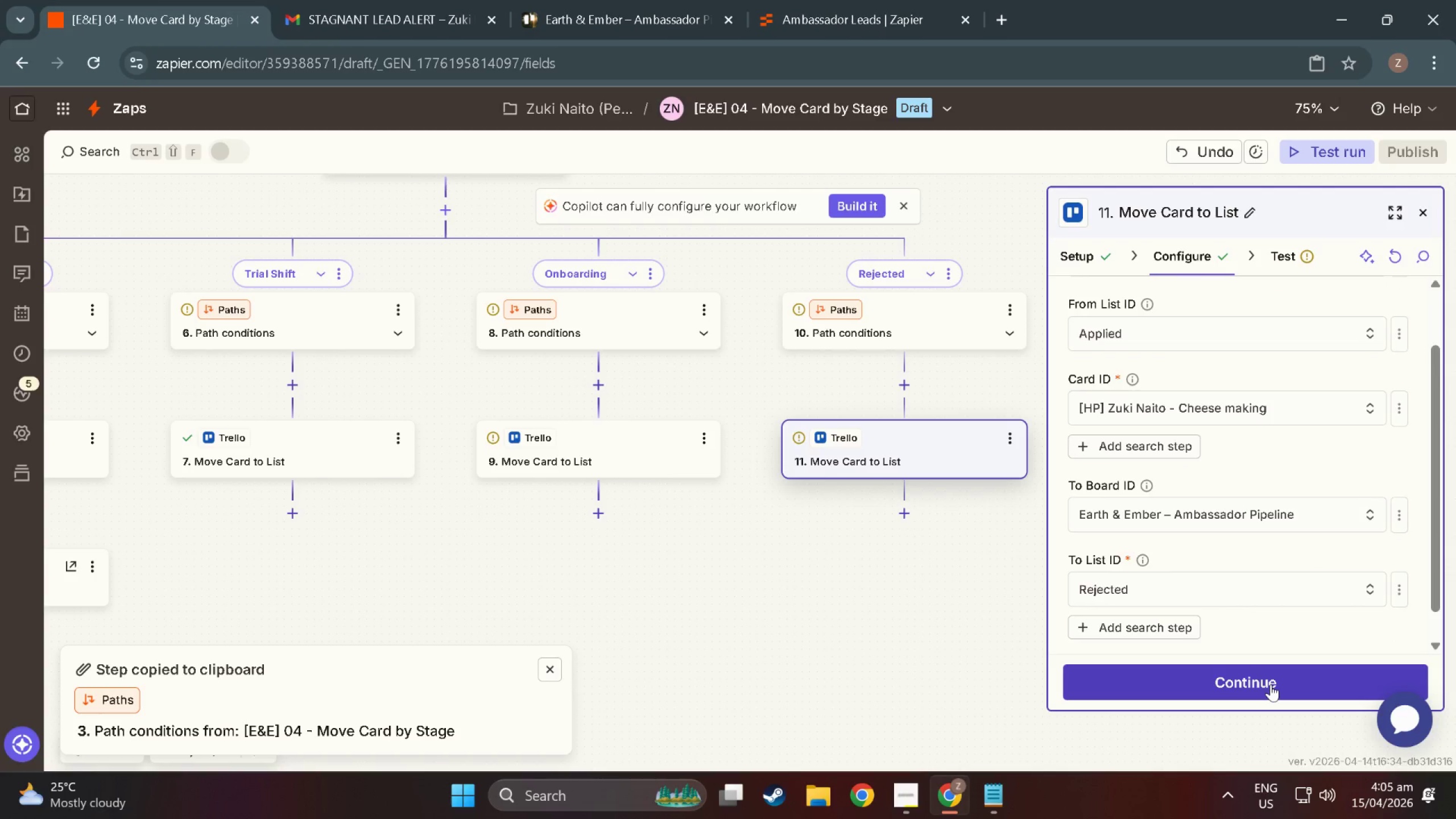 
scroll: coordinate [894, 626], scroll_direction: down, amount: 1.0
 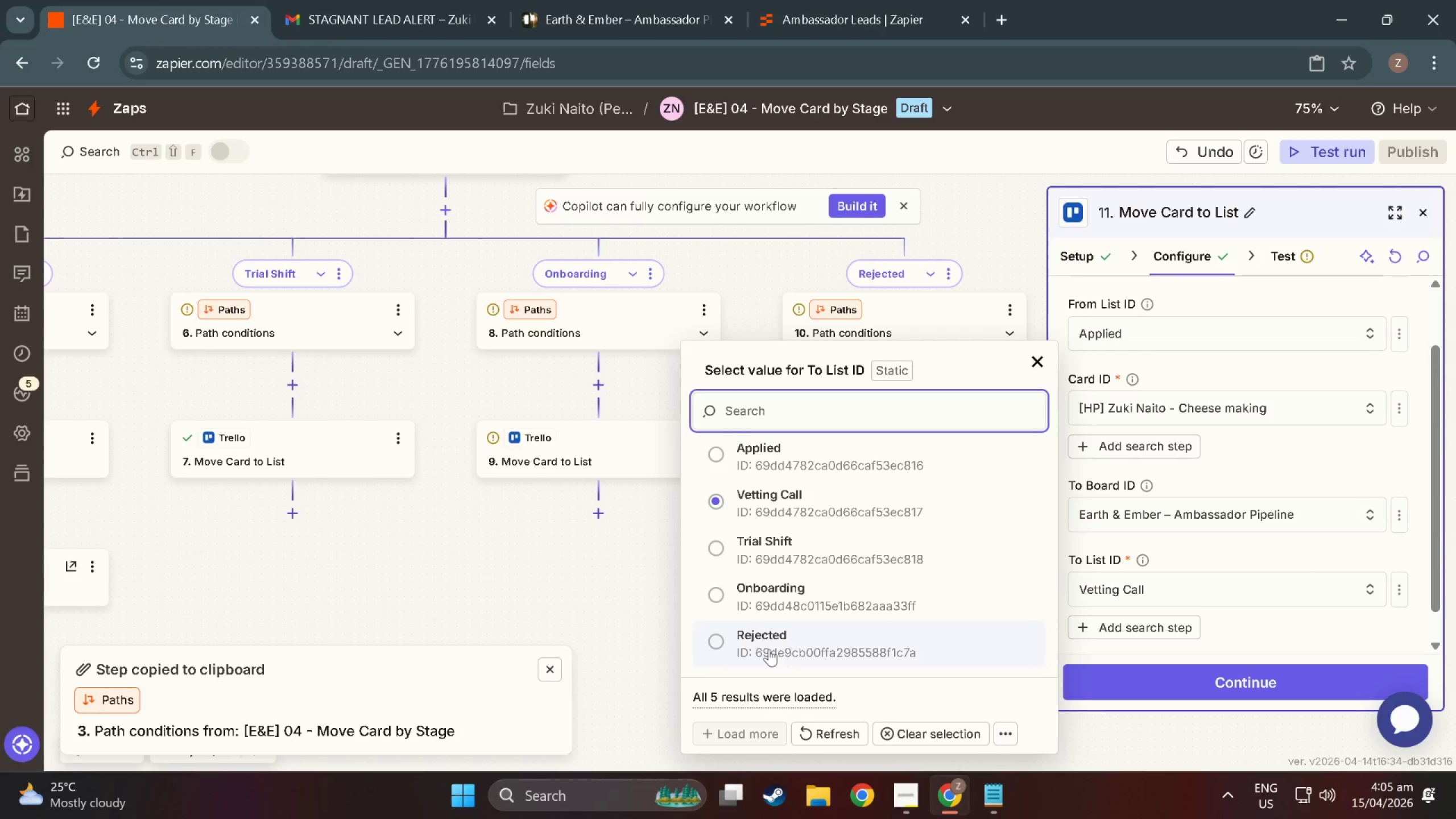 
left_click([1271, 684])
 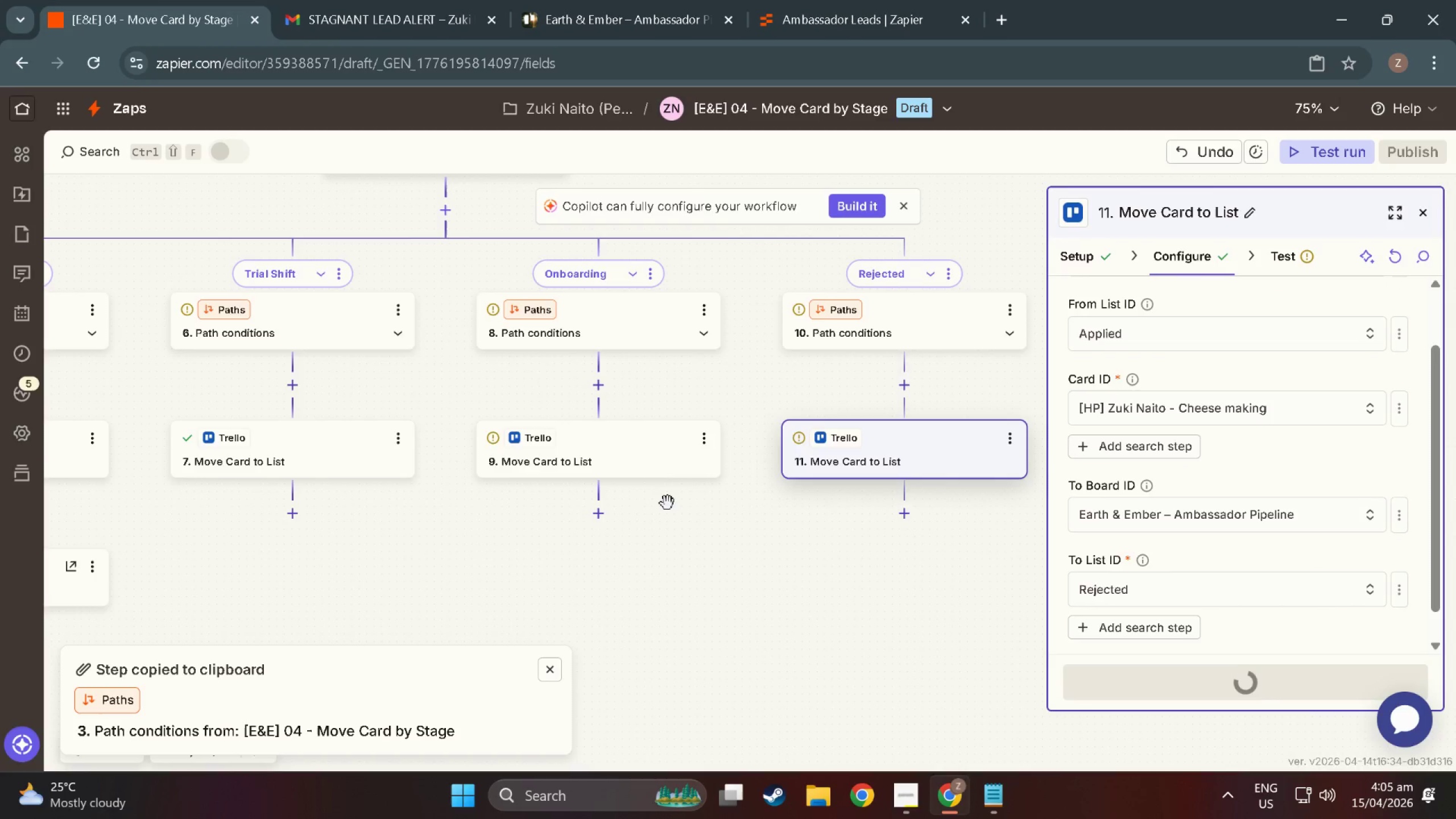 
scroll: coordinate [737, 512], scroll_direction: up, amount: 4.0
 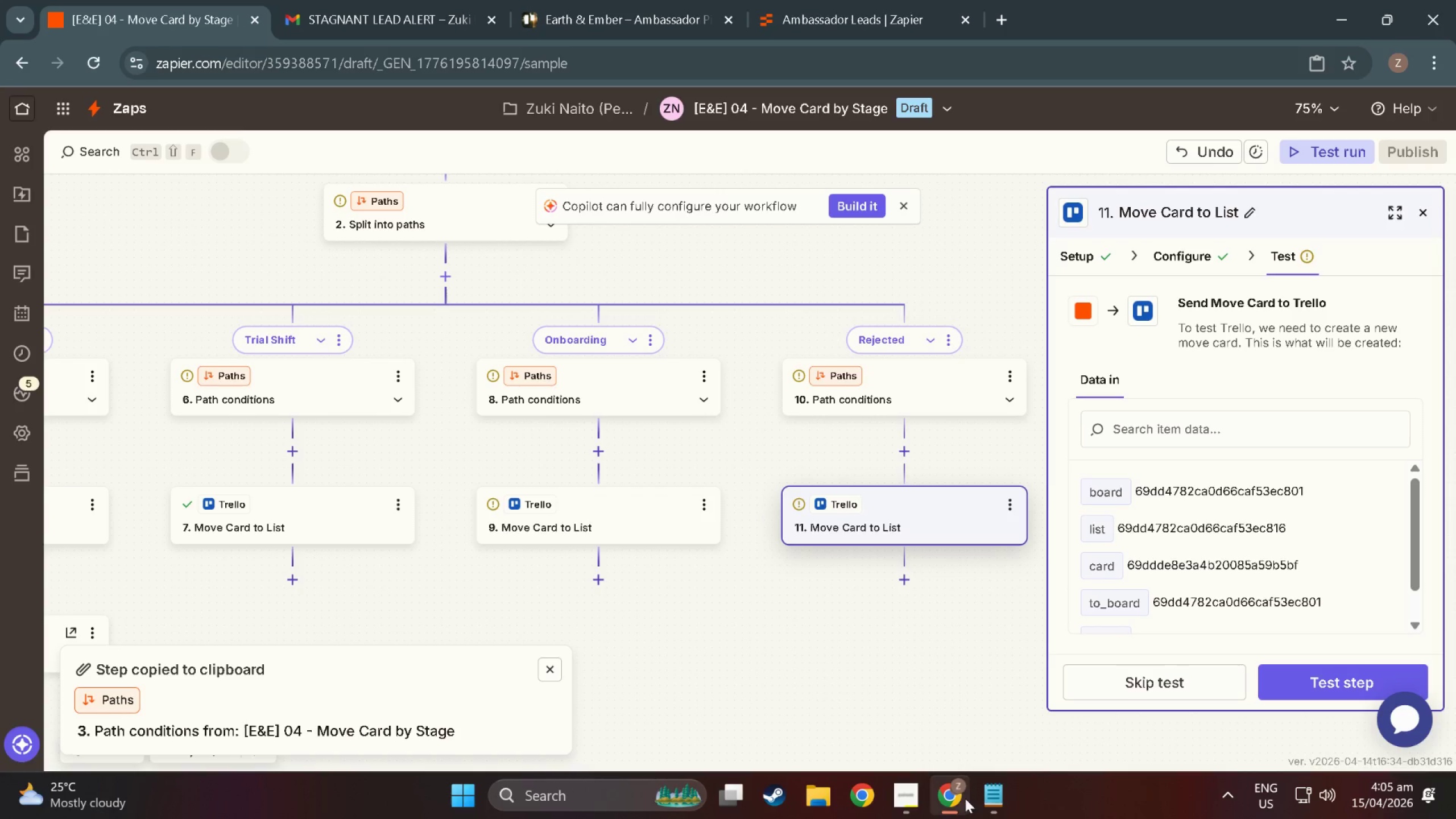 
wait(7.0)
 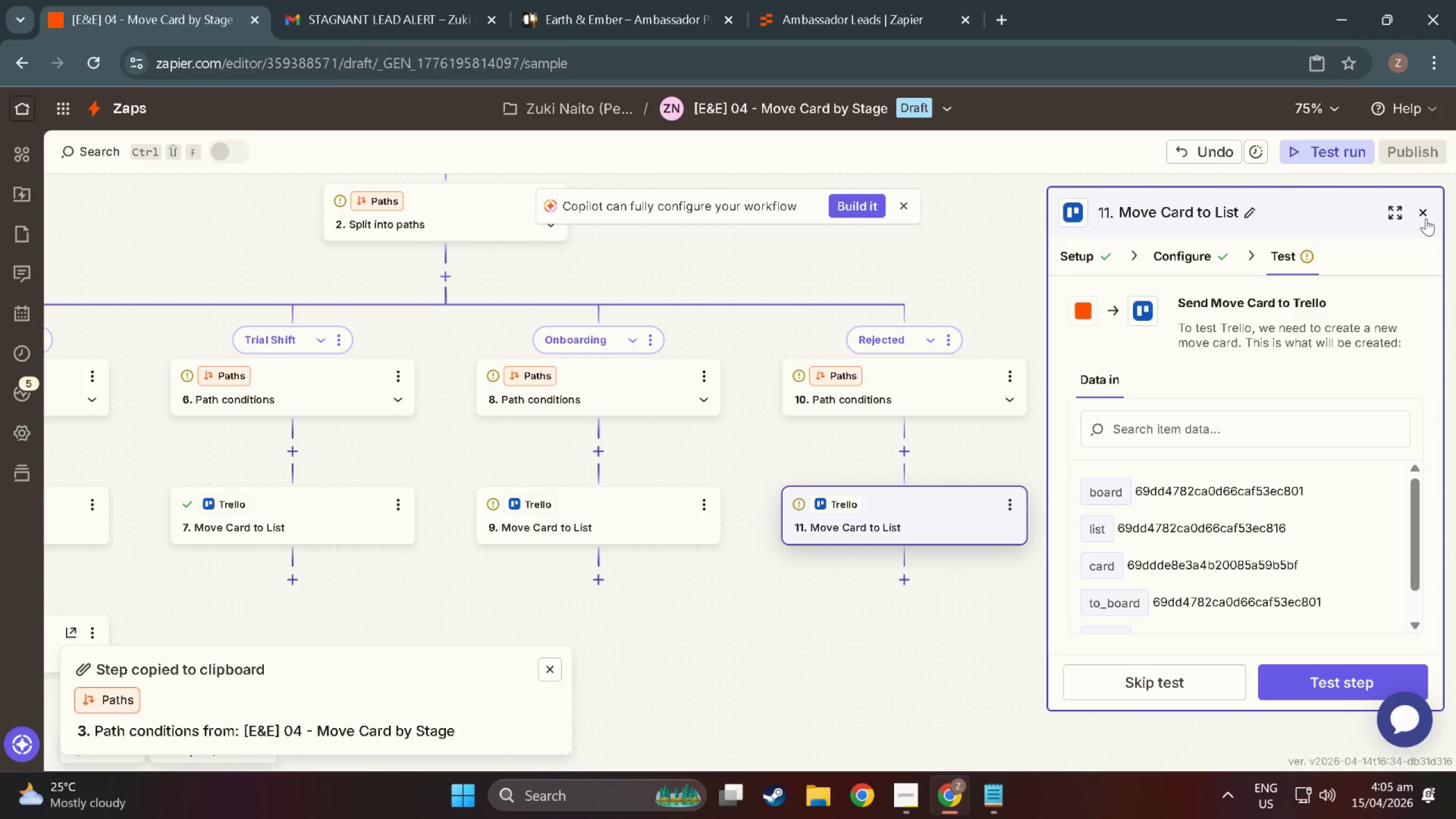 
left_click([1001, 804])
 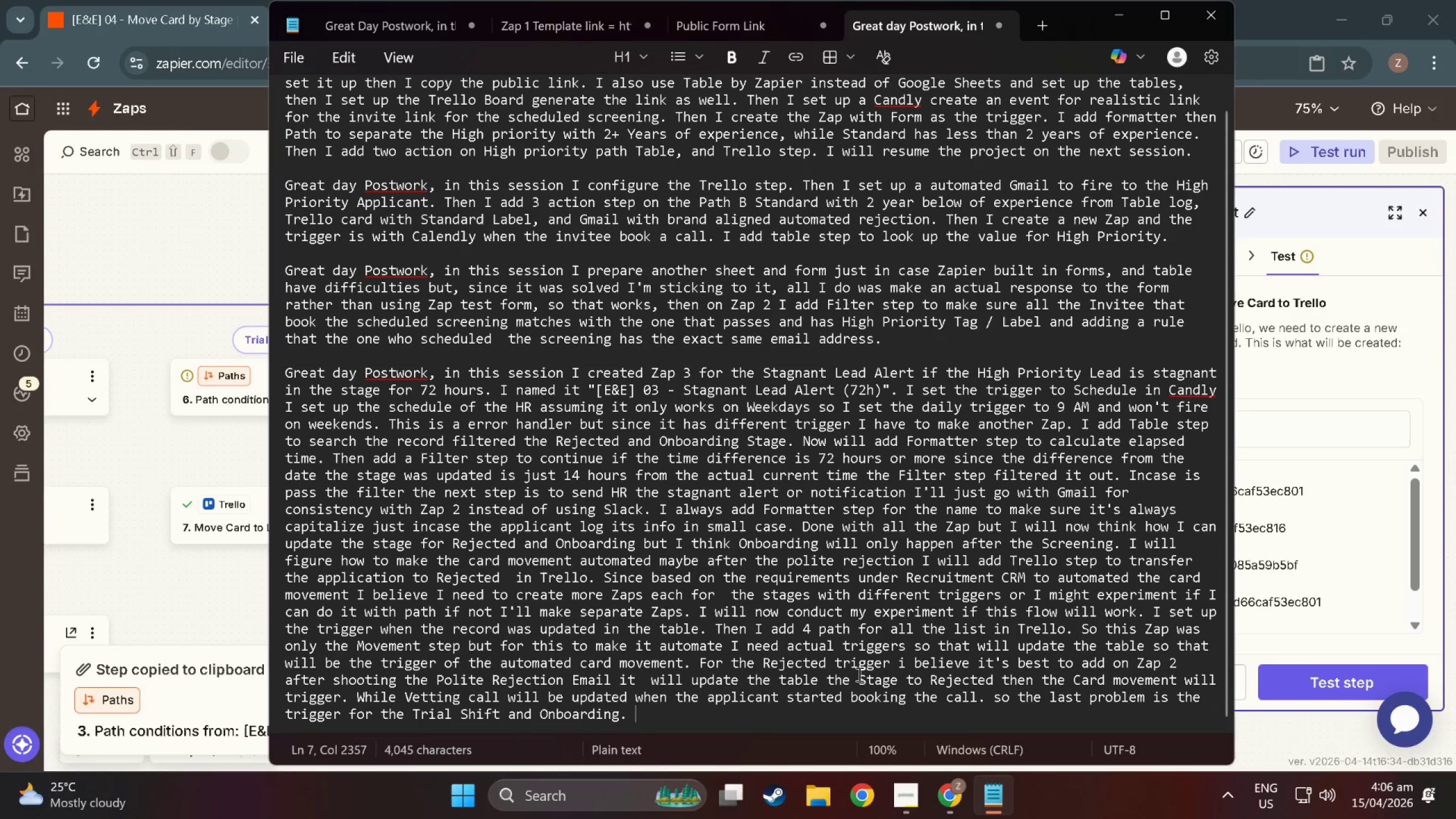 
type( )
key(Backspace)
key(Backspace)
type(D)
key(Backspace)
type( Domne)
key(Backspace)
key(Backspace)
type(e with the automated )
 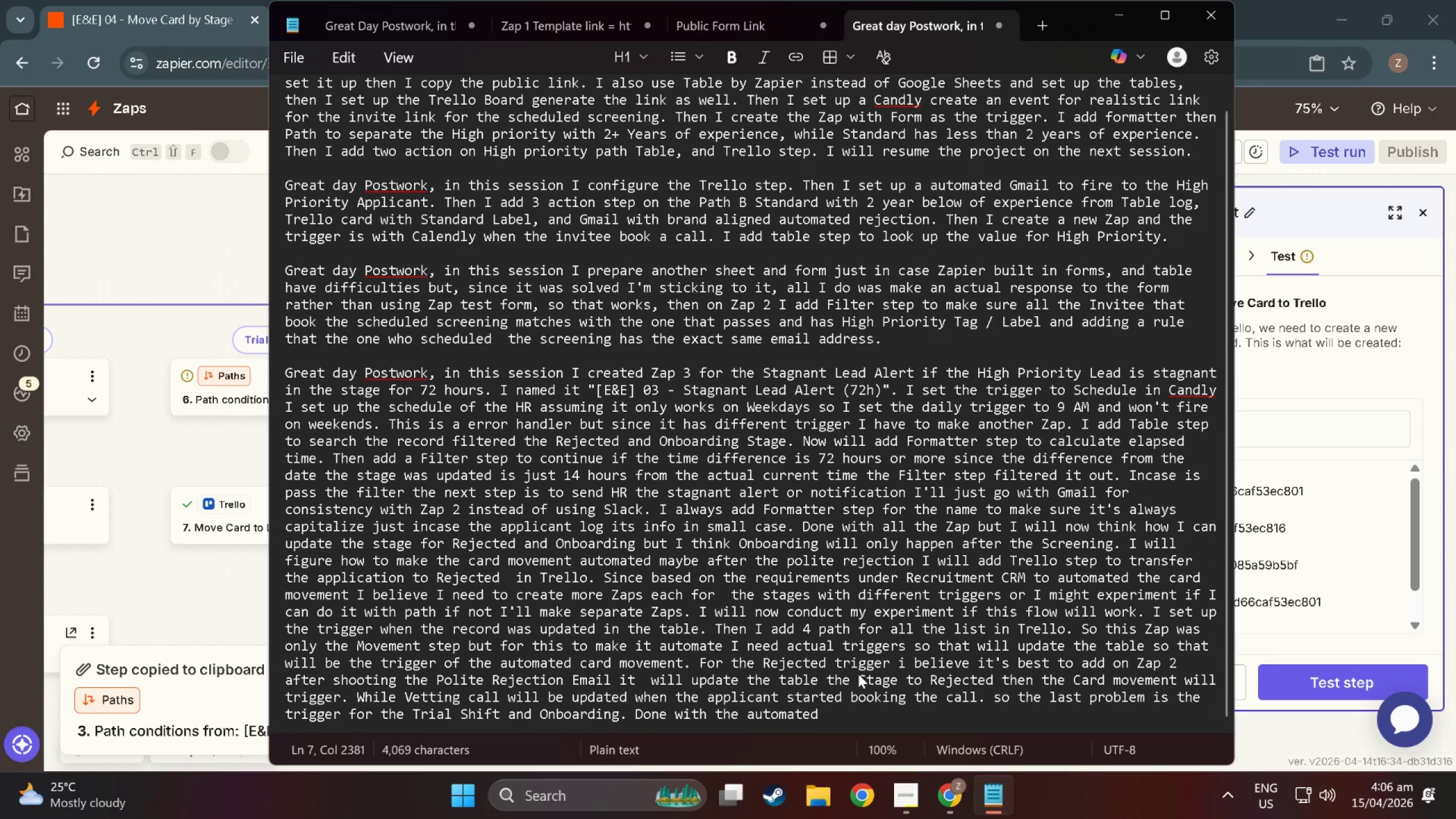 
type(movement )
key(Backspace)
type(card movement with the t)
key(Backspace)
type(Trello  will just need to add the step t)
key(Backspace)
type(for the movement to be trigger.)
 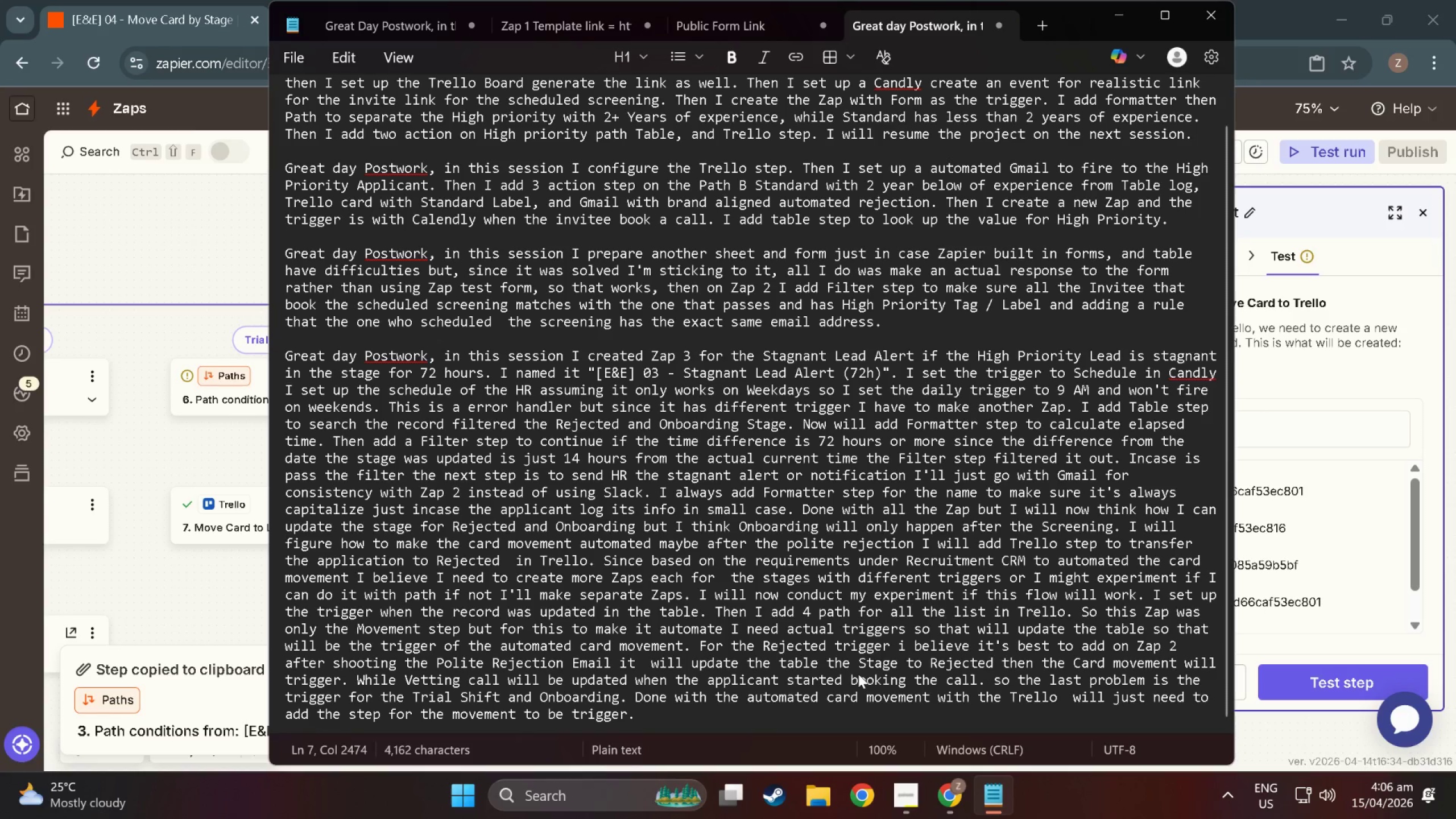 
wait(8.95)
 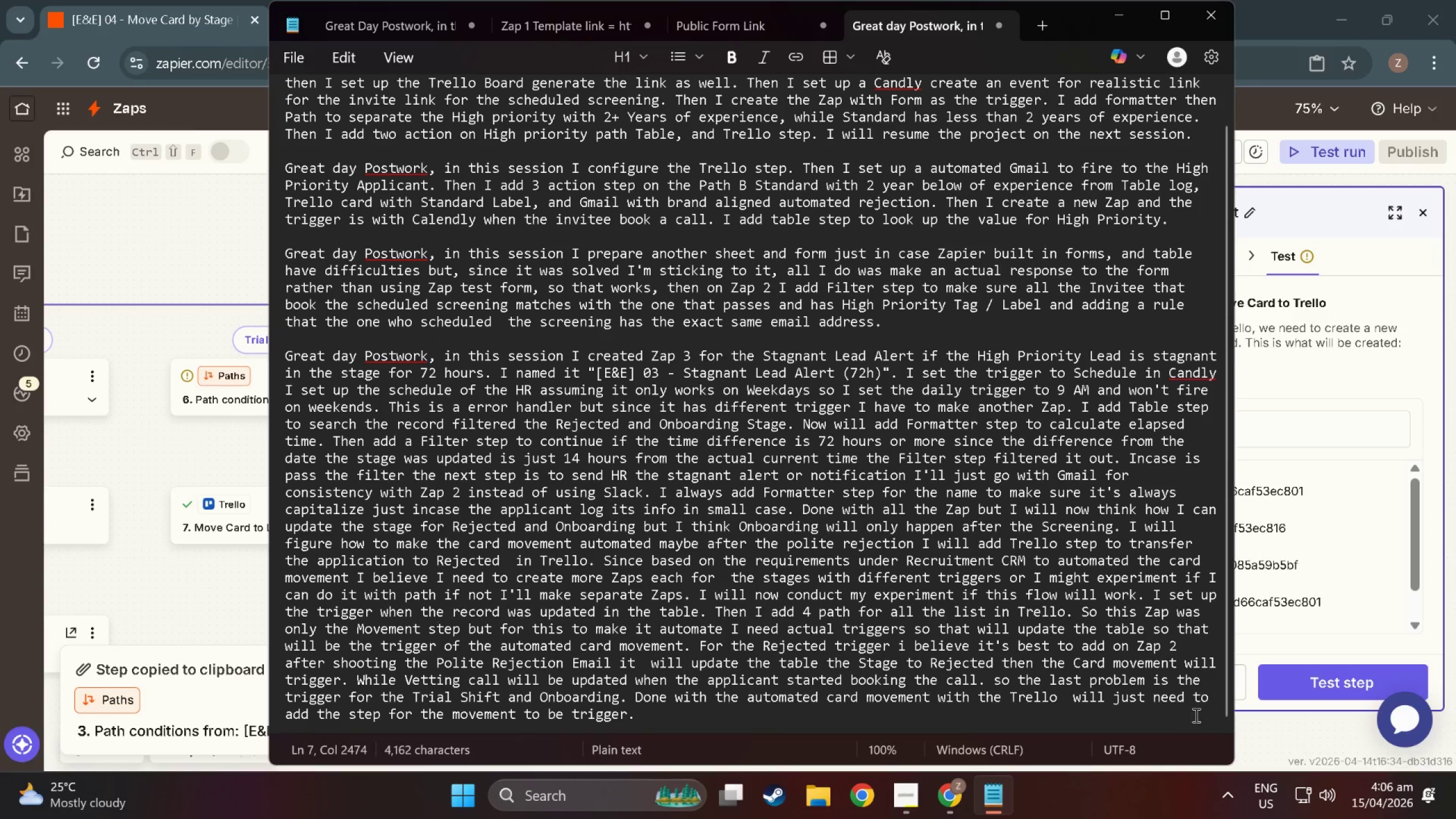 
left_click([565, 717])
 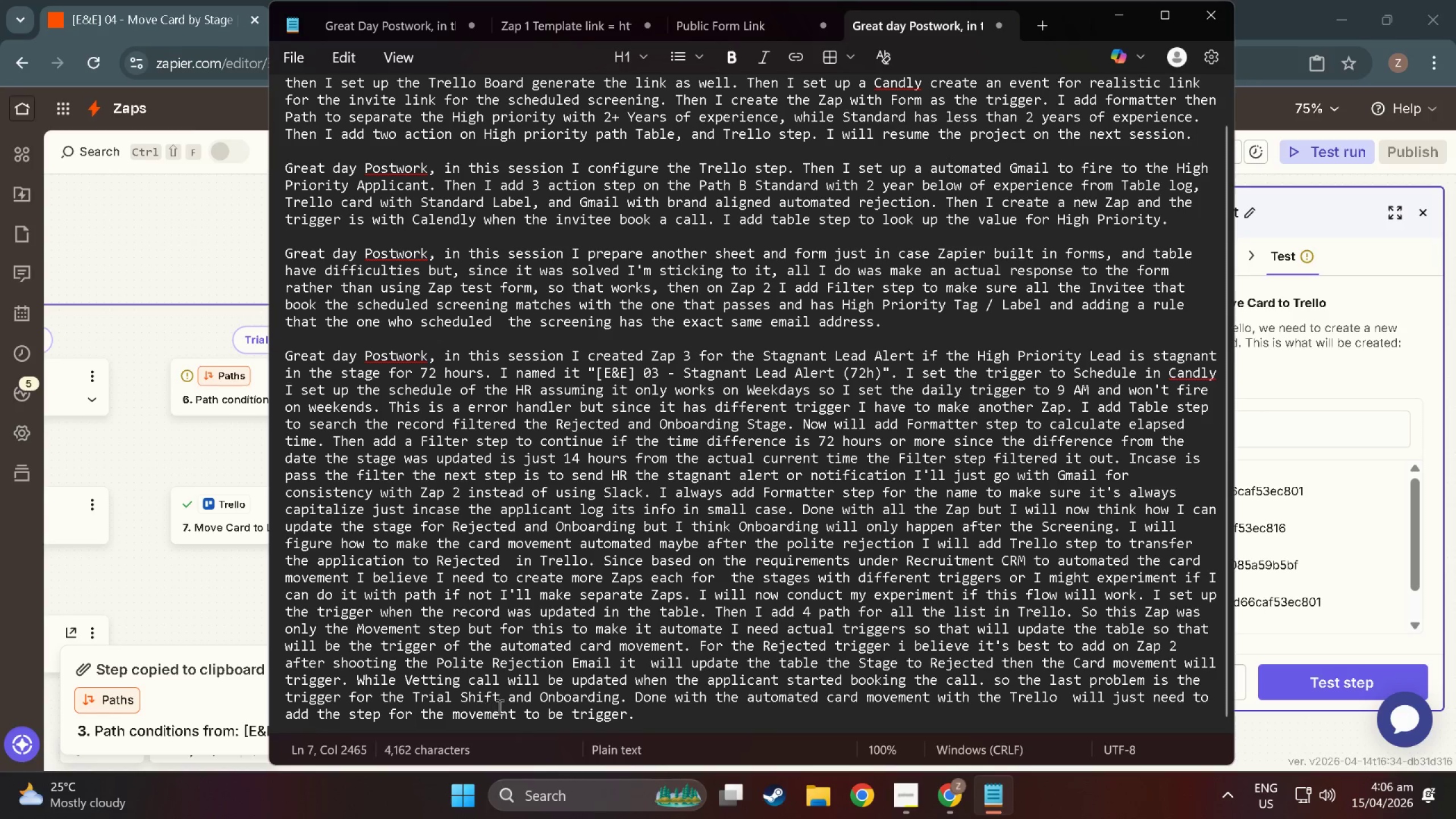 
wait(5.39)
 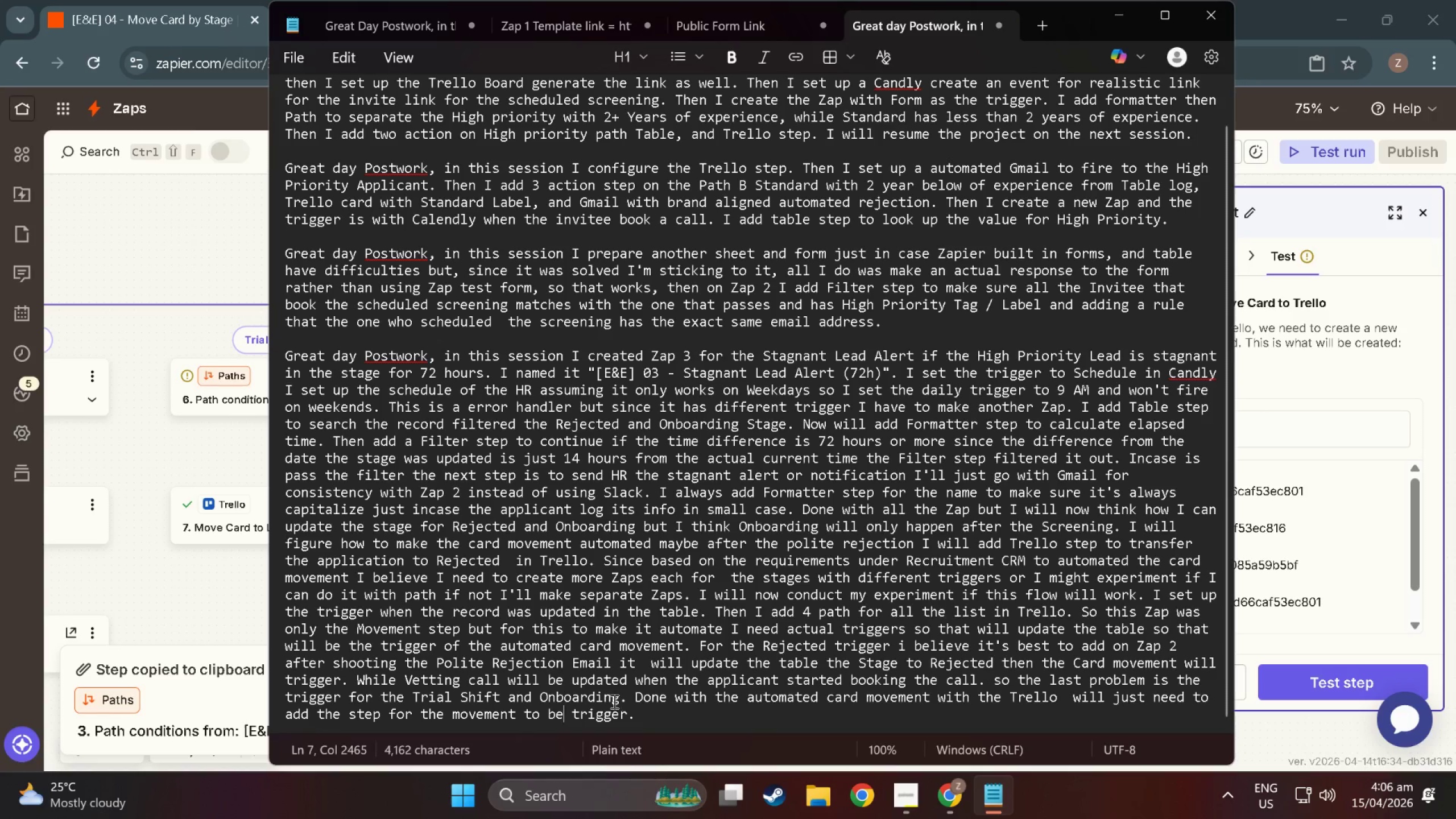 
left_click([623, 708])
 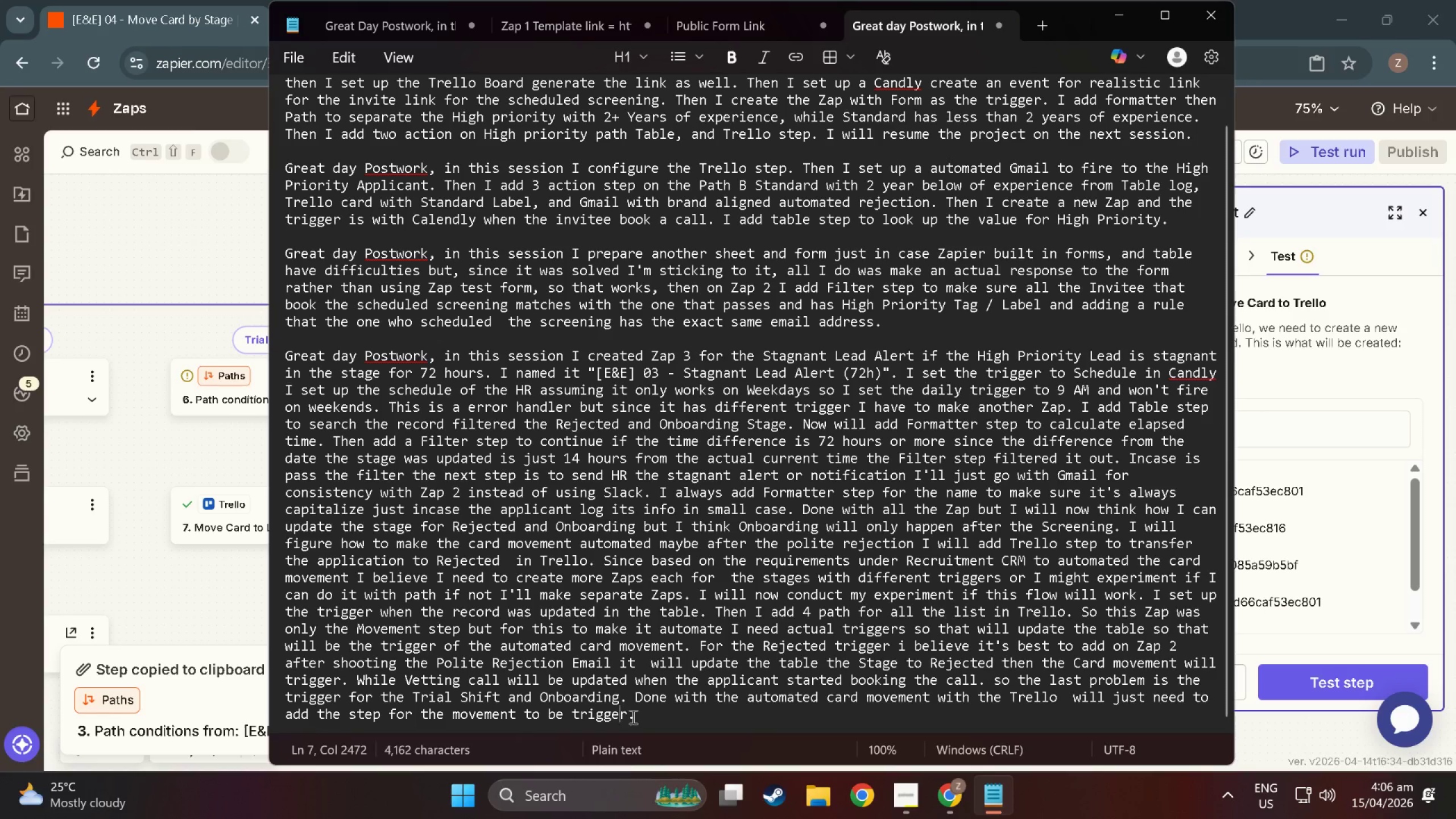 
double_click([632, 717])
 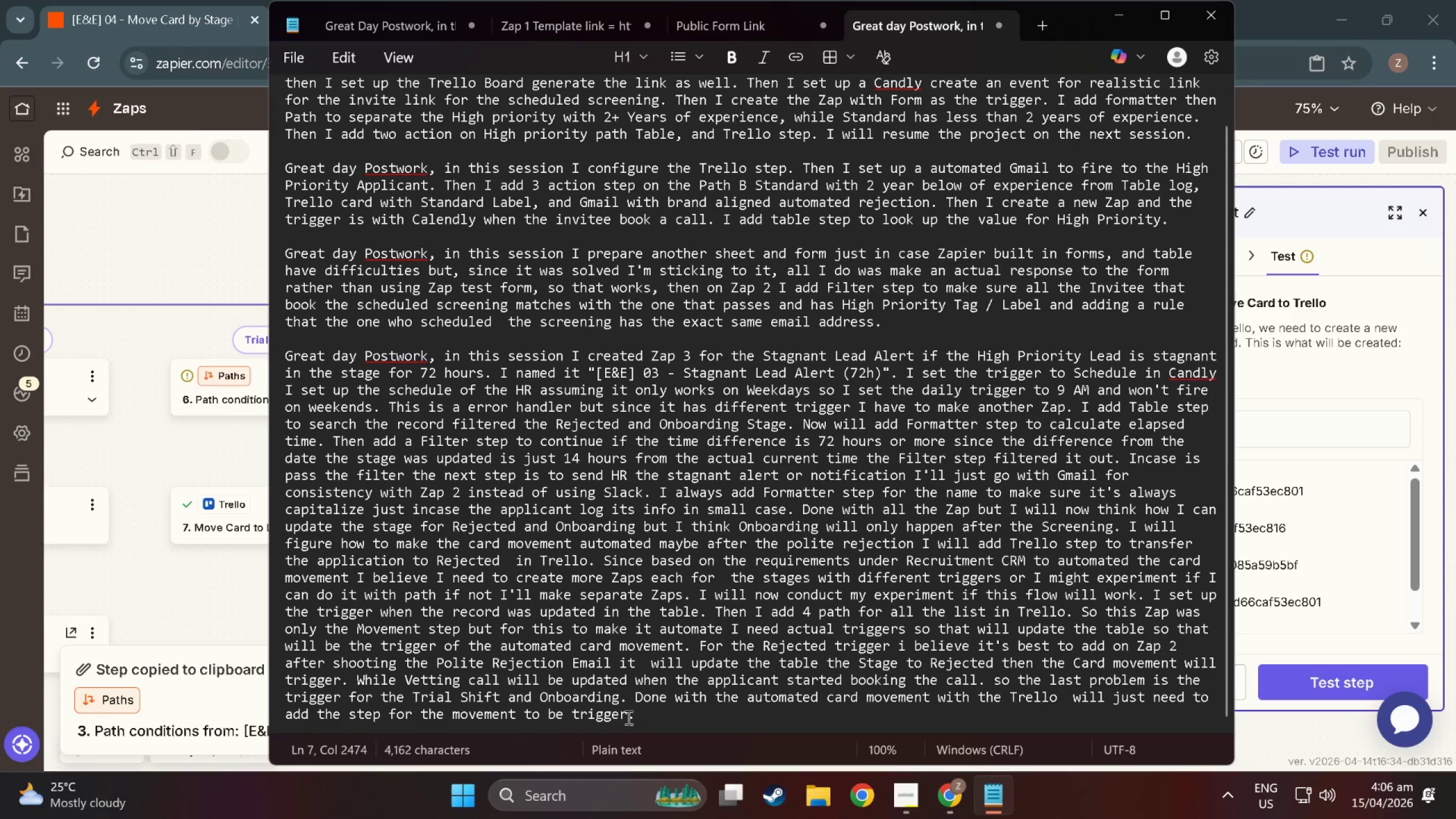 
left_click([627, 717])
 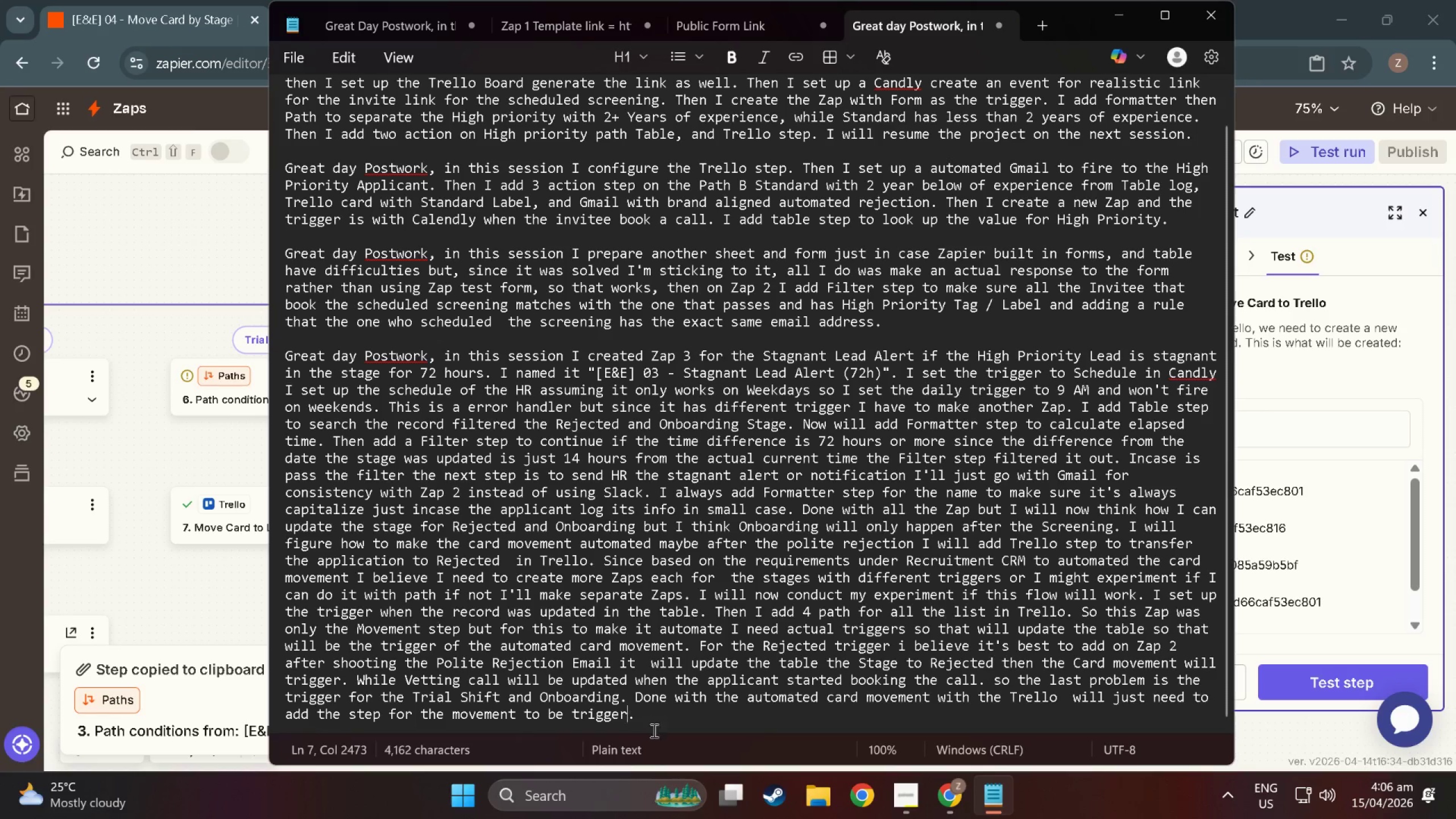 
type(ed wi)
key(Backspace)
key(Backspace)
type(by upo)
key(Backspace)
type(dating tr)
key(Backspace)
type(he stage on table)
 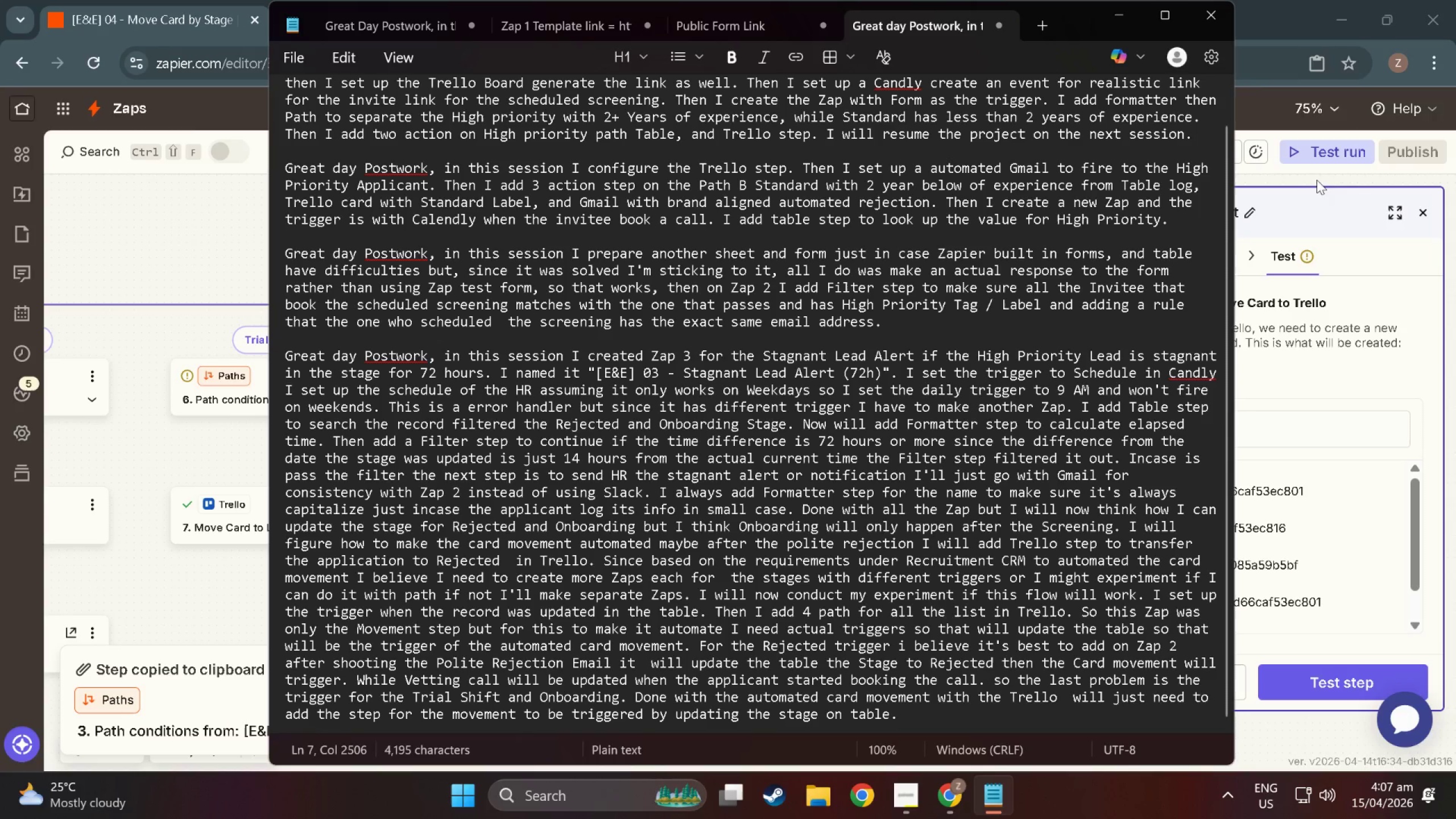 
left_click([1117, 28])
 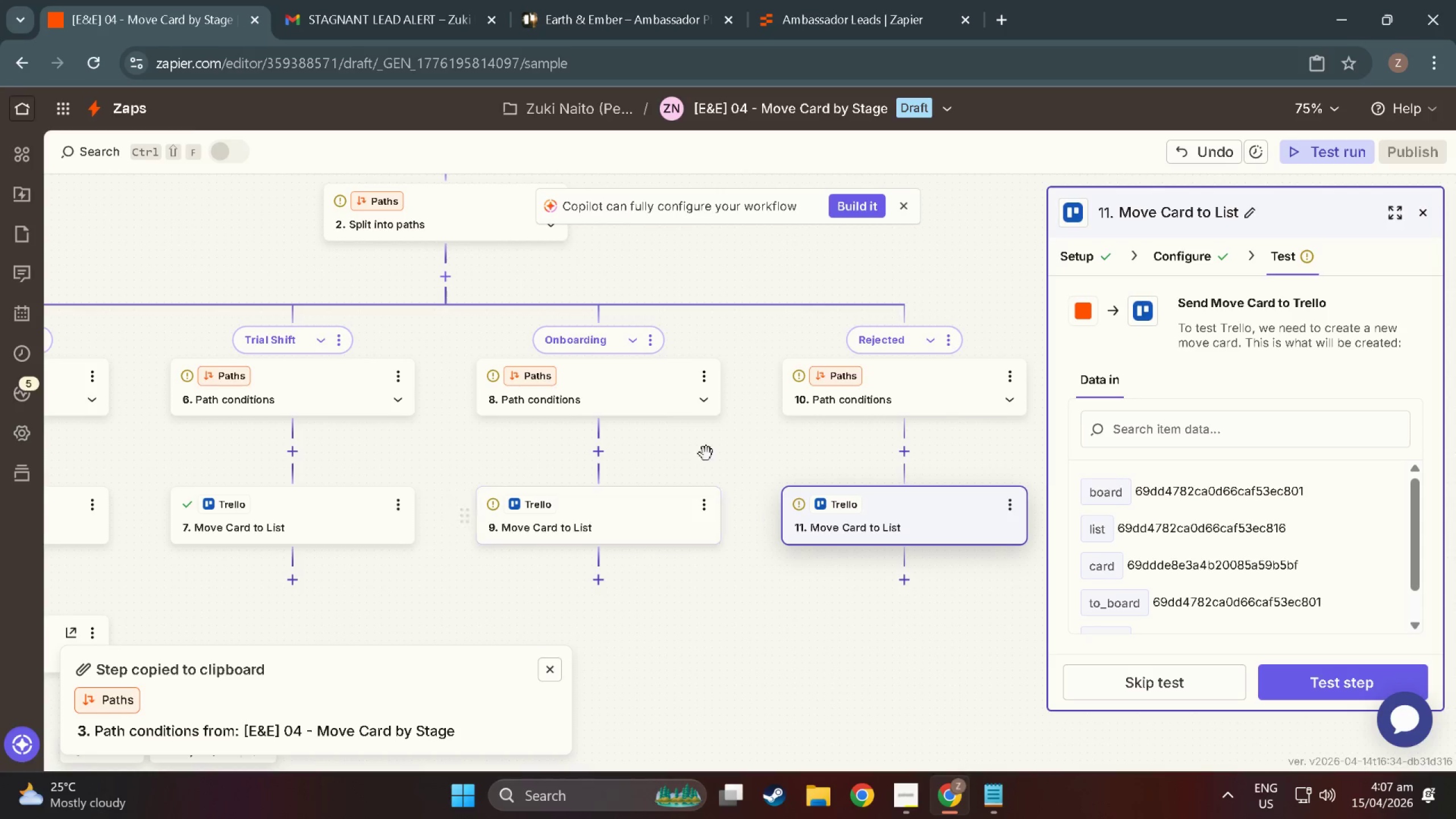 
left_click_drag(start_coordinate=[695, 454], to_coordinate=[1127, 453])
 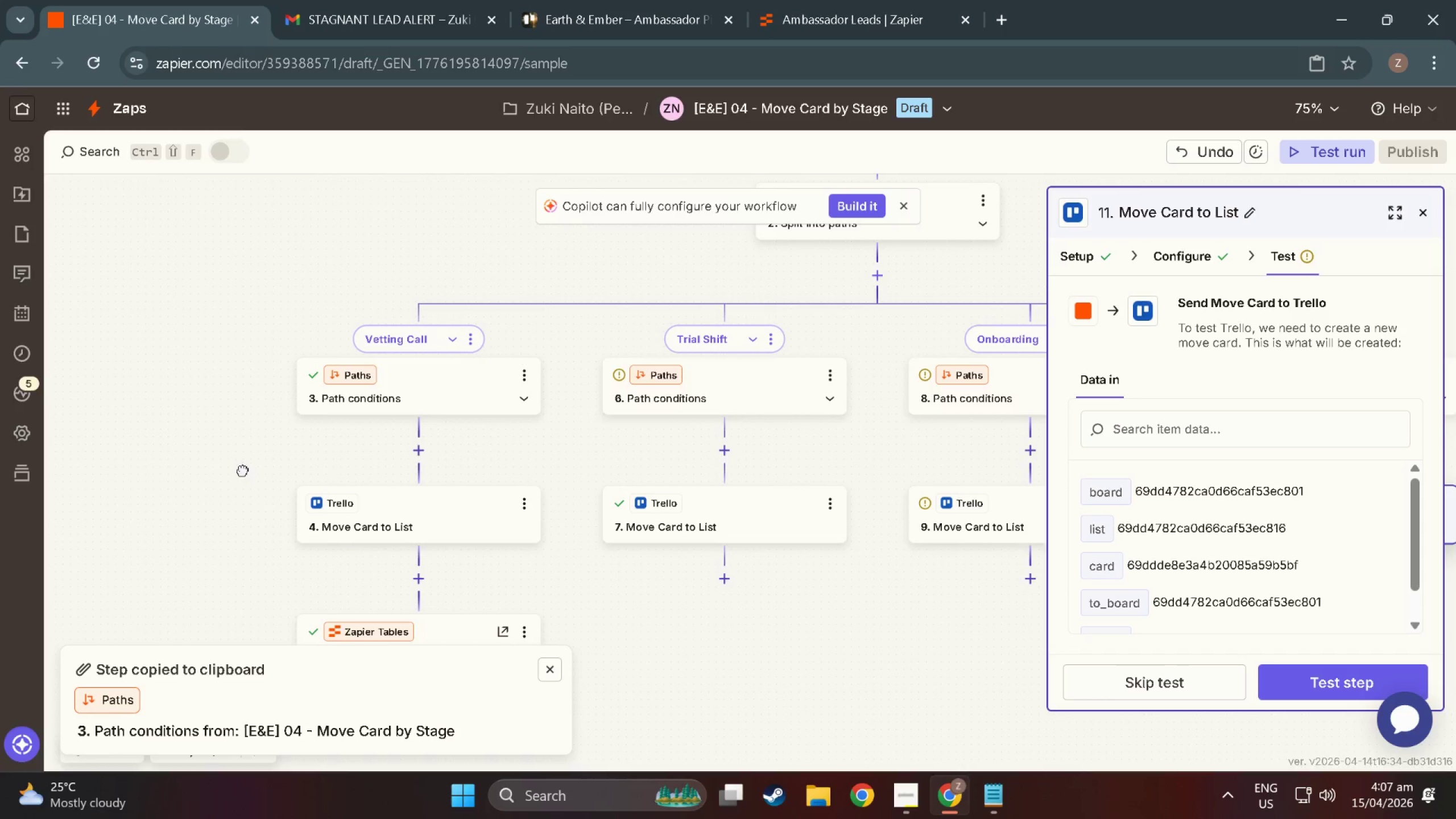 
left_click_drag(start_coordinate=[243, 470], to_coordinate=[277, 324])
 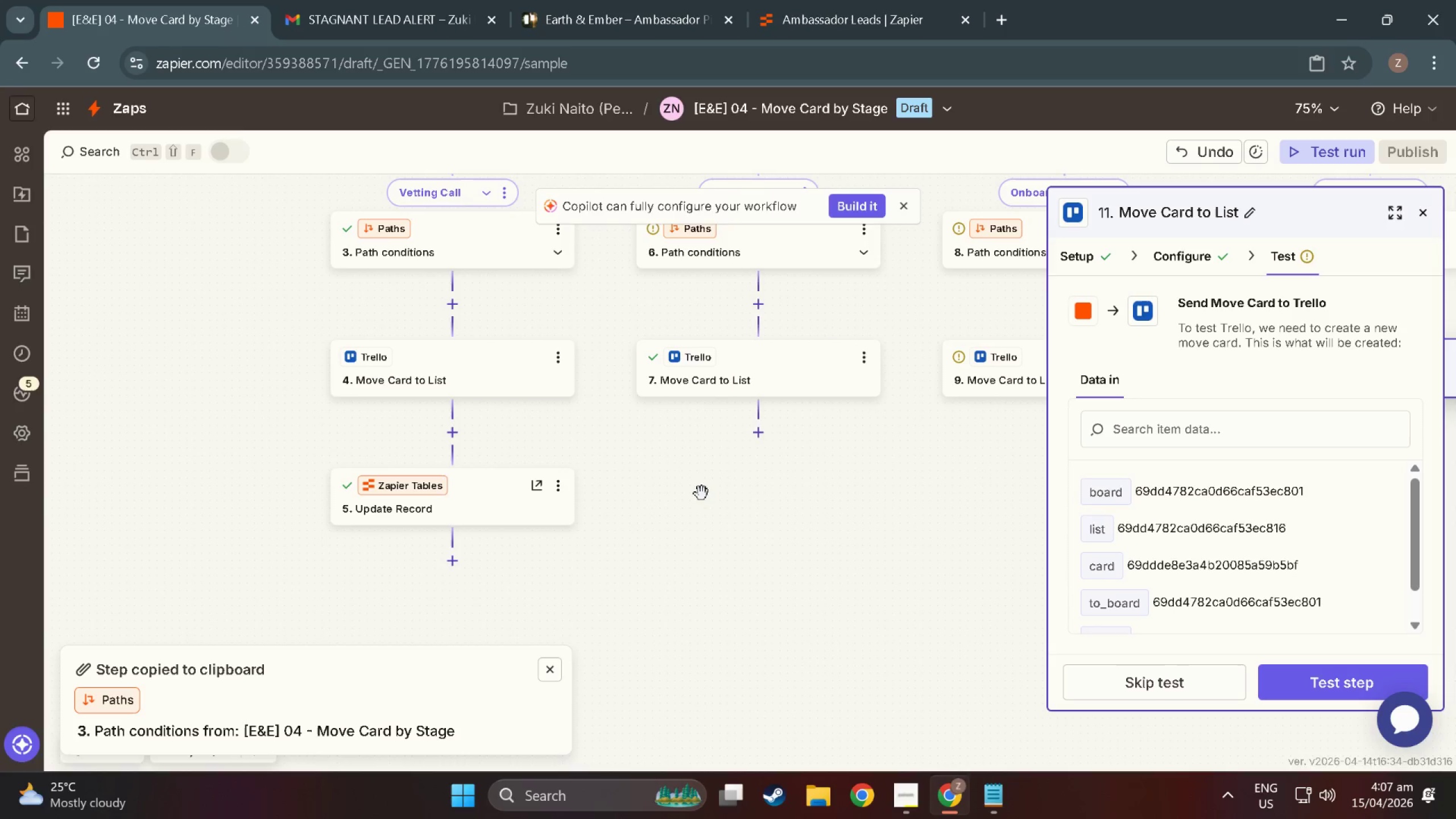 
left_click_drag(start_coordinate=[702, 494], to_coordinate=[595, 475])
 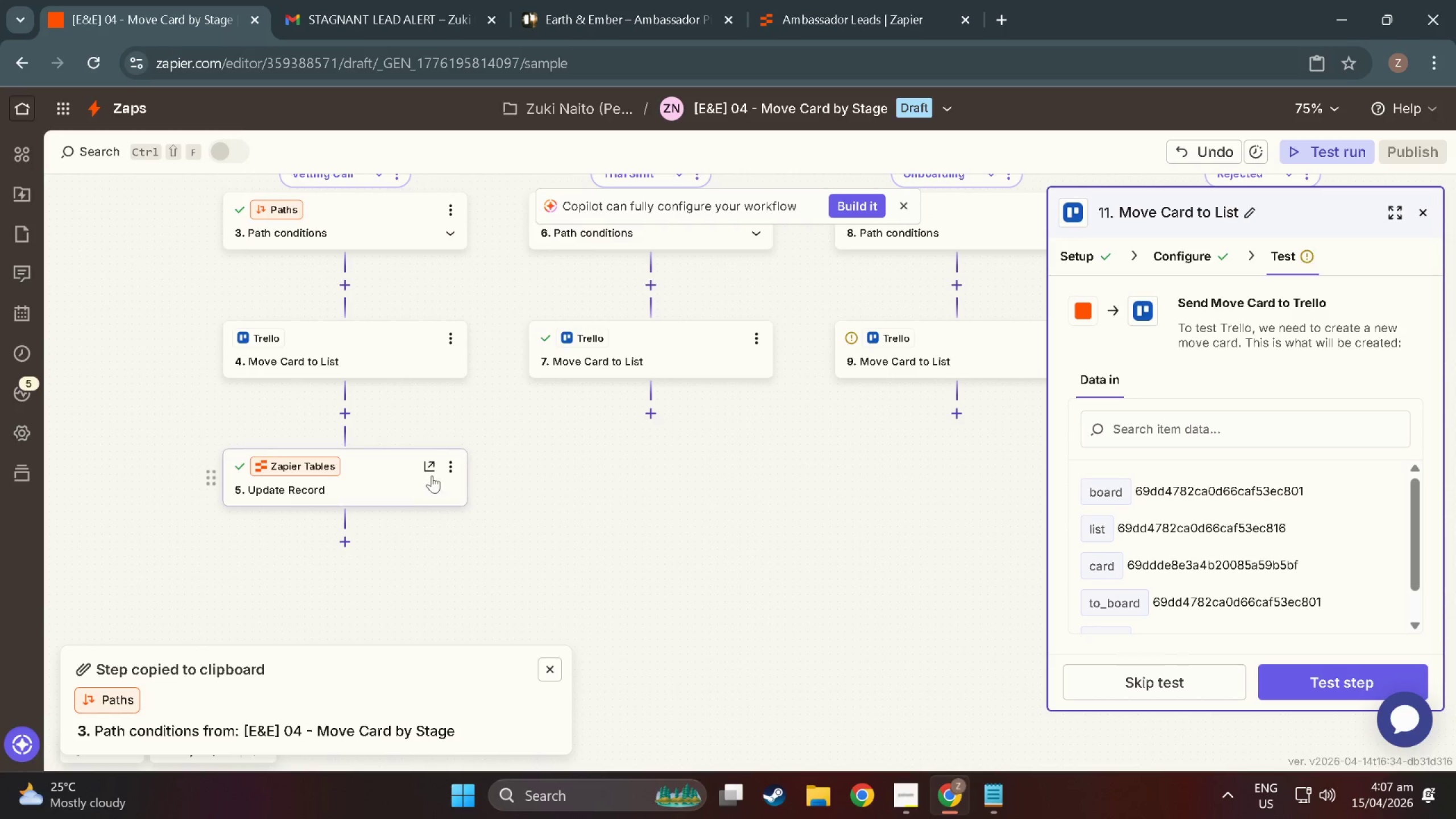 
left_click([452, 469])
 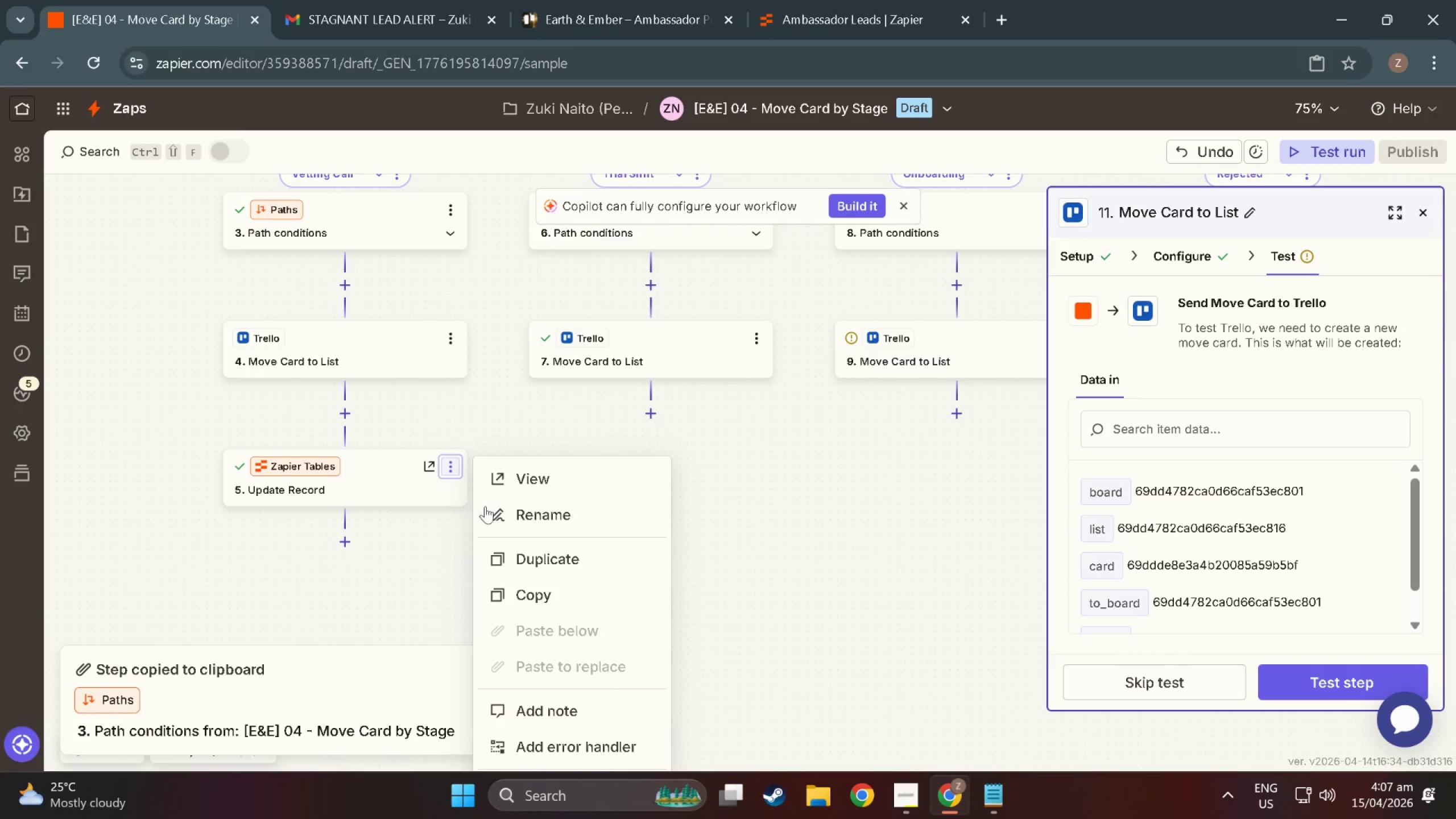 
wait(5.86)
 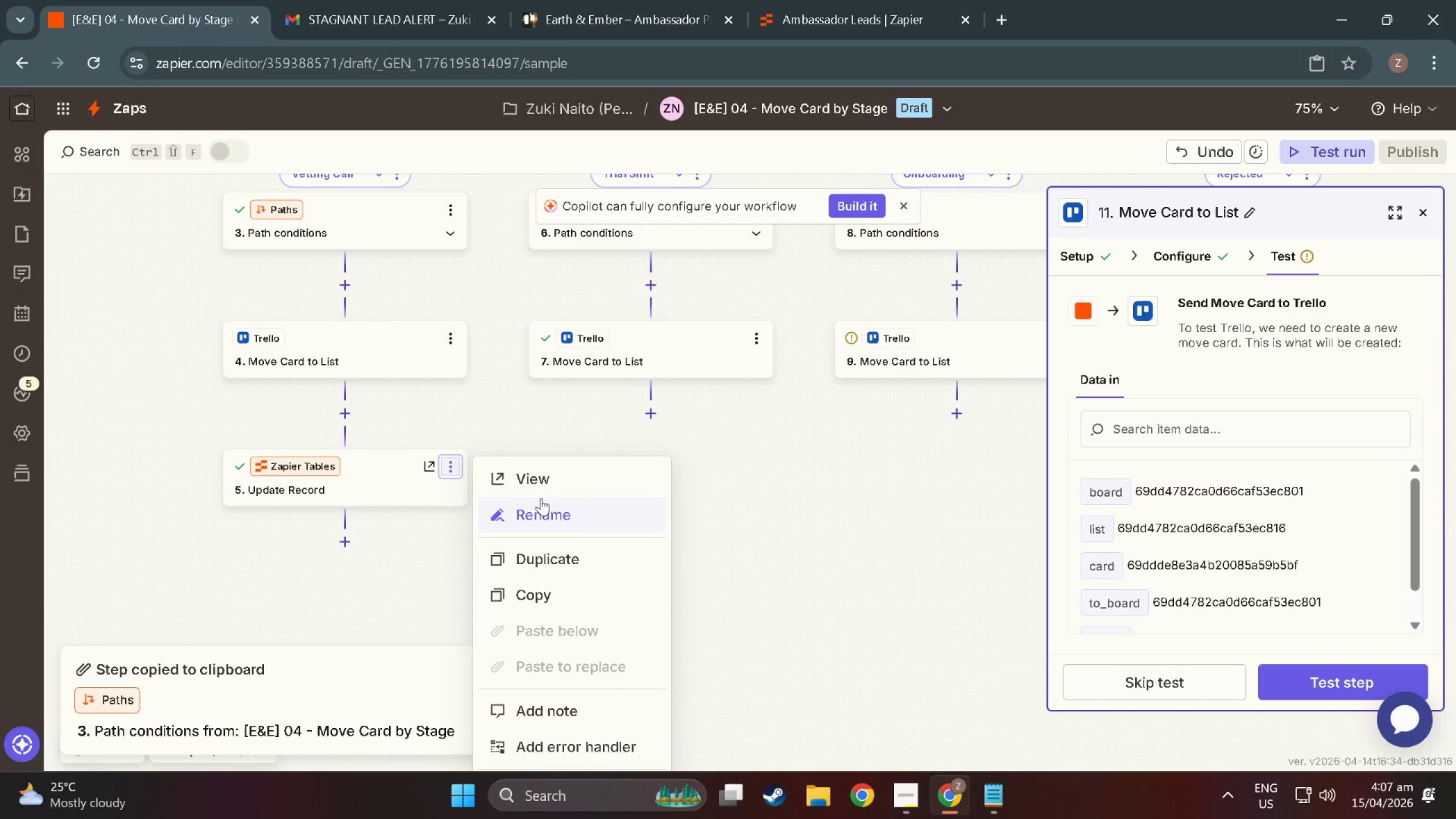 
left_click([540, 590])
 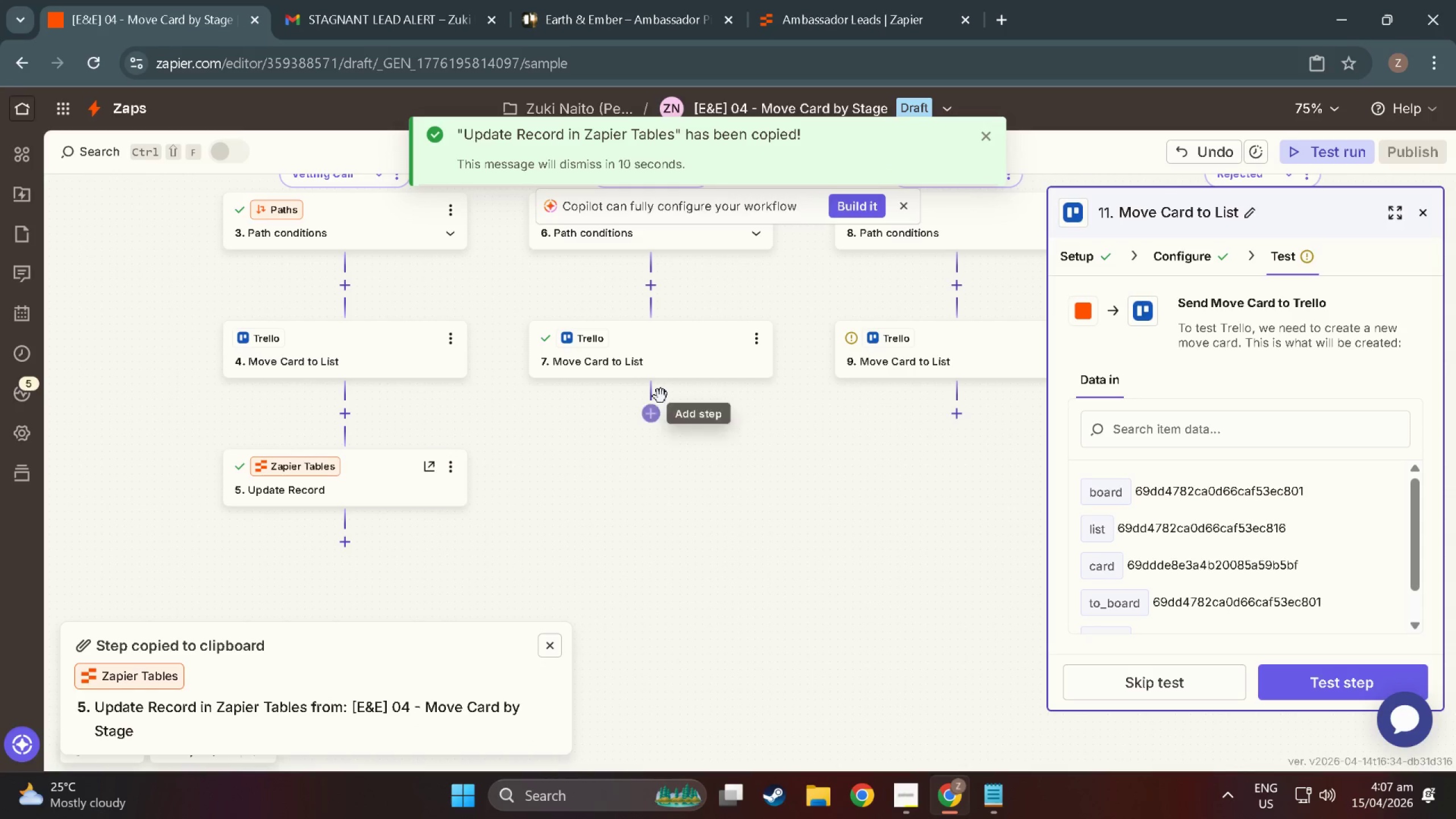 
left_click([643, 417])
 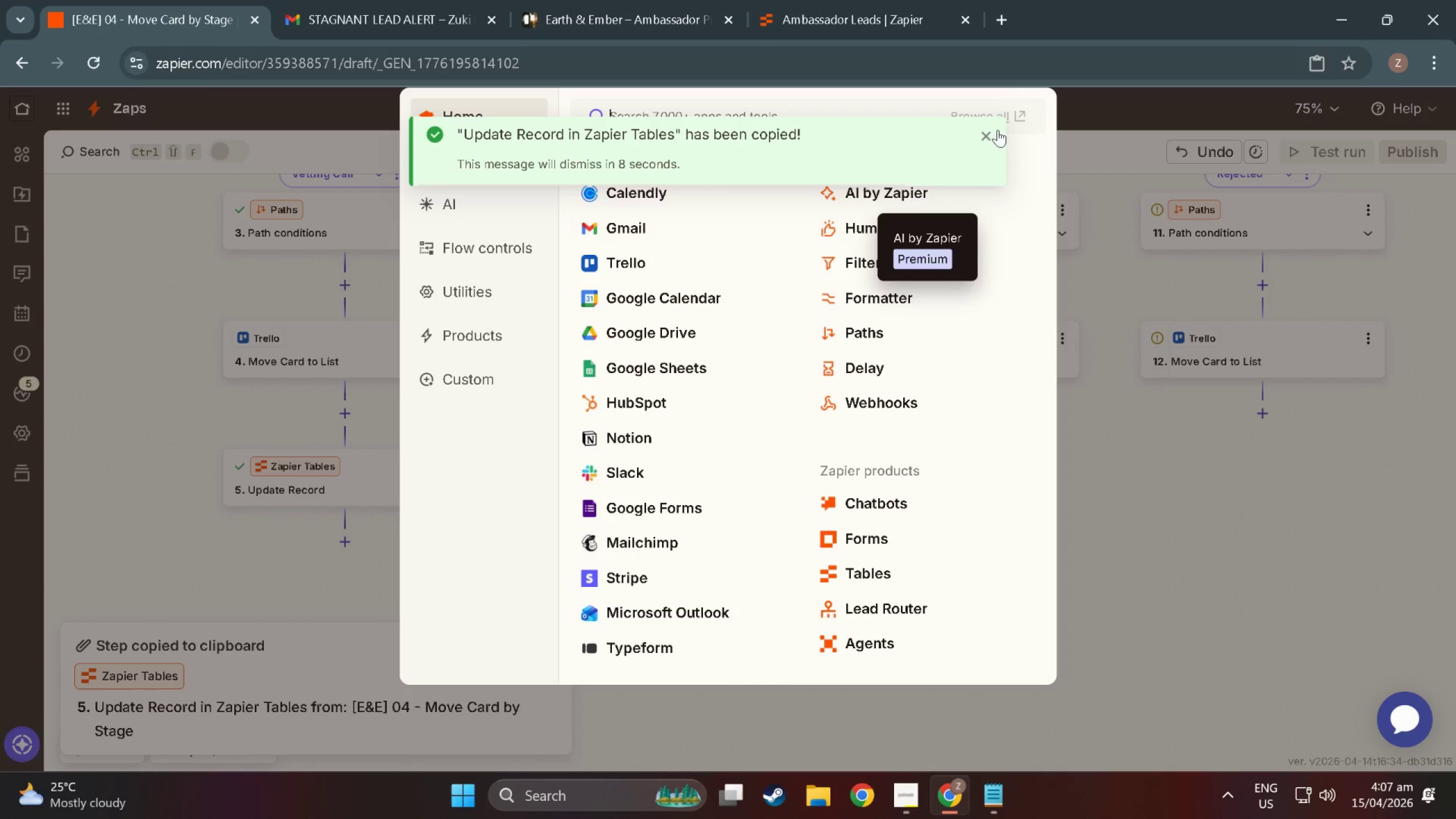 
left_click([997, 131])
 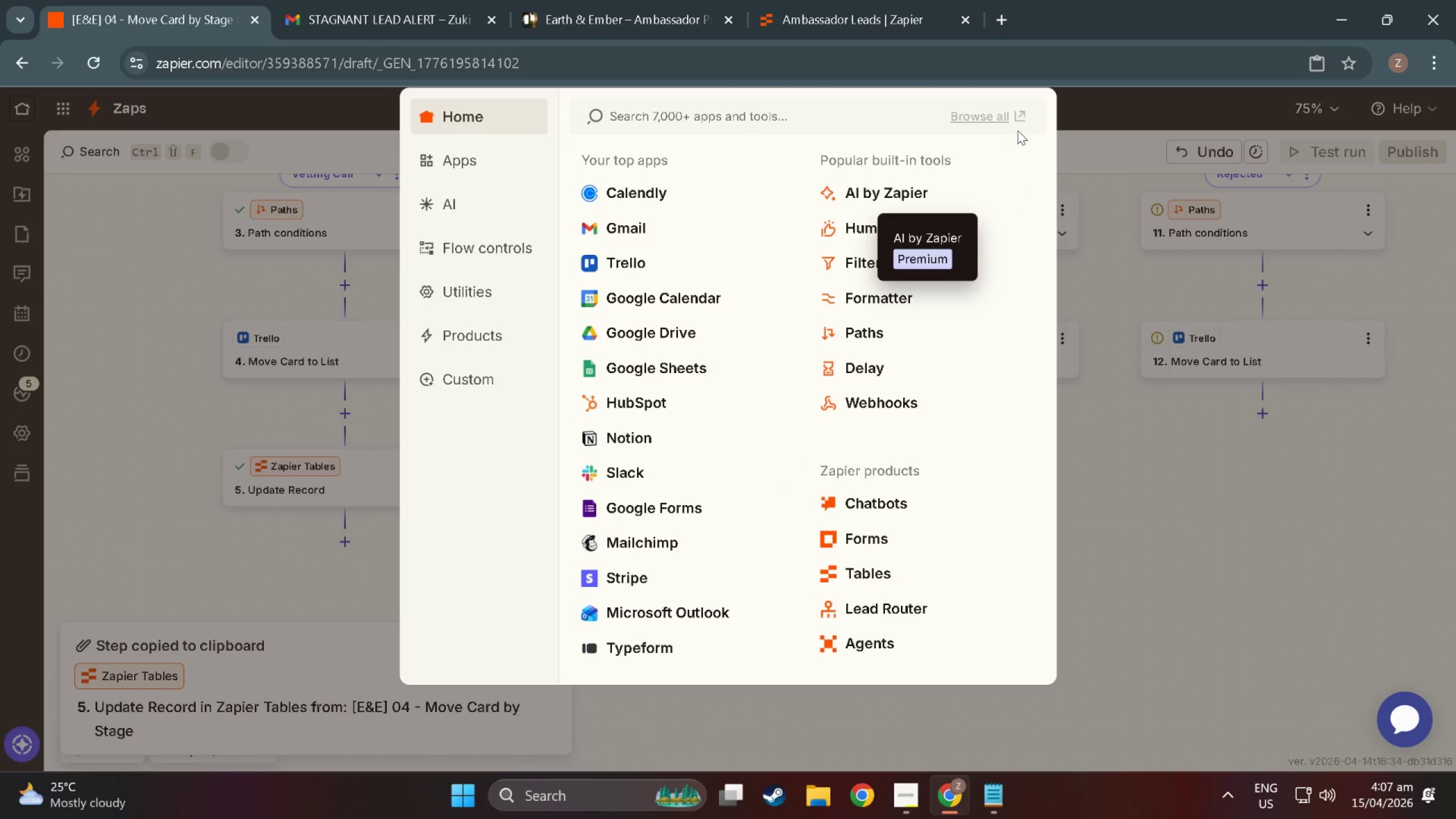 
key(Escape)
 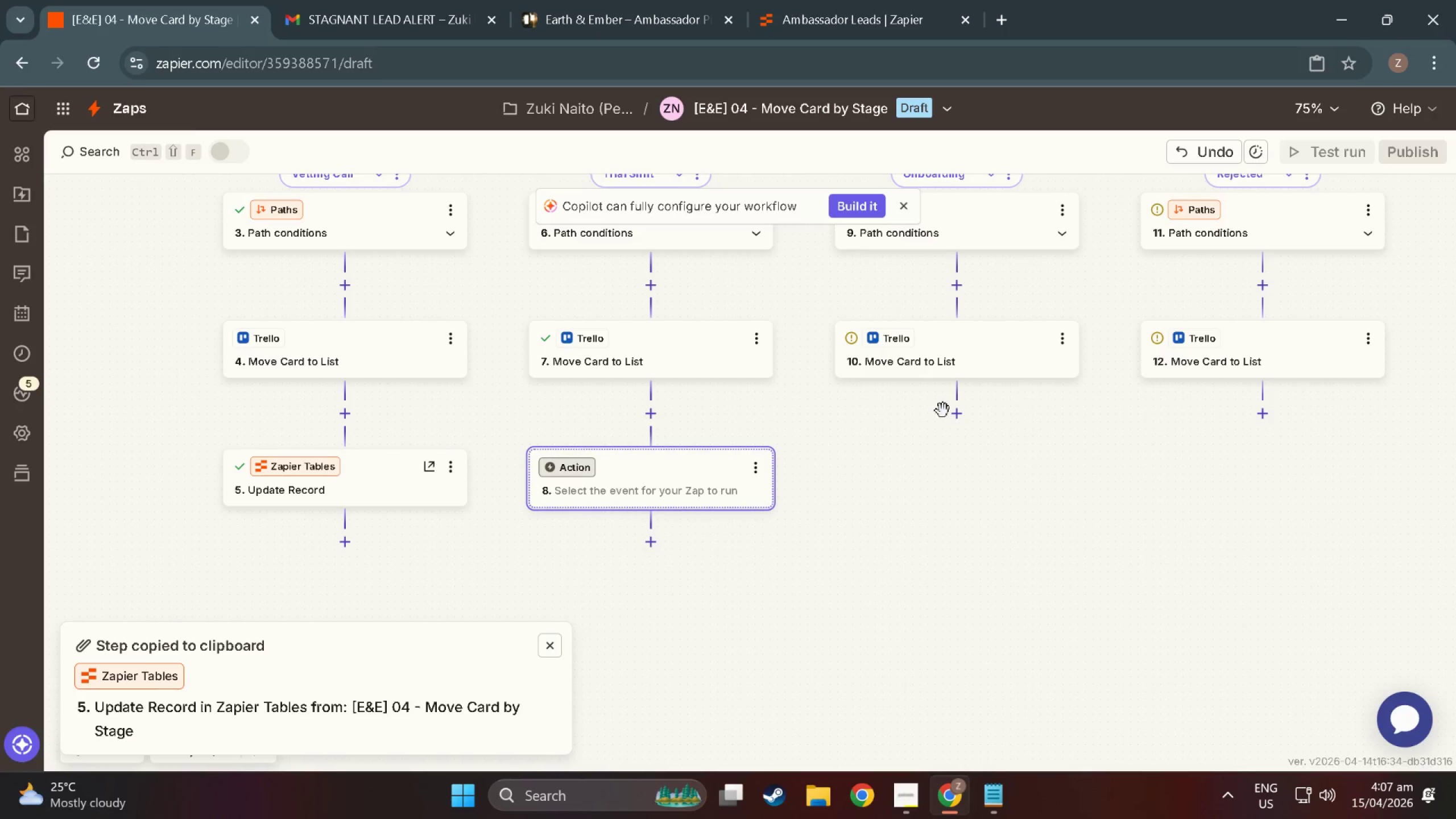 
left_click([948, 411])
 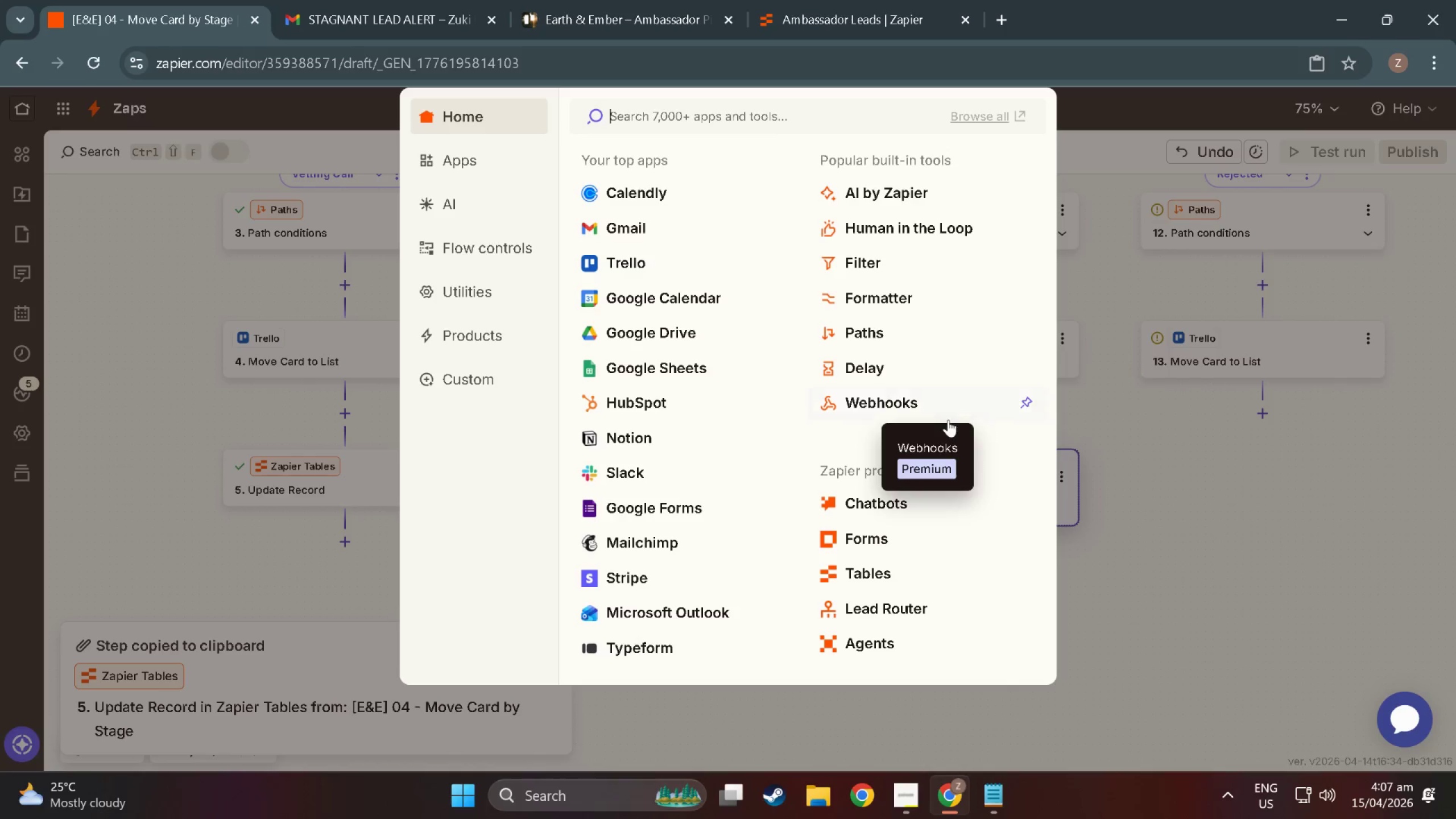 
key(Escape)
 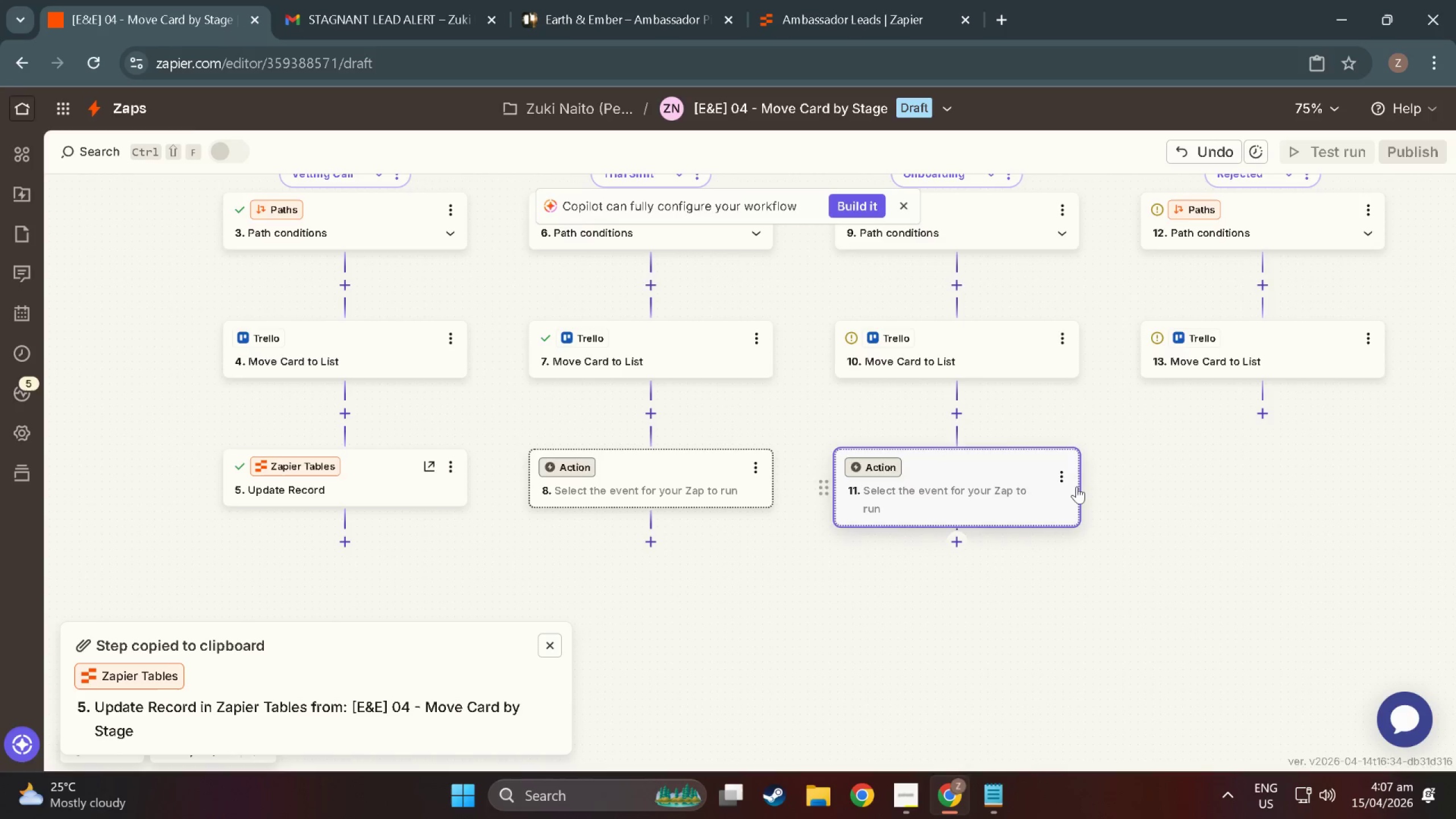 
left_click_drag(start_coordinate=[1092, 485], to_coordinate=[792, 473])
 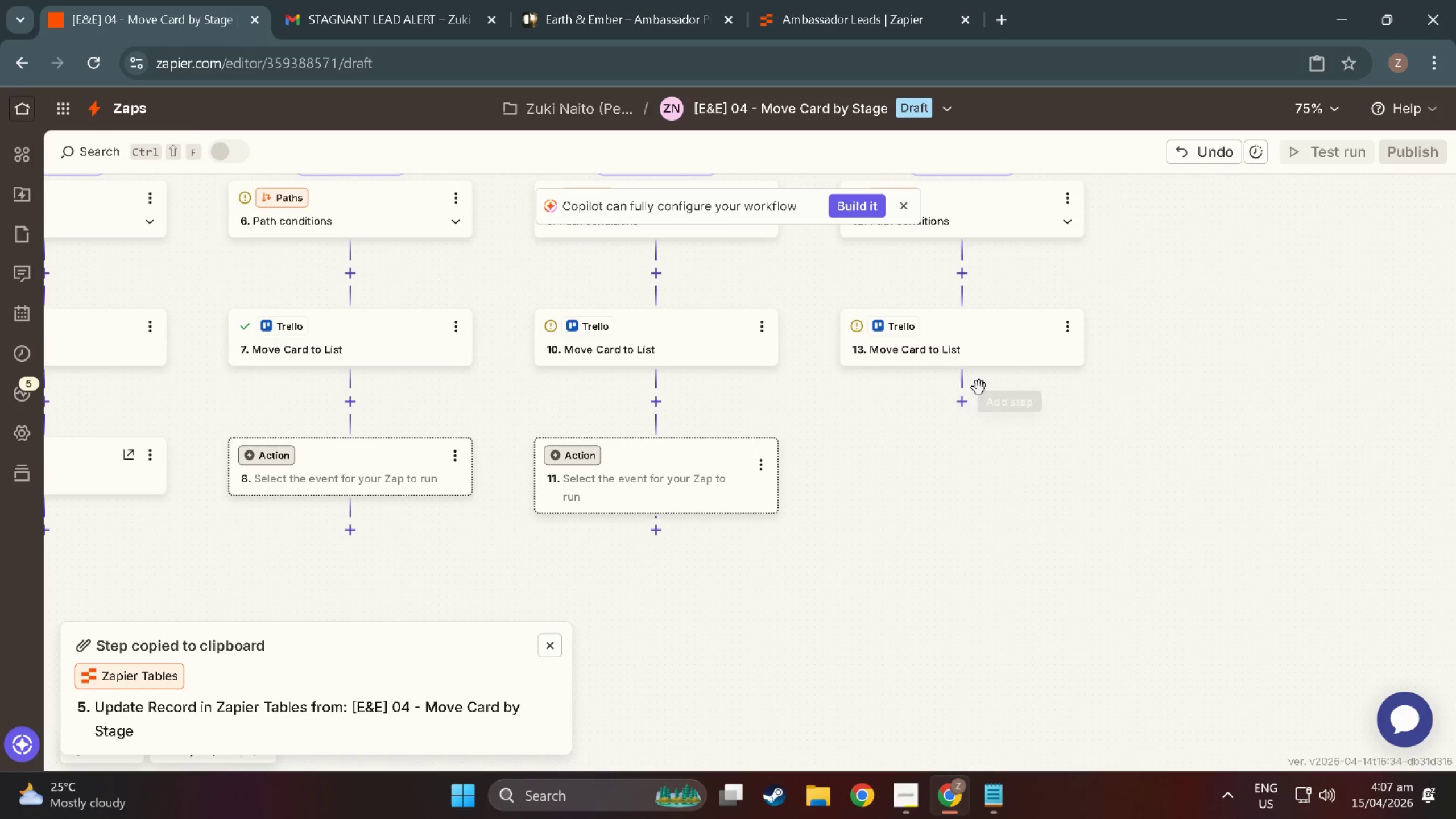 
left_click([969, 402])
 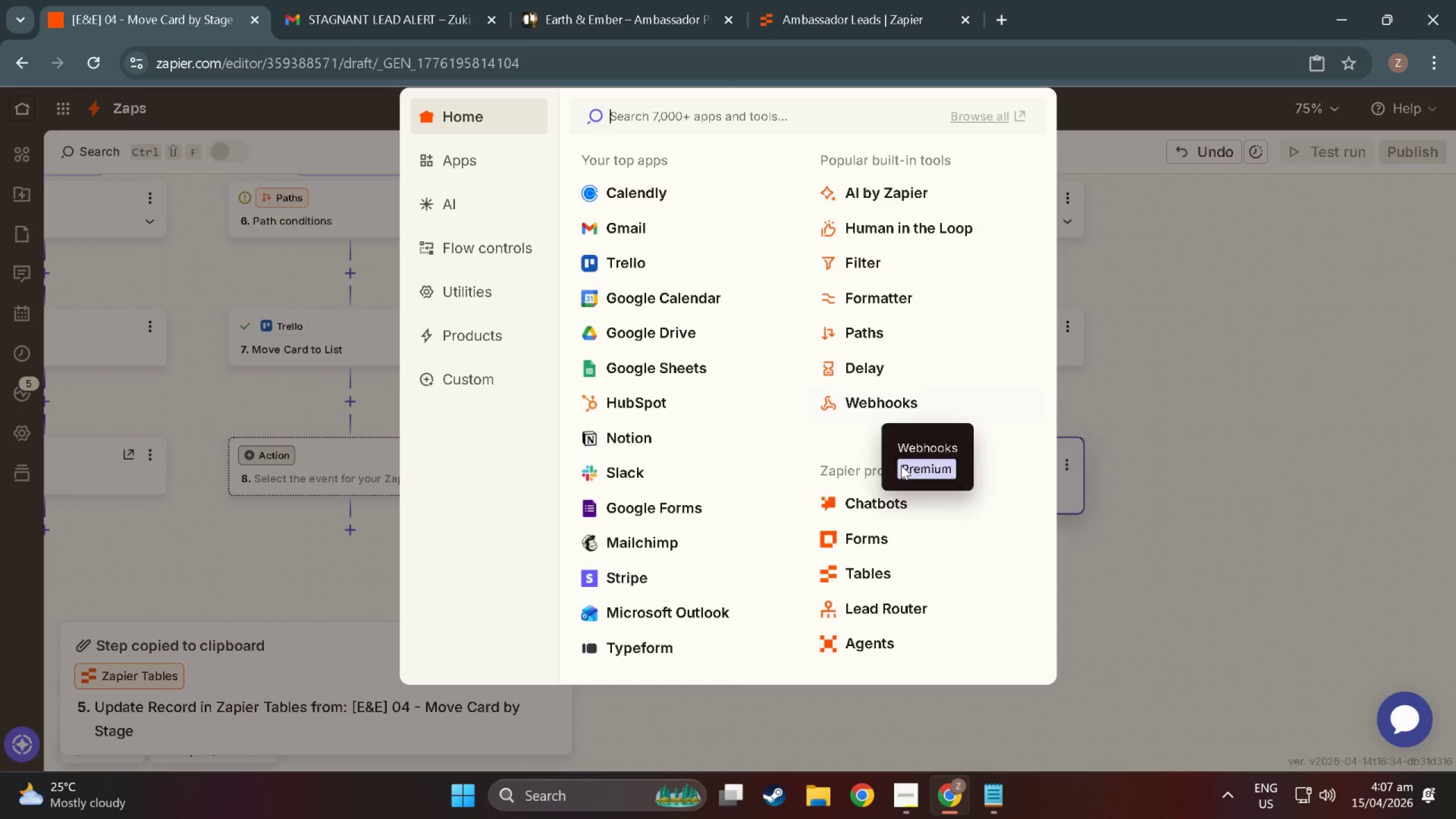 
key(Escape)
 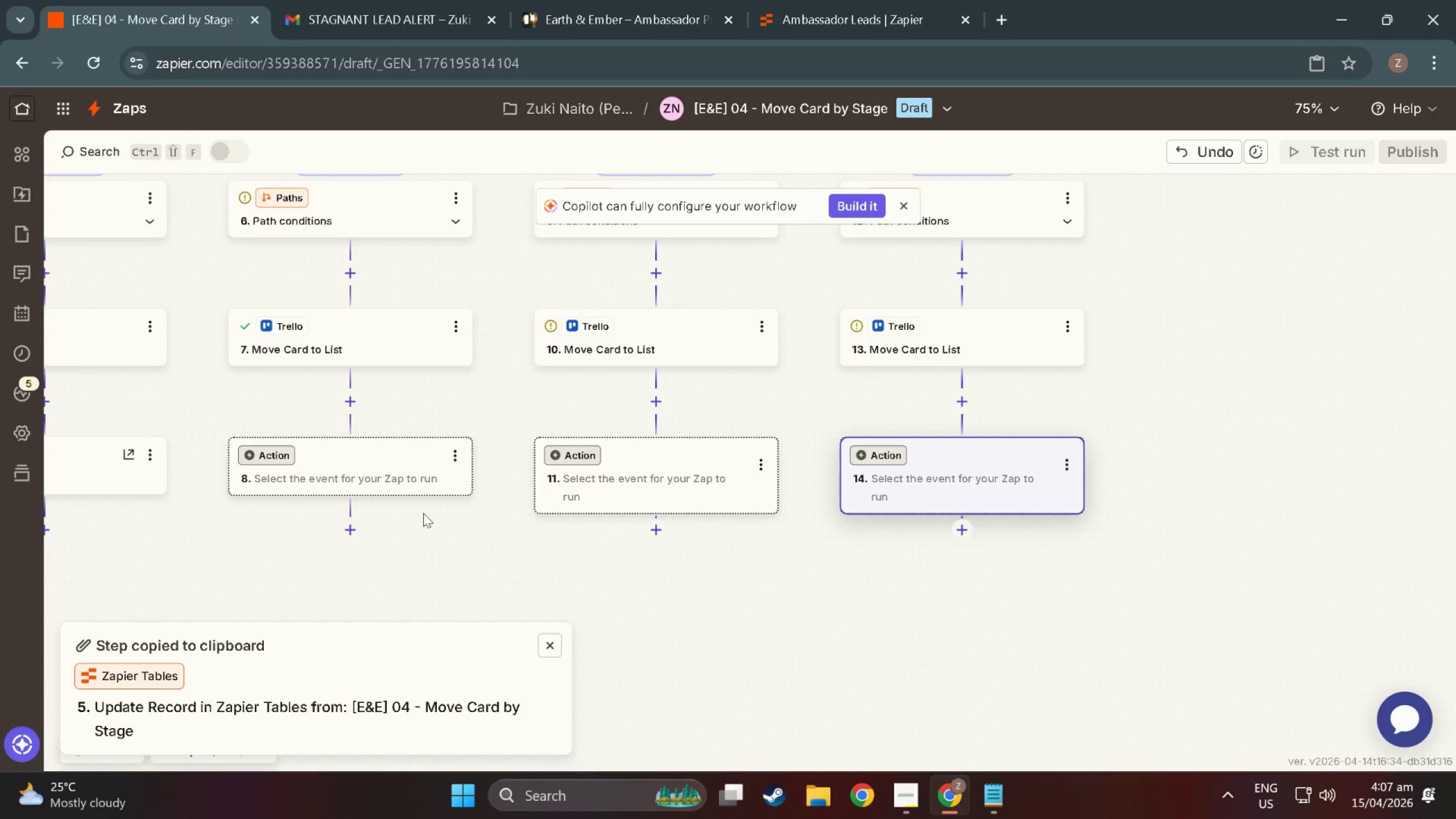 
left_click_drag(start_coordinate=[430, 532], to_coordinate=[614, 552])
 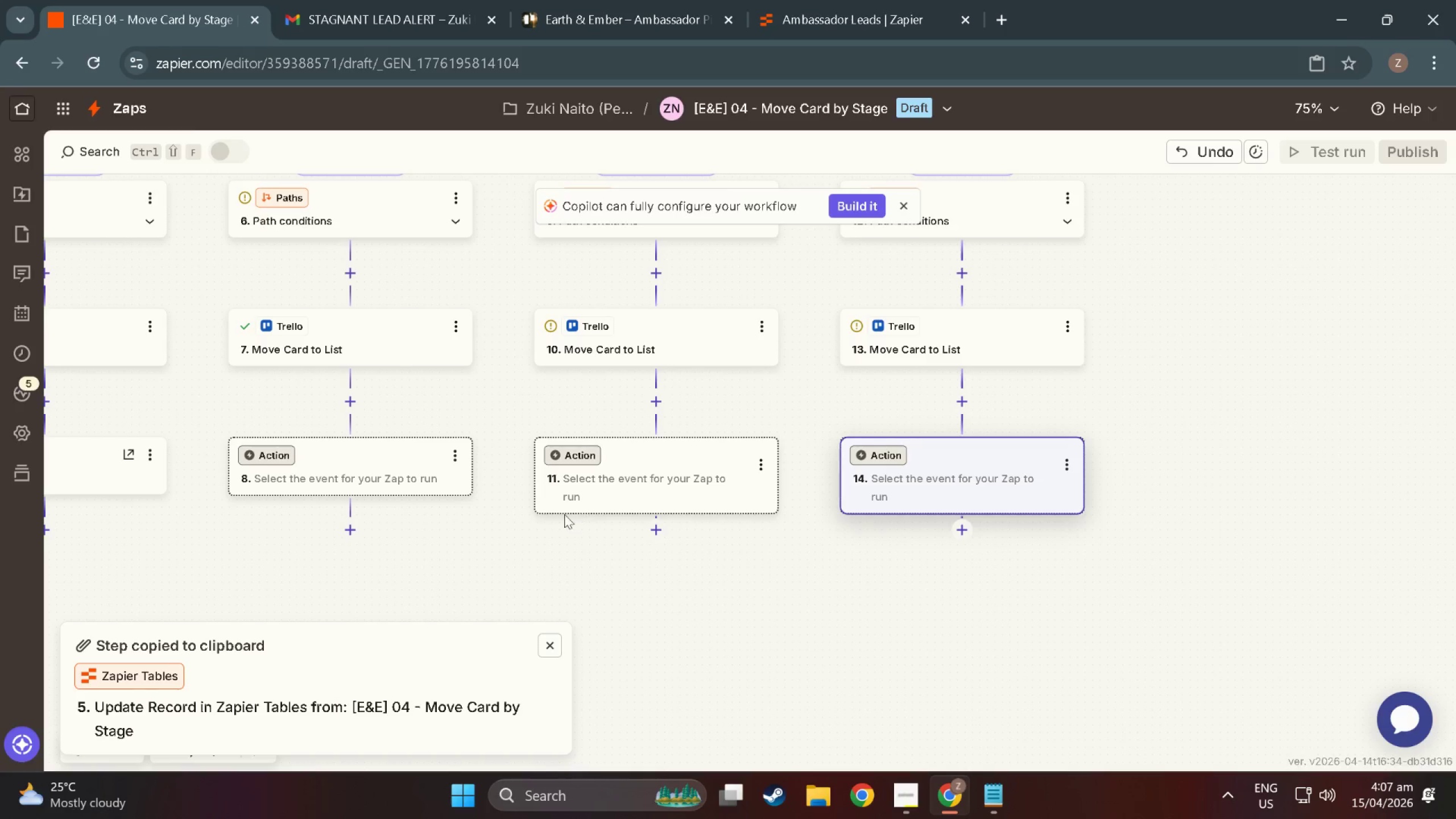 
left_click_drag(start_coordinate=[560, 518], to_coordinate=[847, 557])
 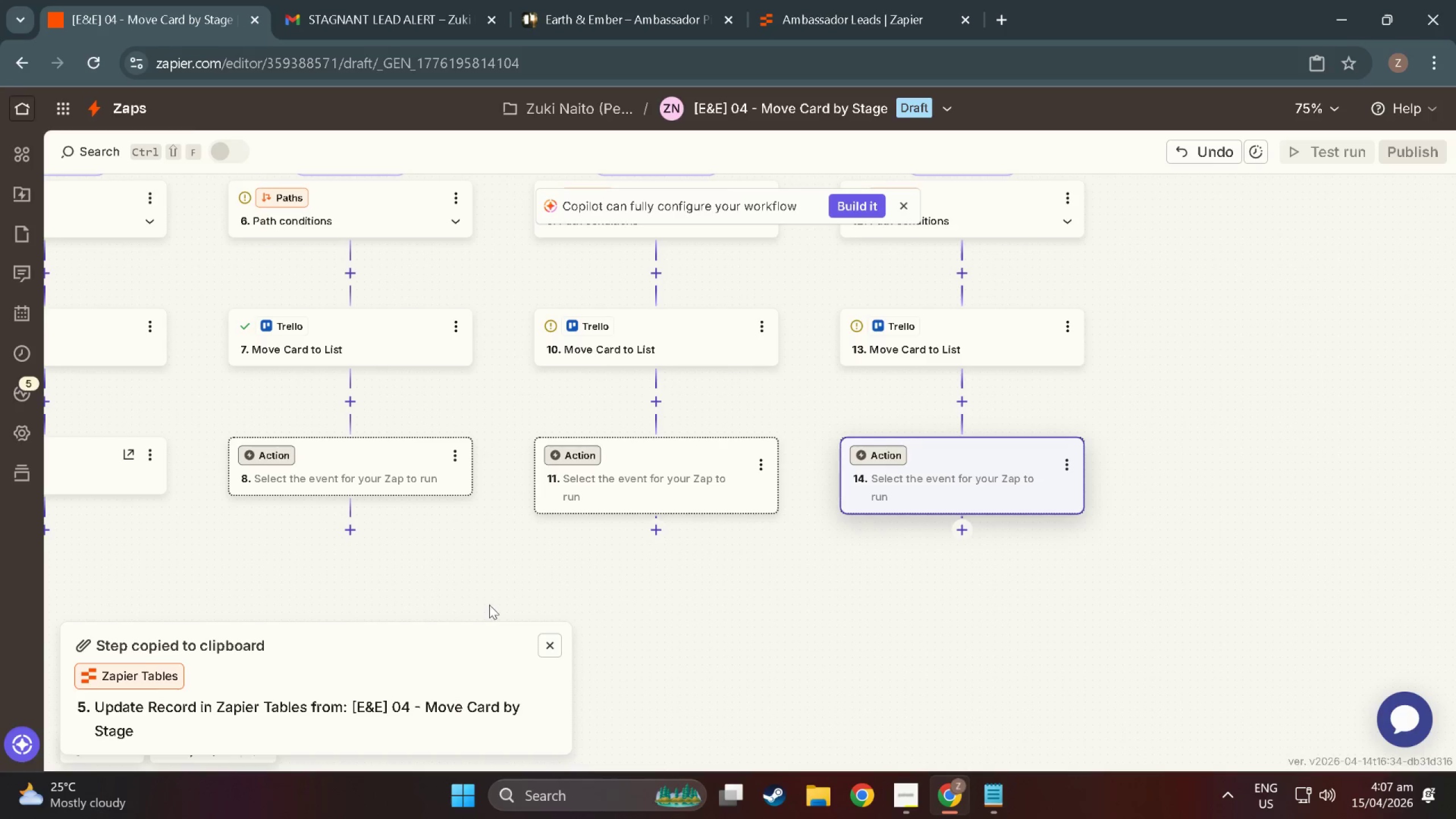 
left_click_drag(start_coordinate=[484, 605], to_coordinate=[796, 584])
 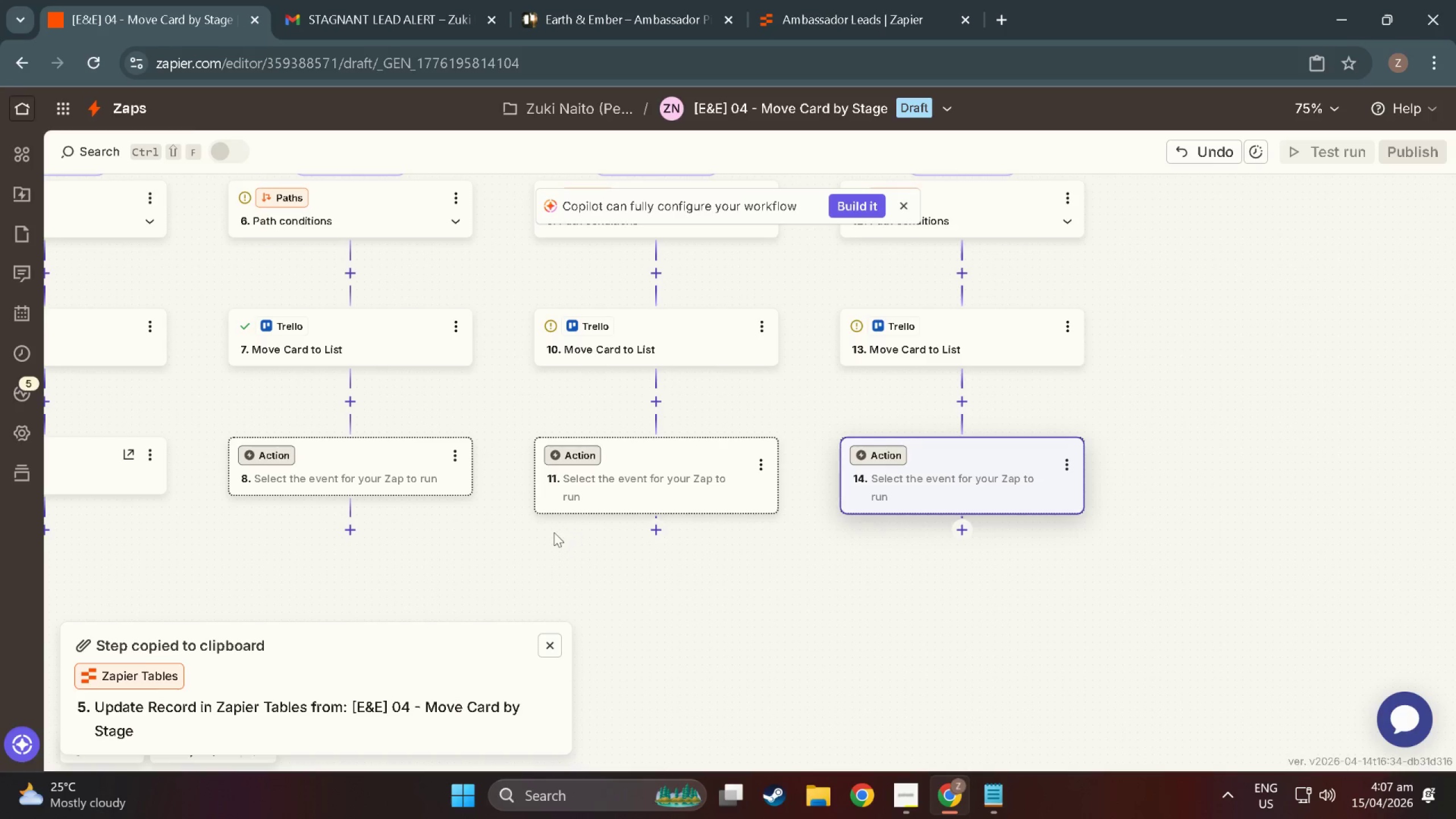 
left_click_drag(start_coordinate=[552, 532], to_coordinate=[797, 560])
 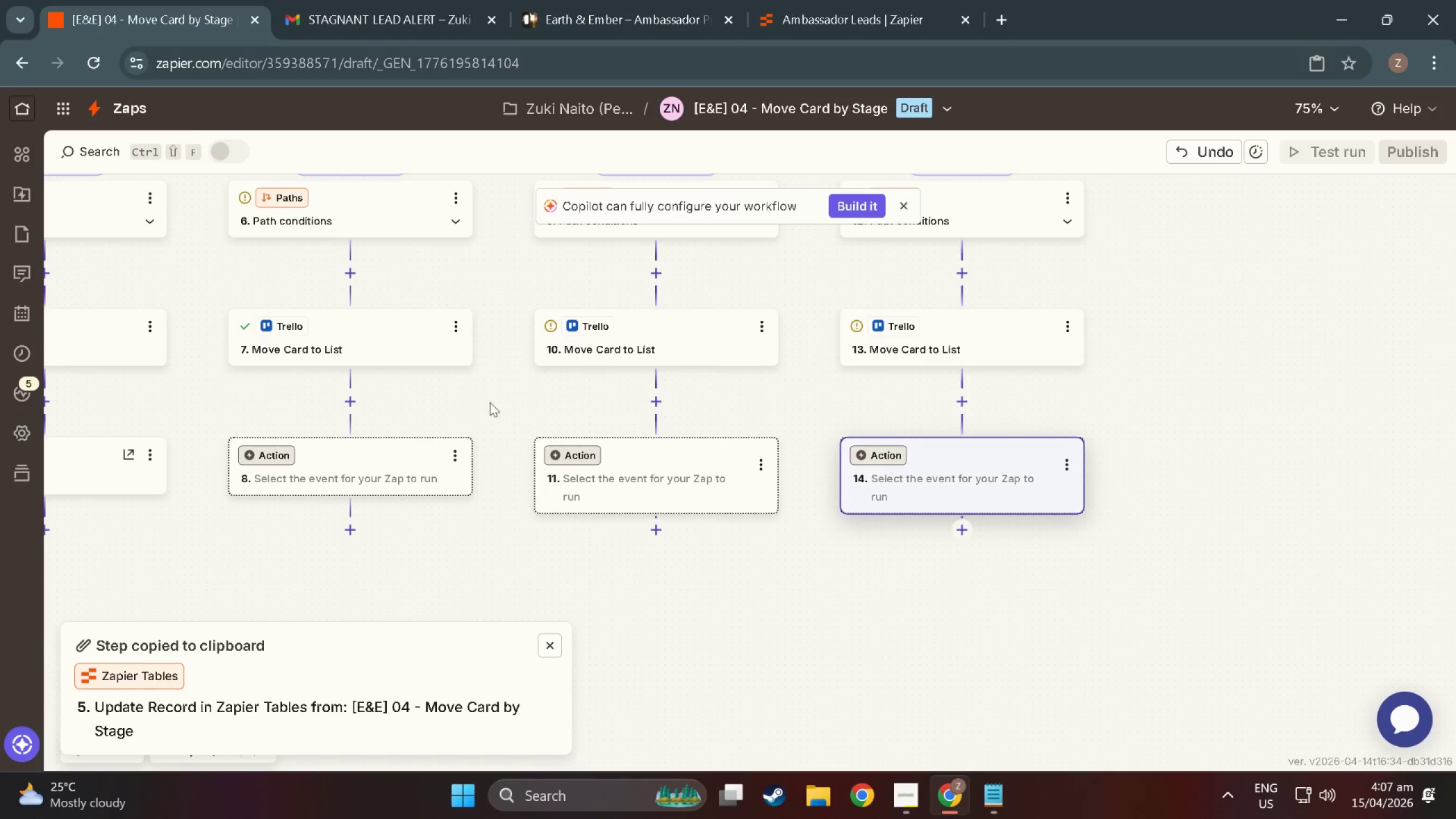 
left_click_drag(start_coordinate=[498, 392], to_coordinate=[592, 396])
 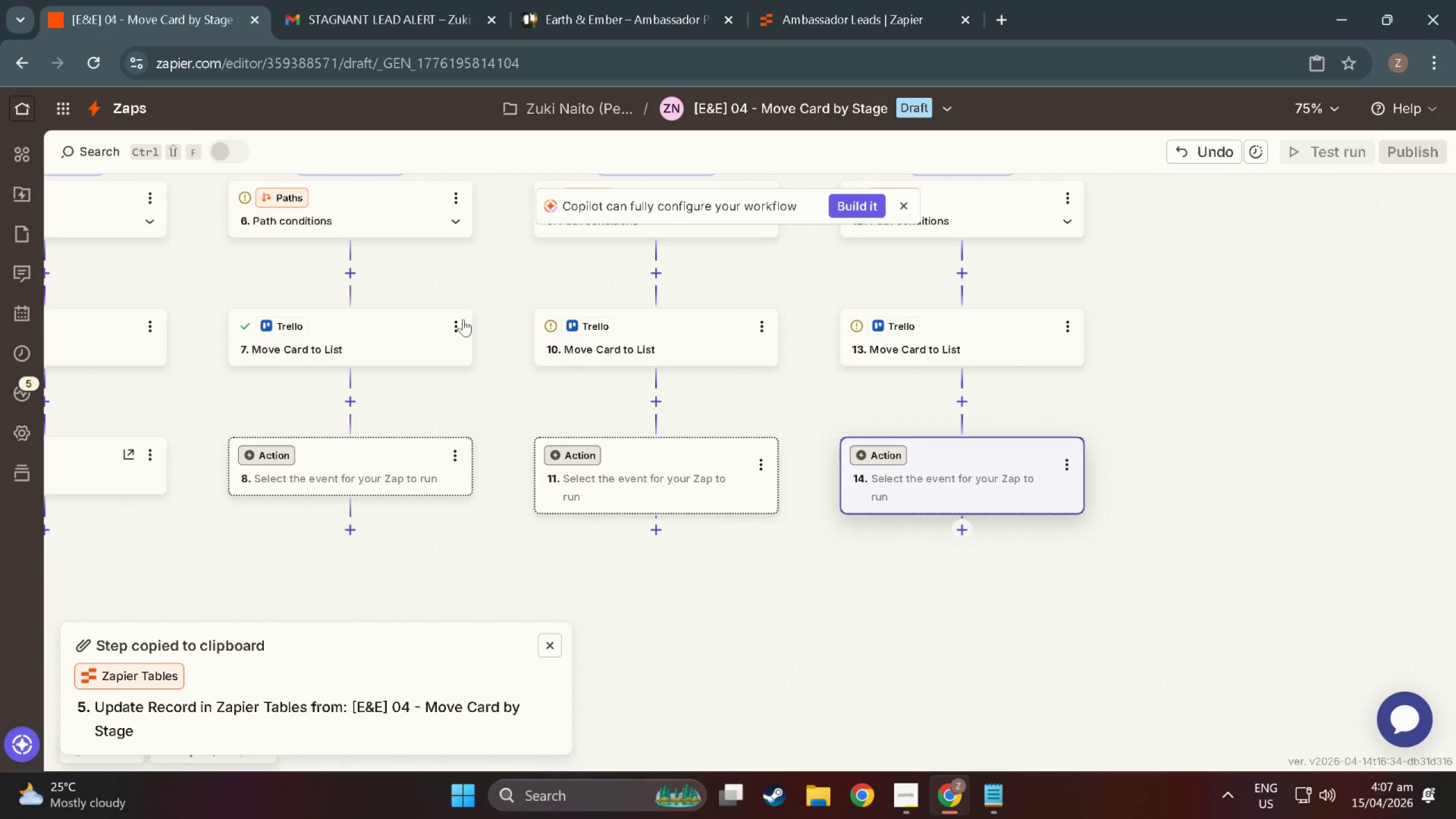 
hold_key(key=ControlLeft, duration=0.48)
scroll: coordinate [178, 464], scroll_direction: down, amount: 8.0
 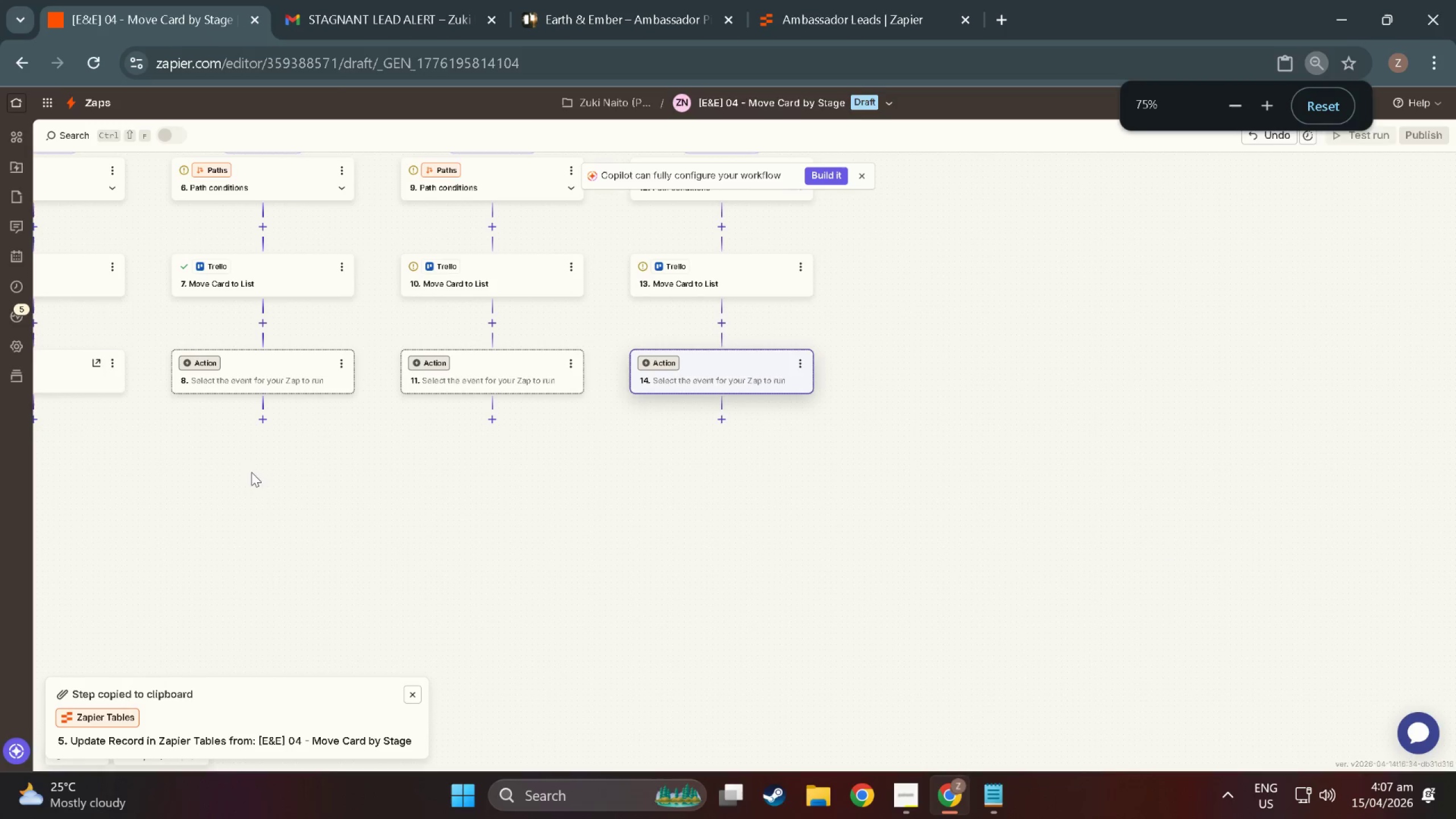 
hold_key(key=ControlLeft, duration=0.83)
scroll: coordinate [194, 407], scroll_direction: up, amount: 5.0
 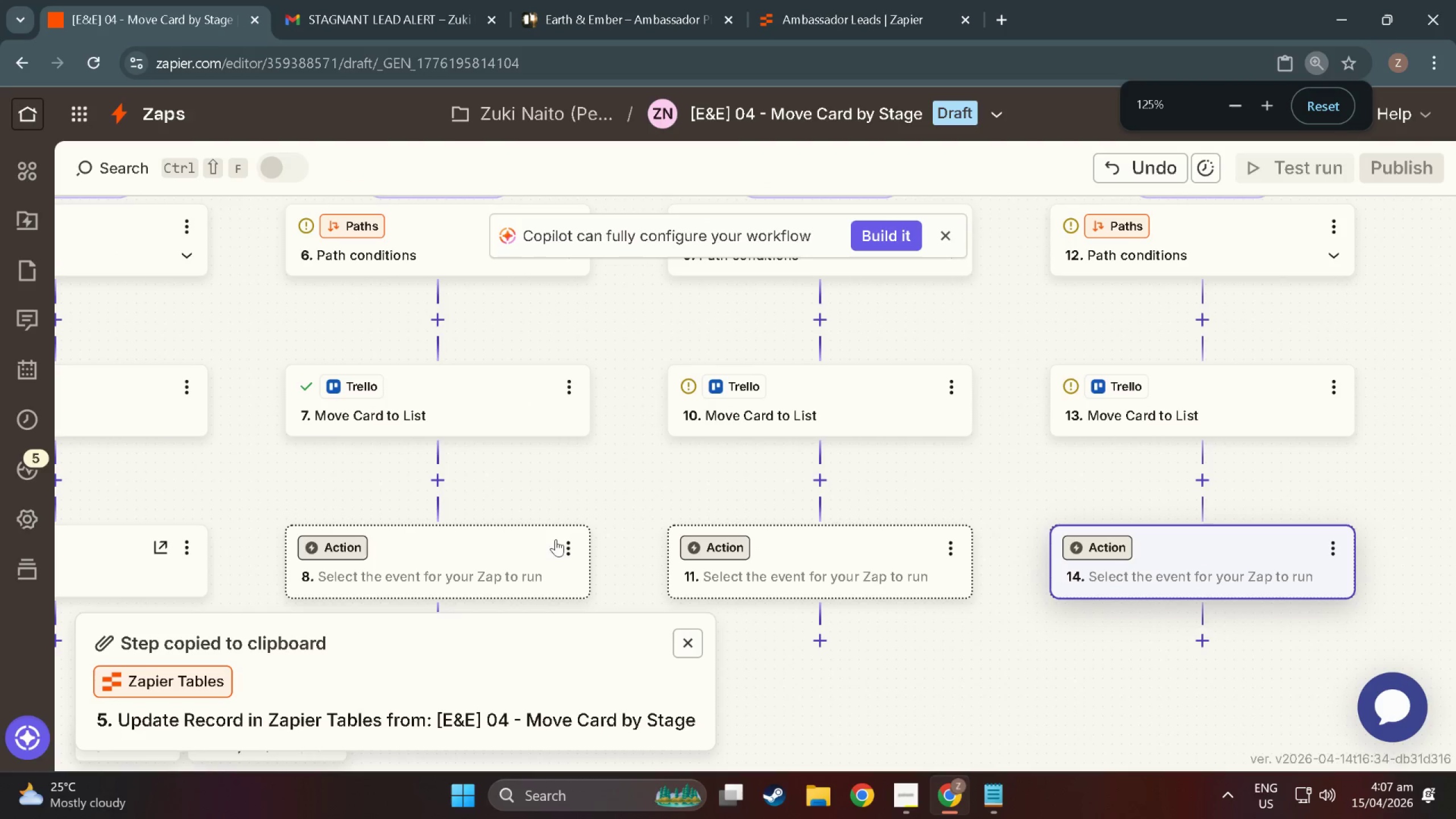 
left_click([569, 543])
 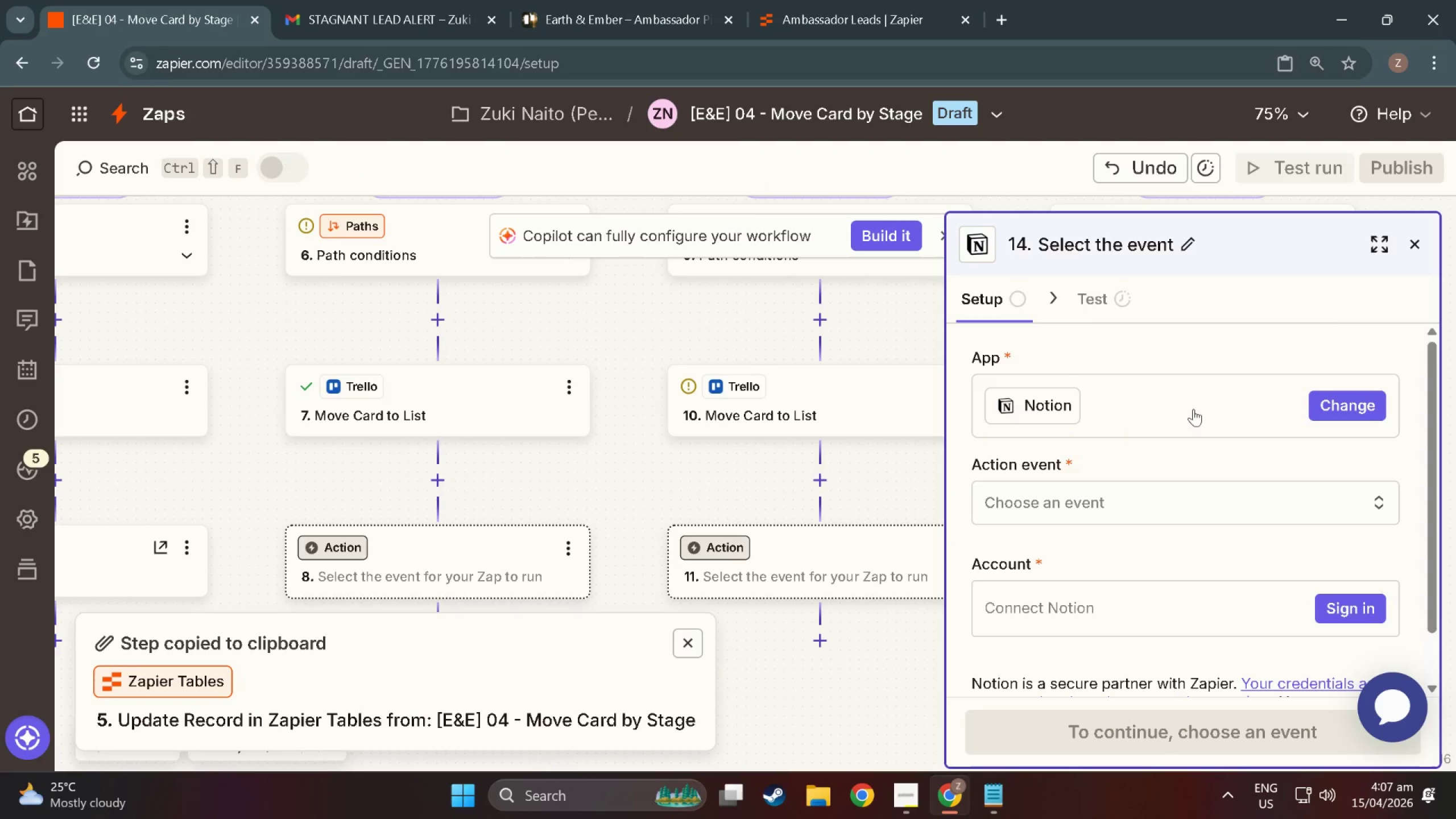 
left_click([1413, 250])
 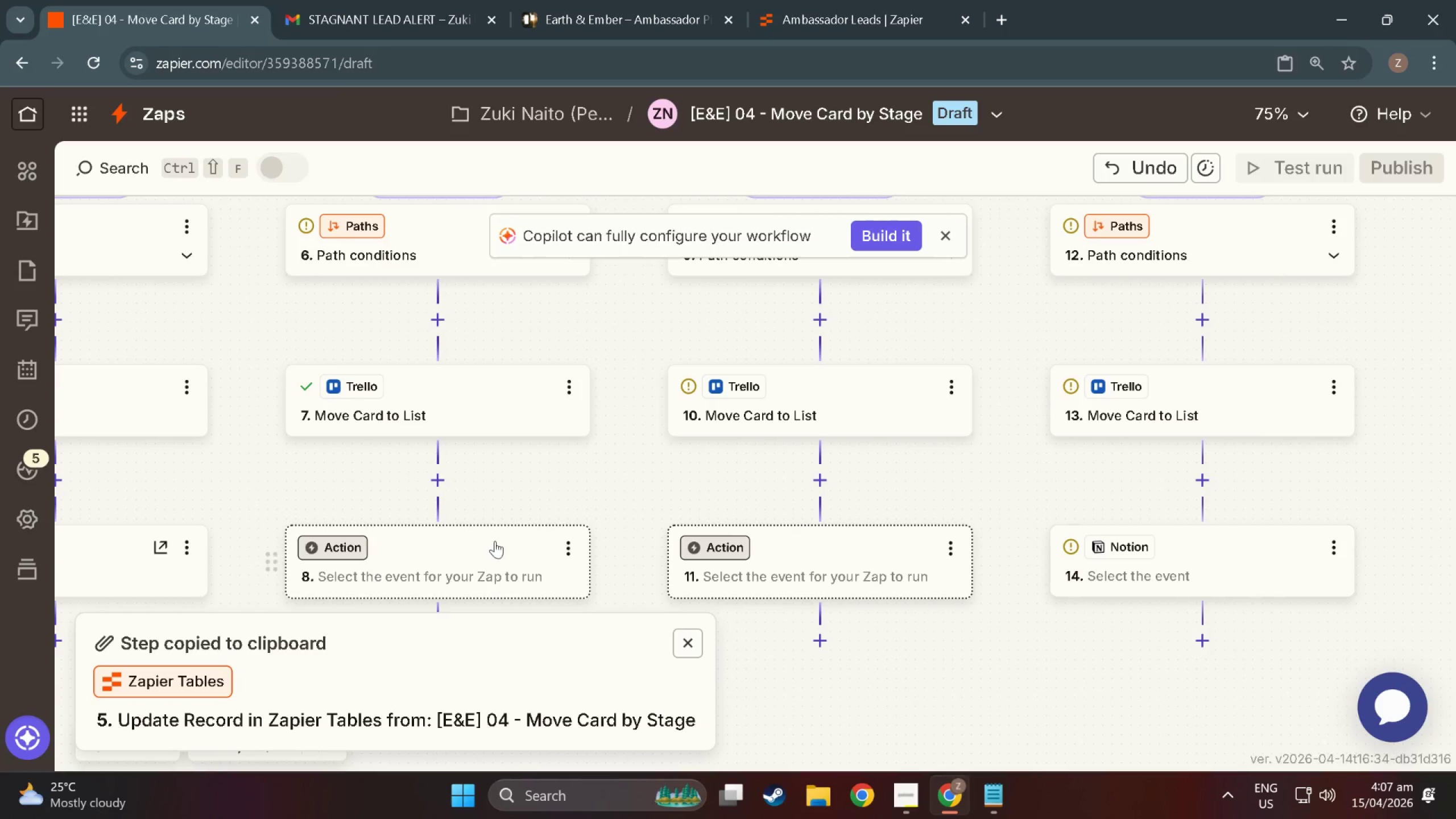 
left_click([474, 543])
 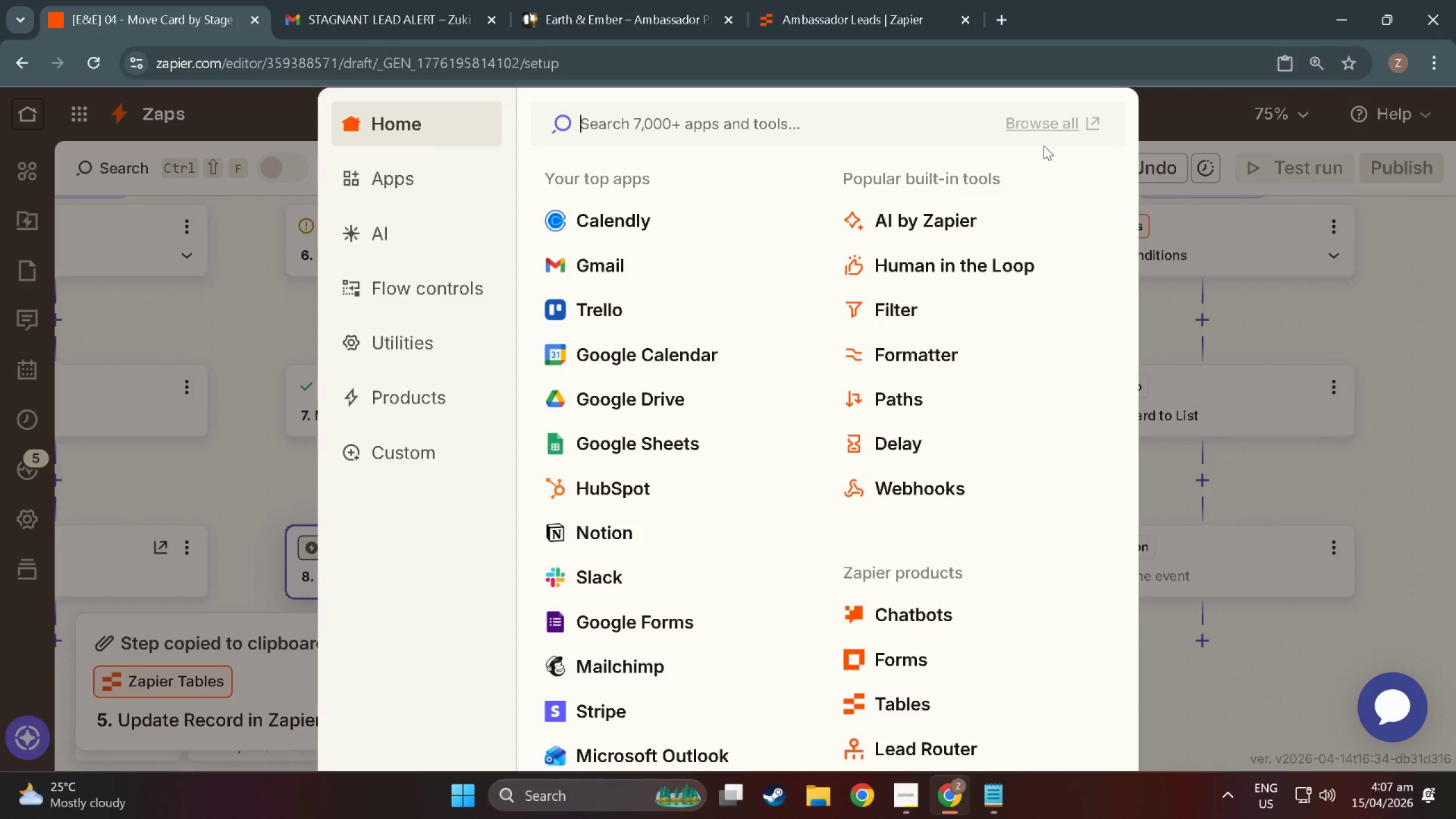 
key(Escape)
 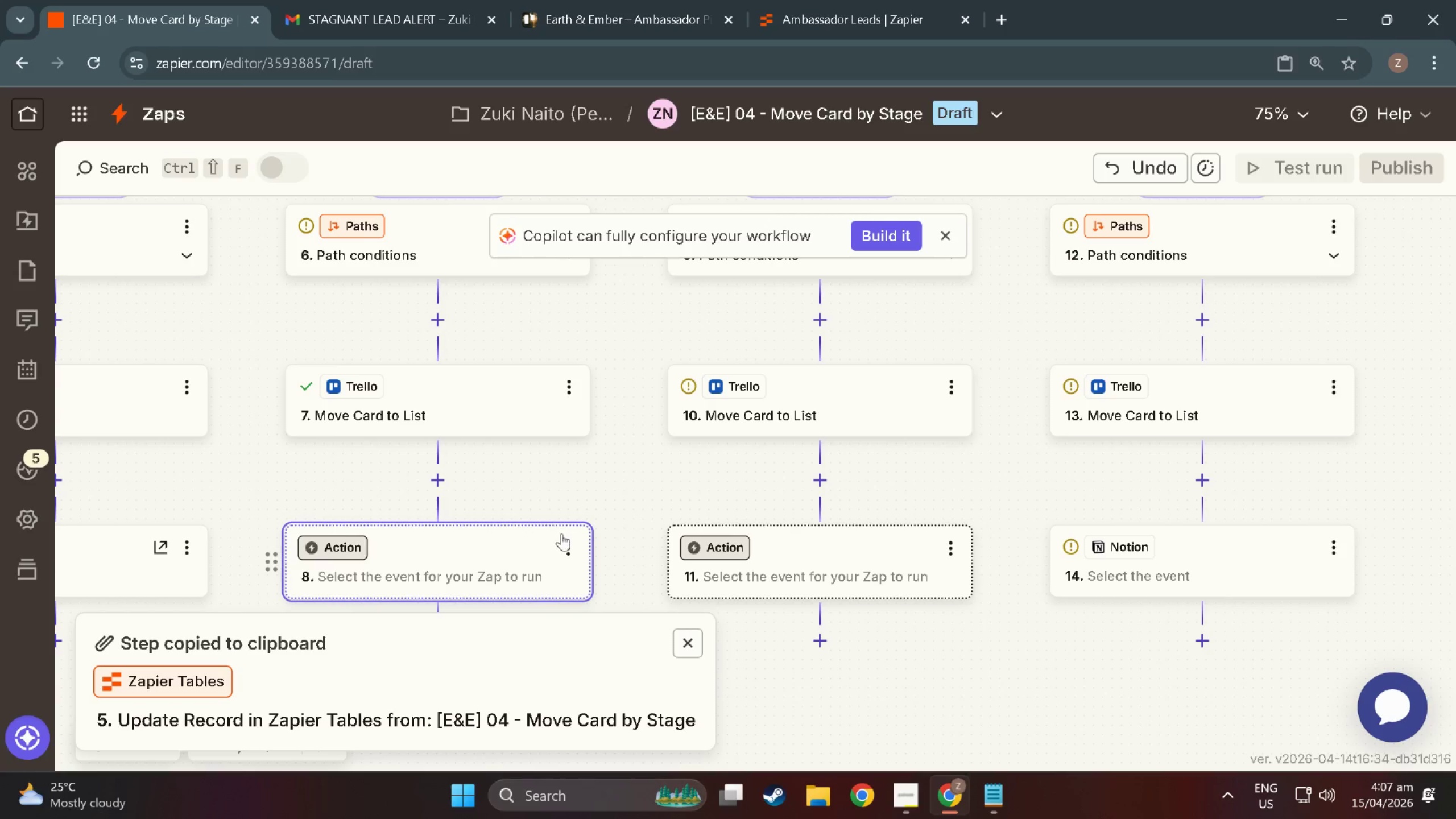 
left_click([569, 548])
 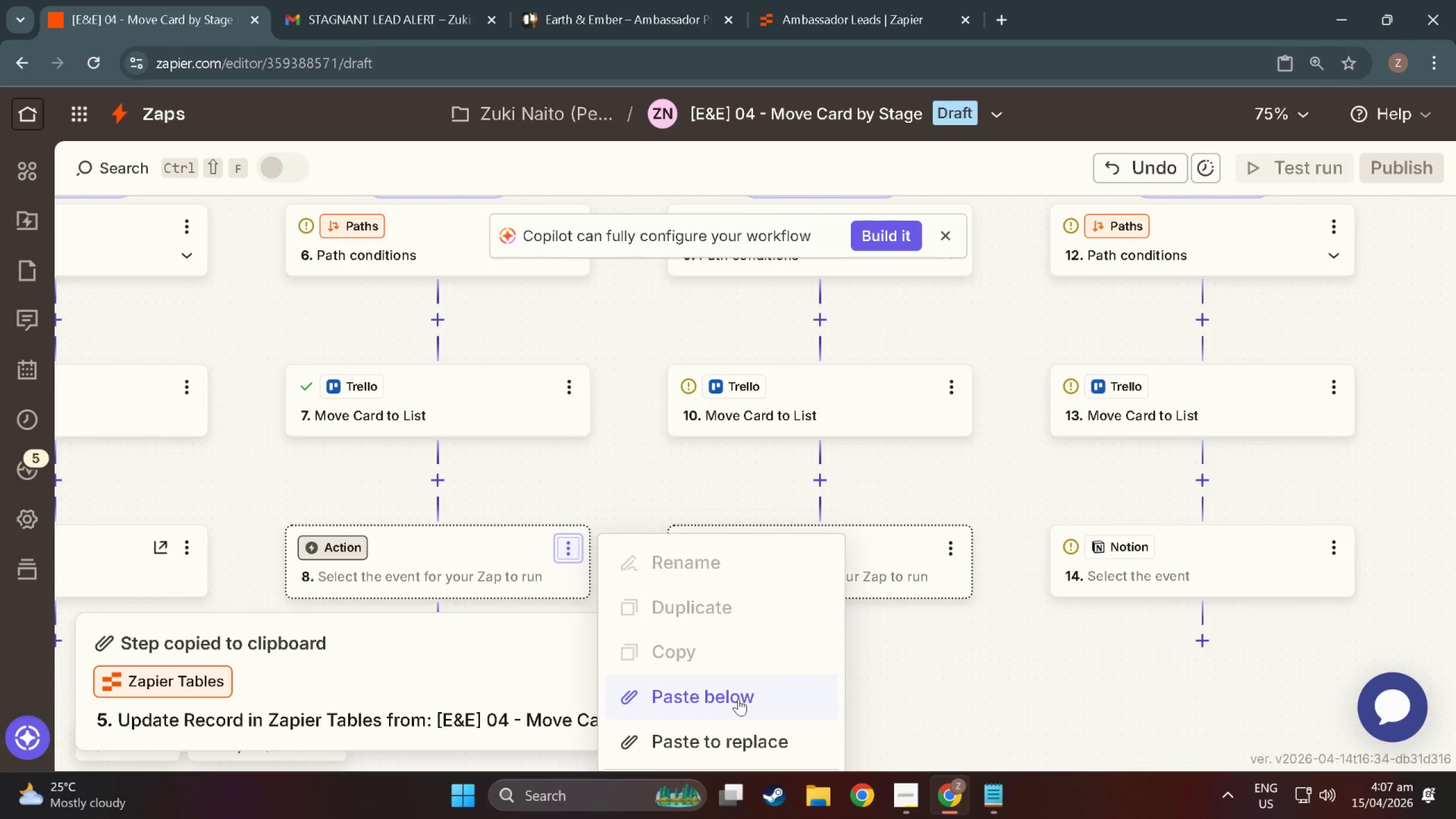 
left_click([740, 733])
 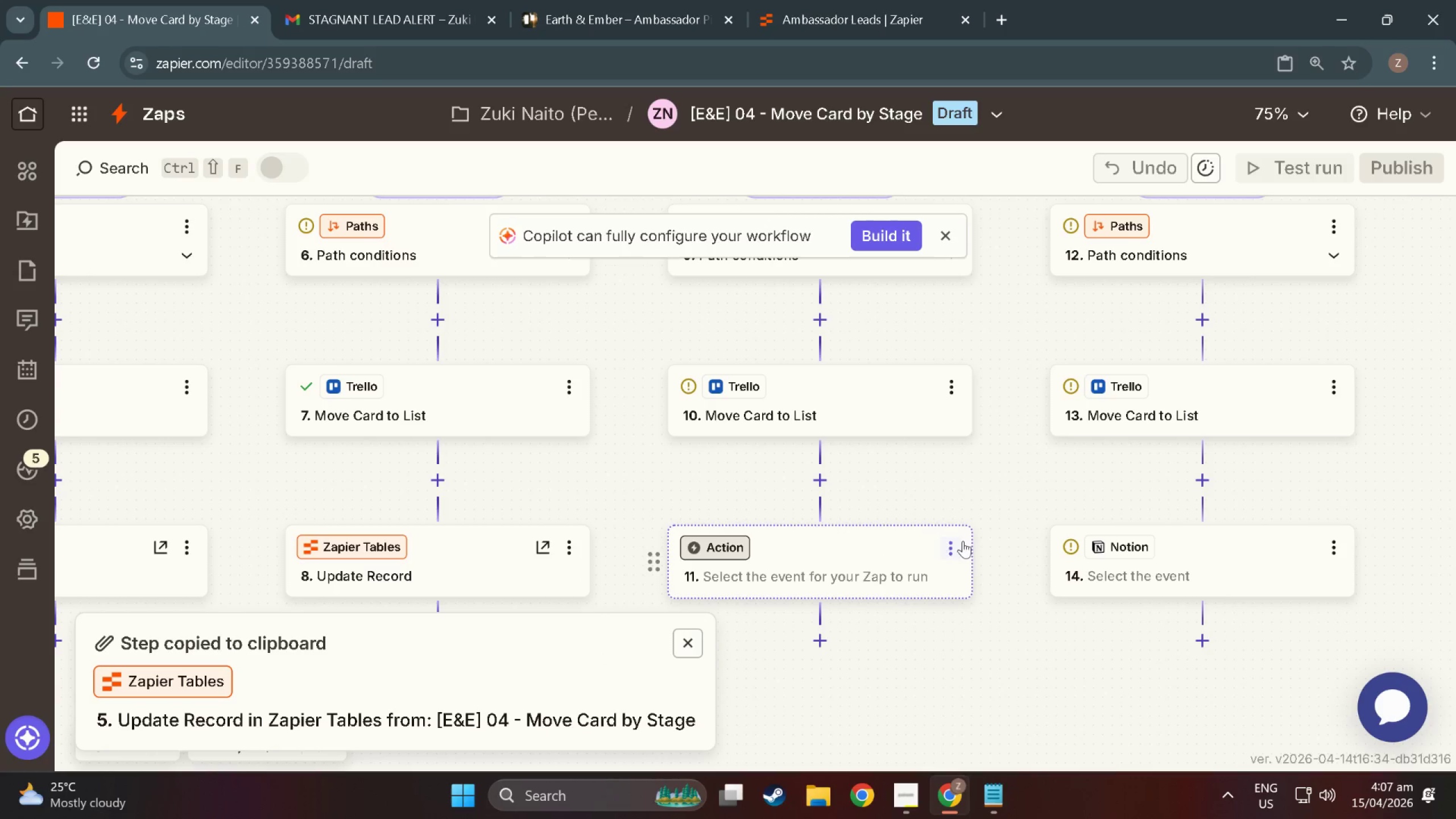 
left_click([959, 541])
 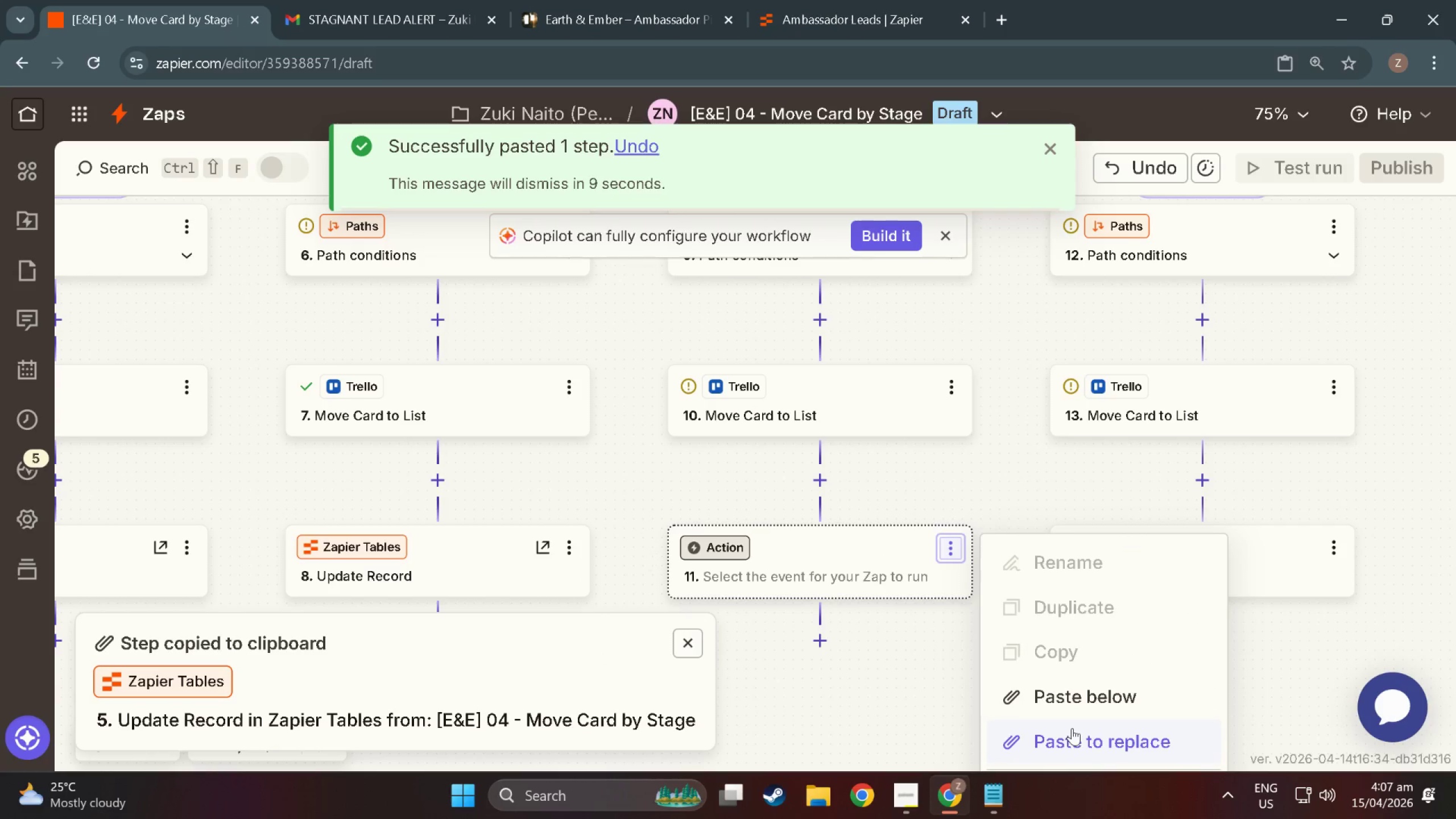 
left_click([1075, 735])
 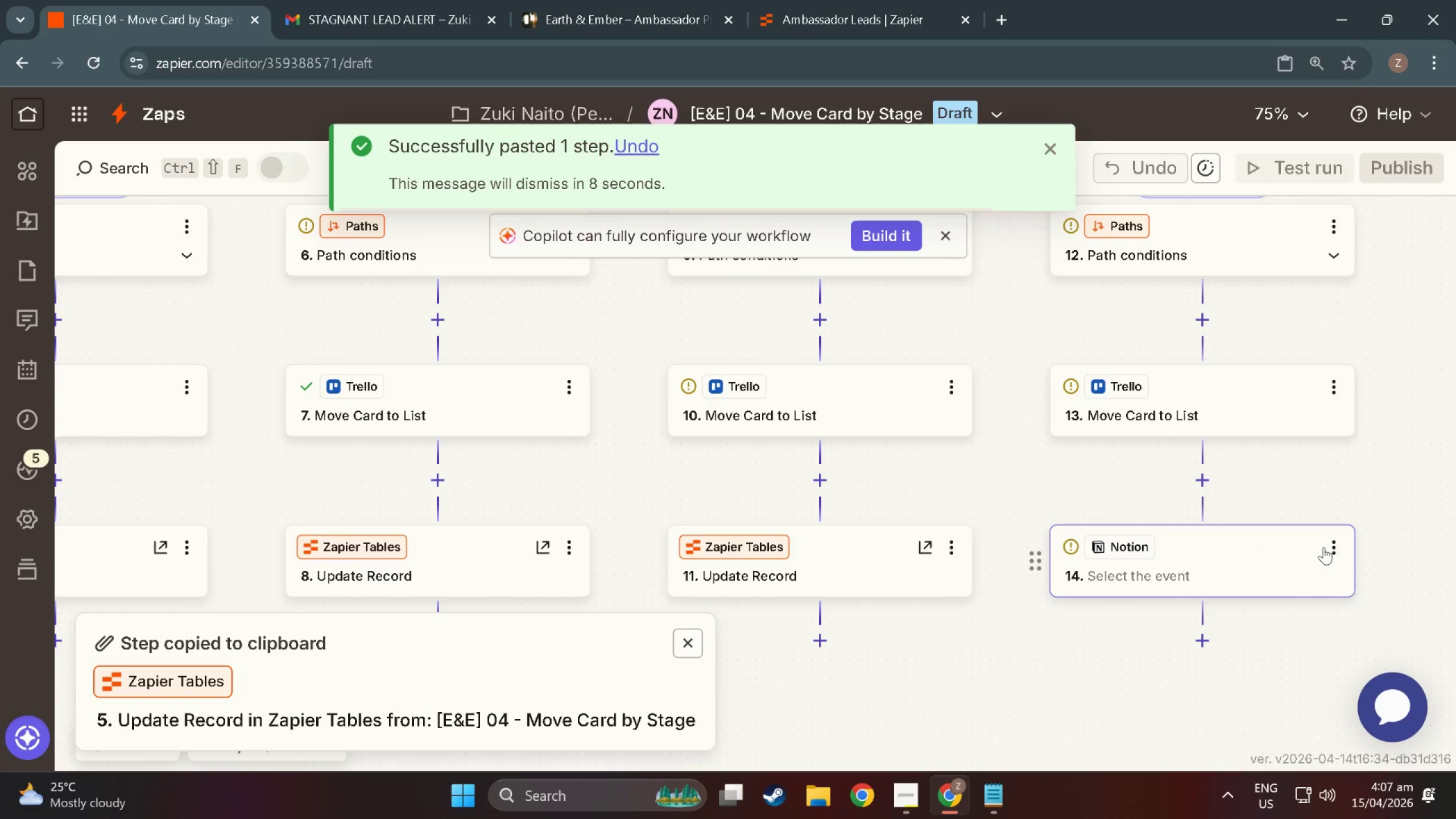 
left_click([1324, 547])
 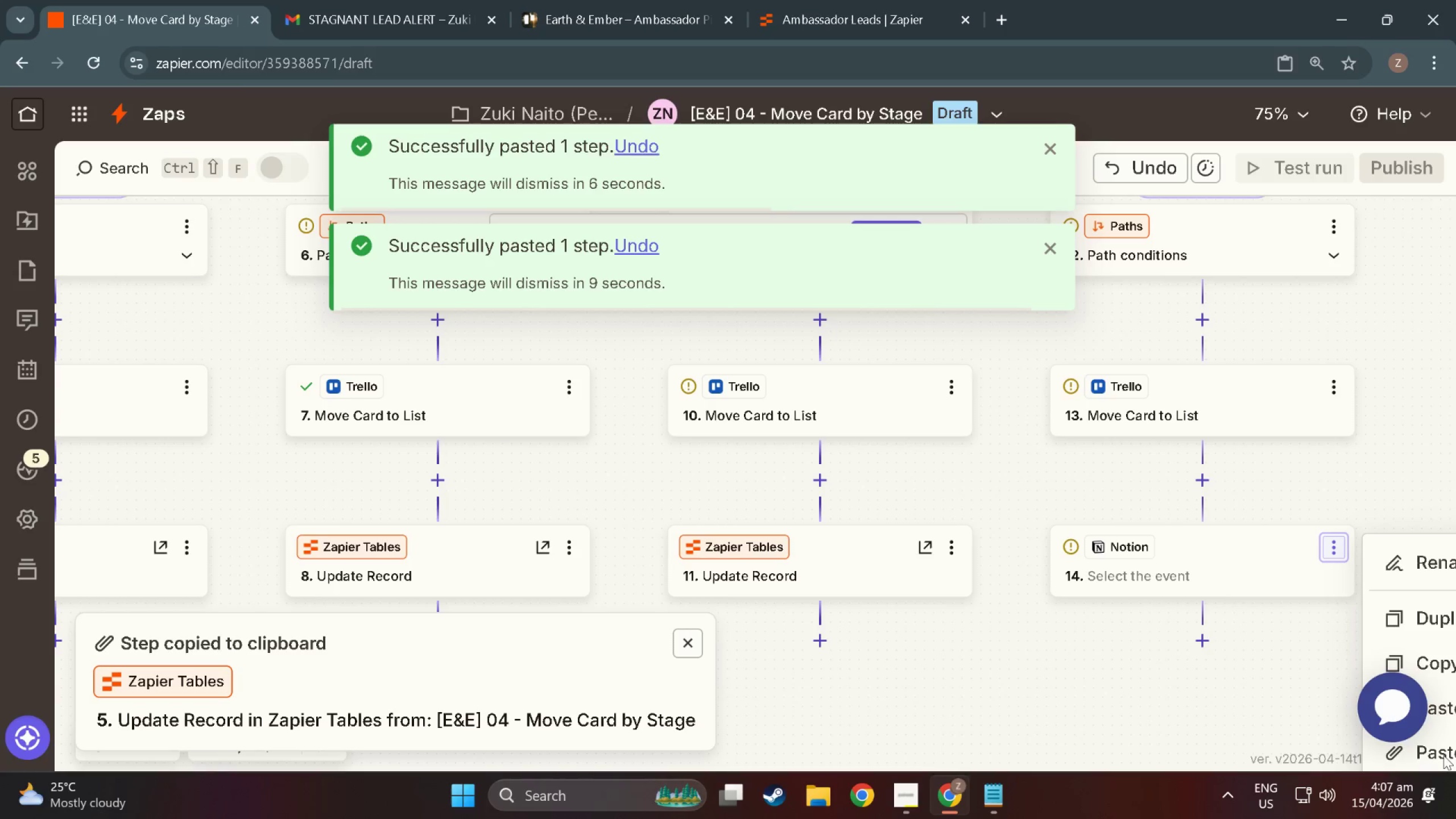 
left_click([1443, 755])
 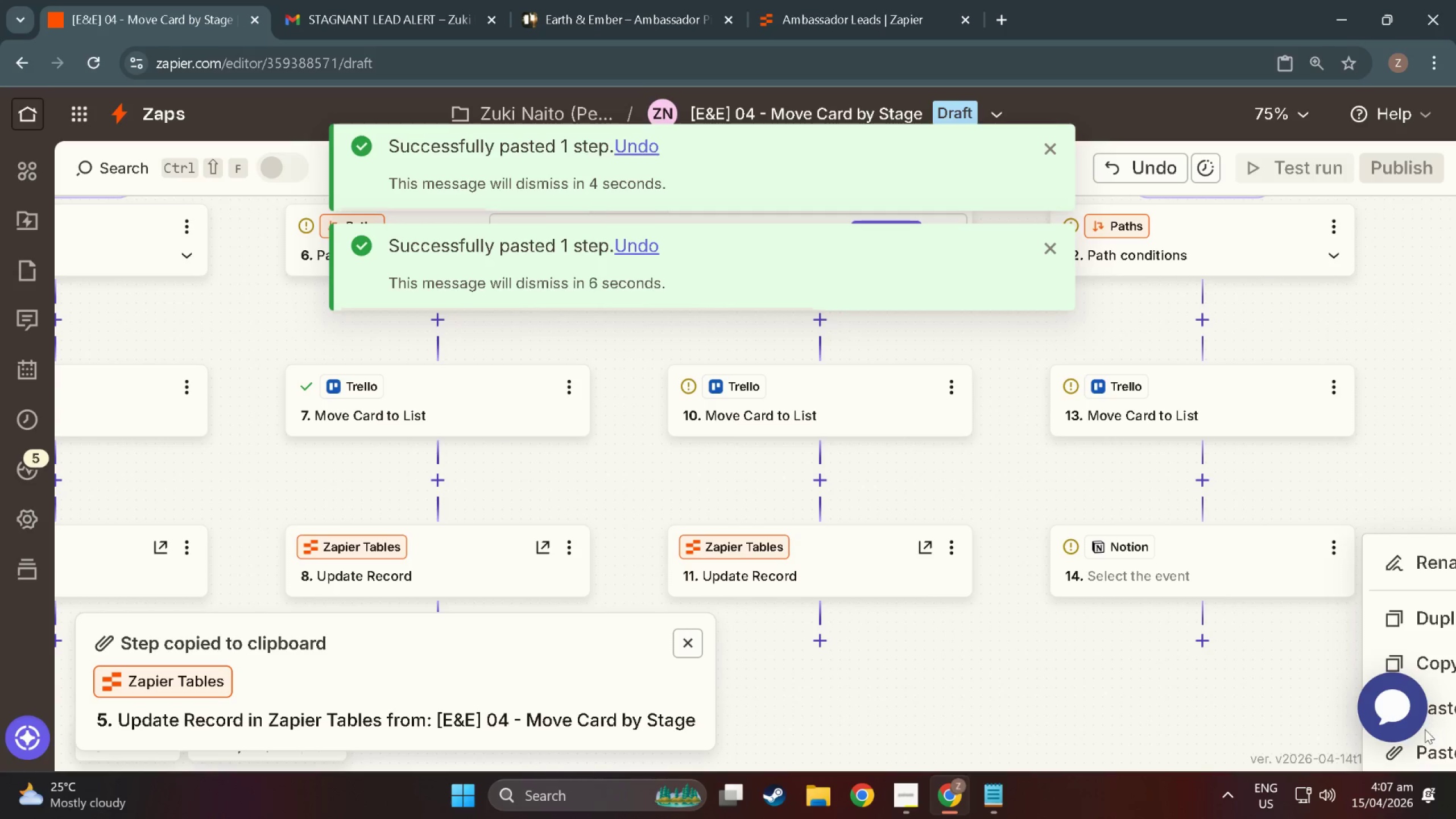 
left_click([1441, 748])
 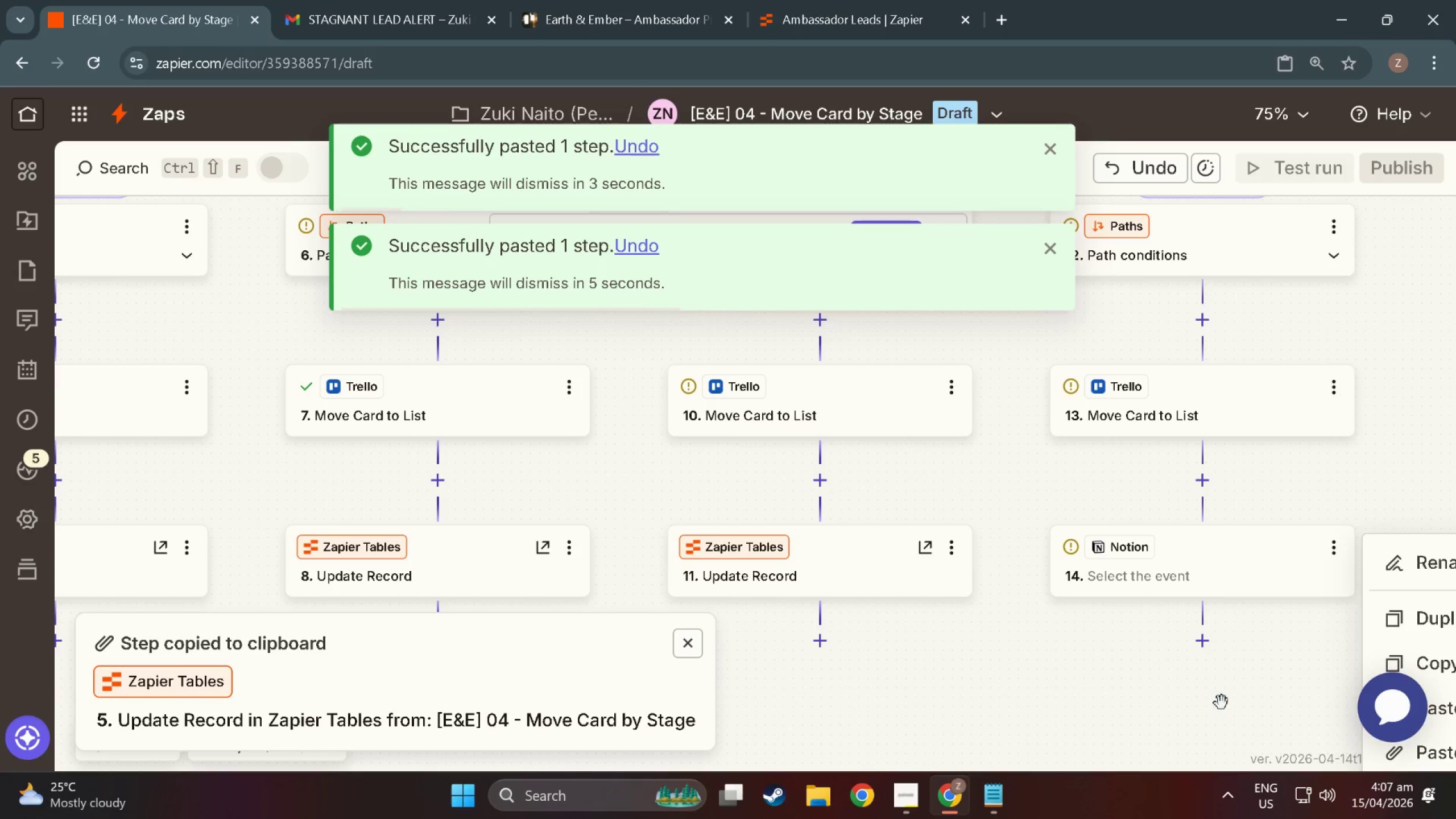 
scroll: coordinate [1119, 610], scroll_direction: down, amount: 6.0
 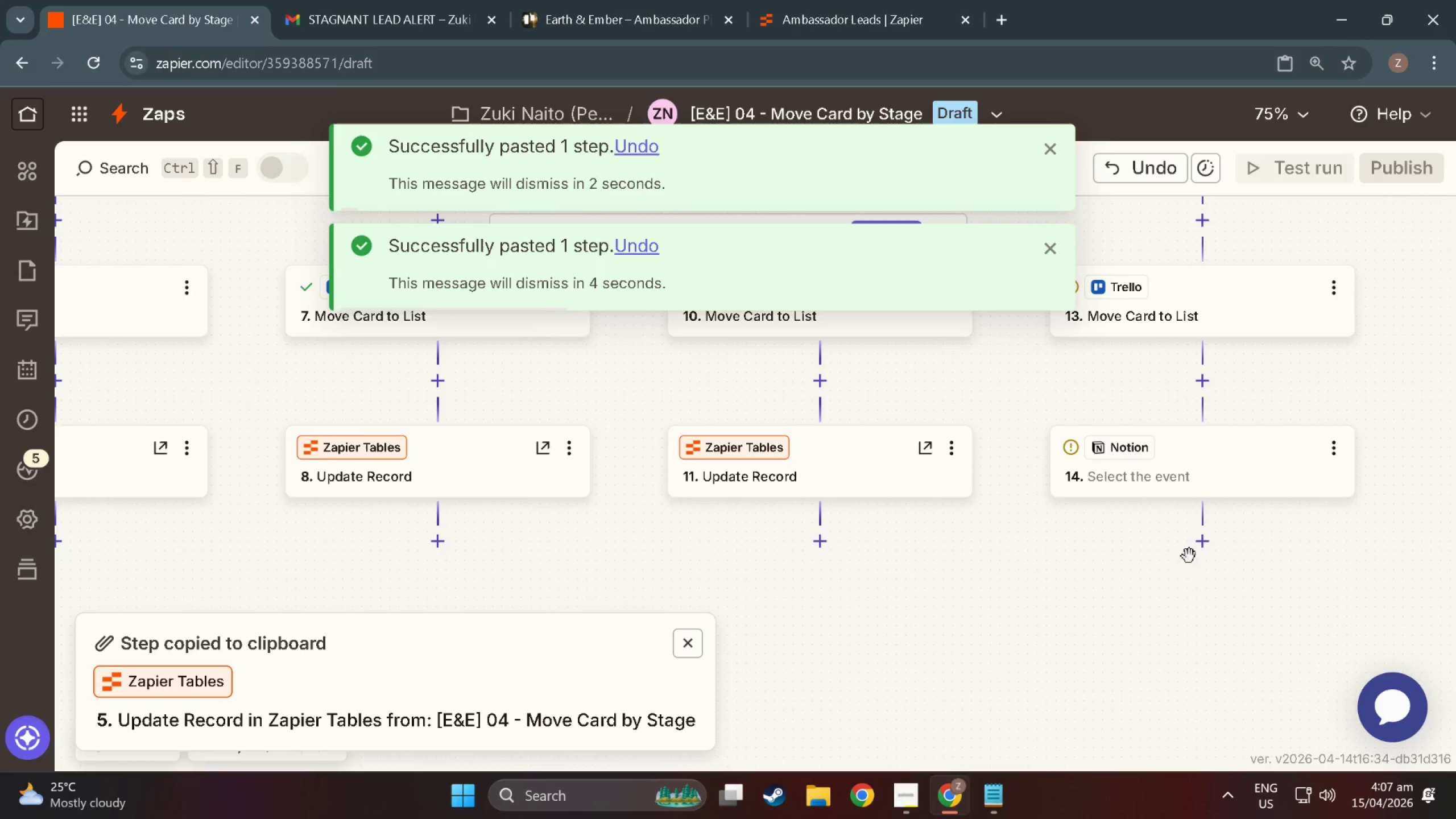 
left_click_drag(start_coordinate=[1176, 570], to_coordinate=[827, 528])
 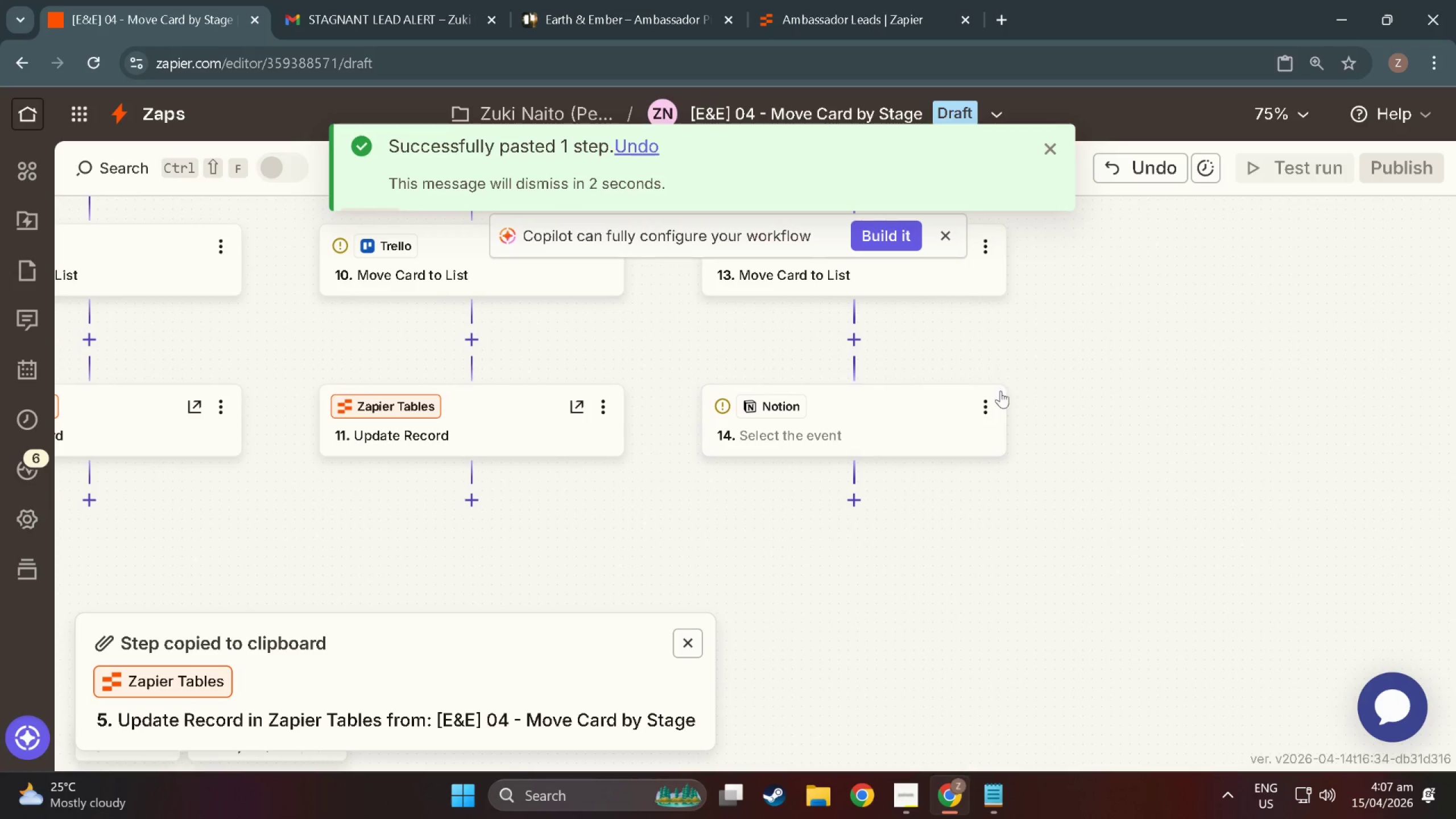 
left_click([930, 408])
 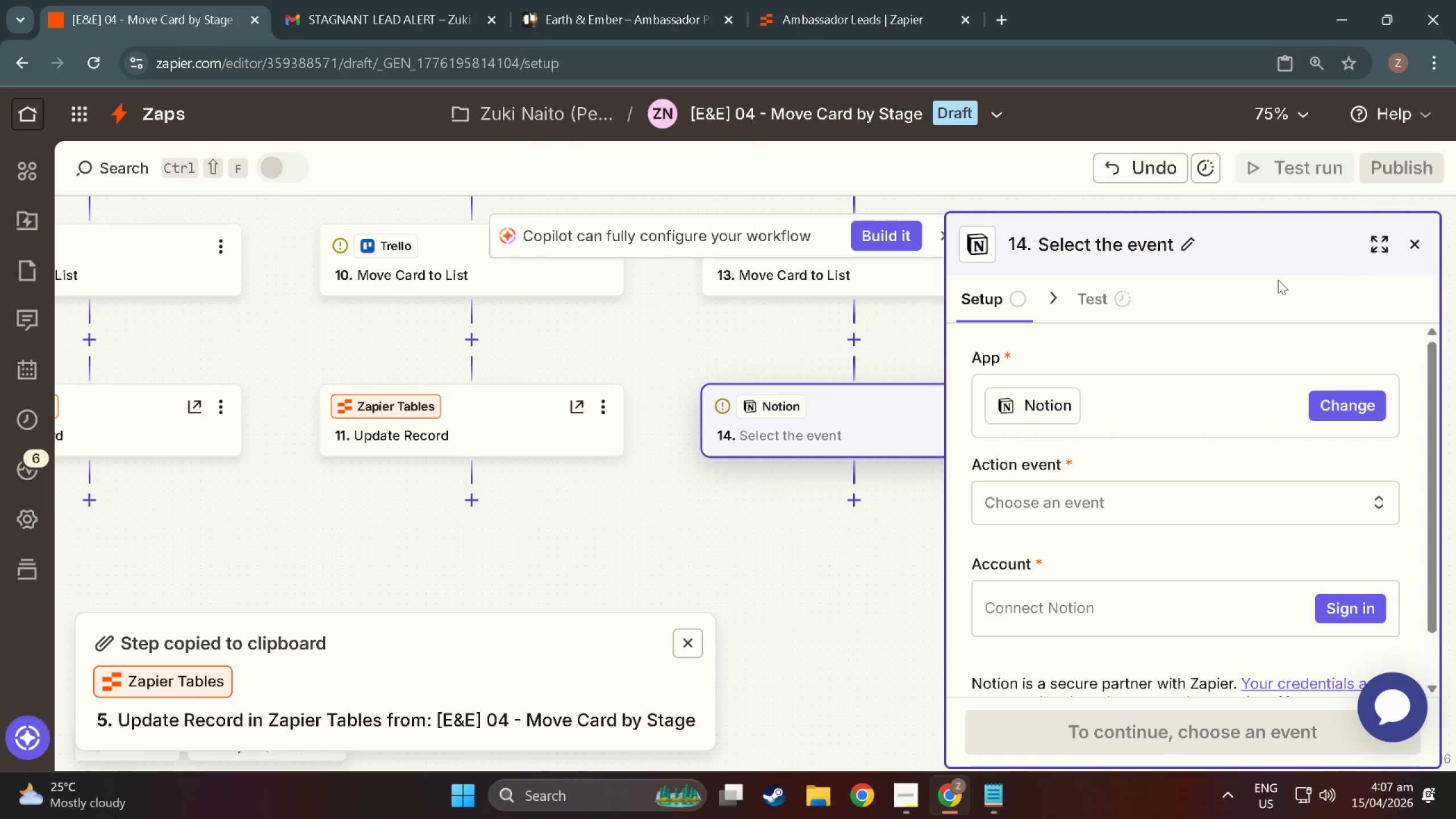 
left_click([1420, 245])
 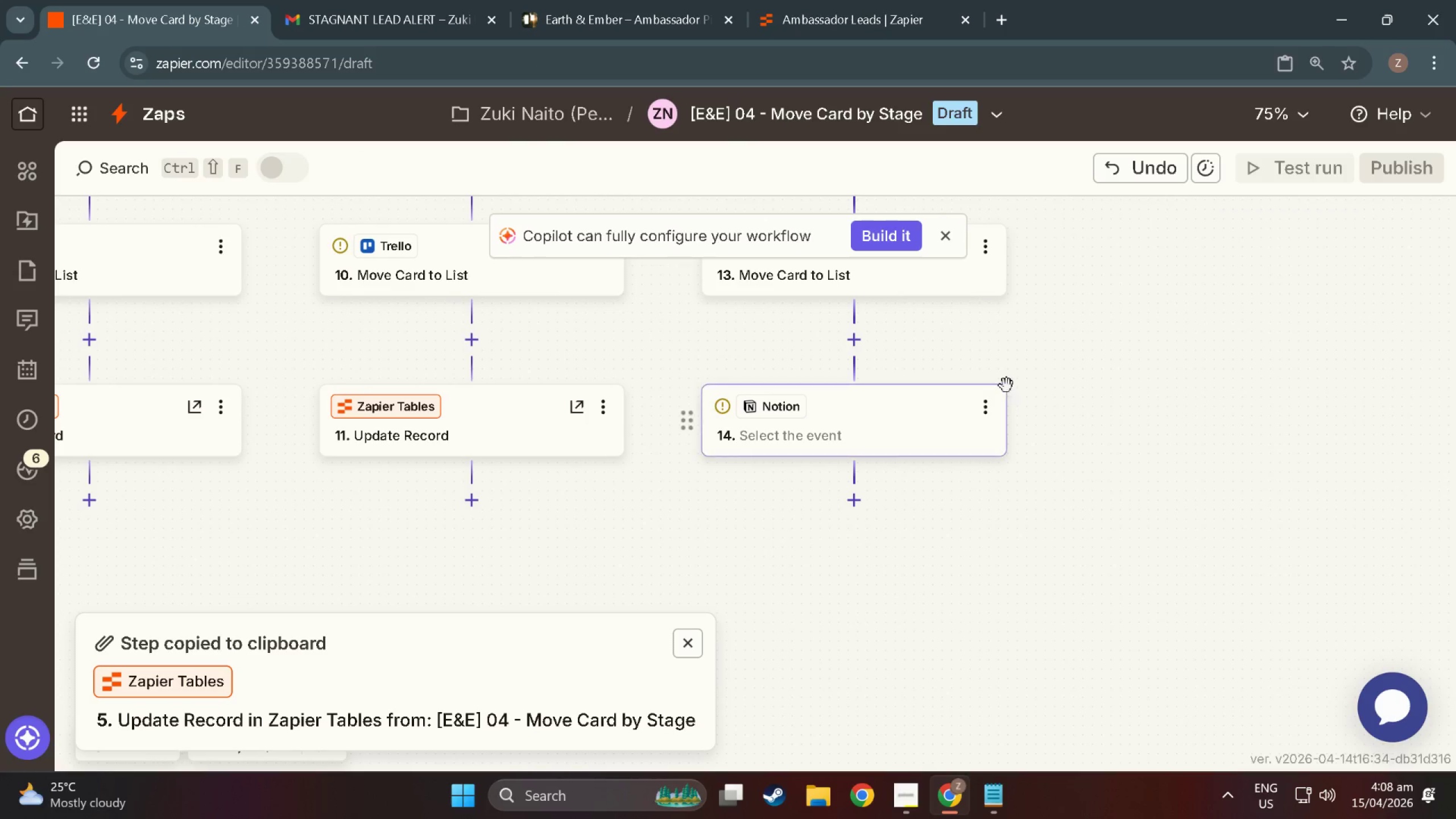 
left_click([979, 403])
 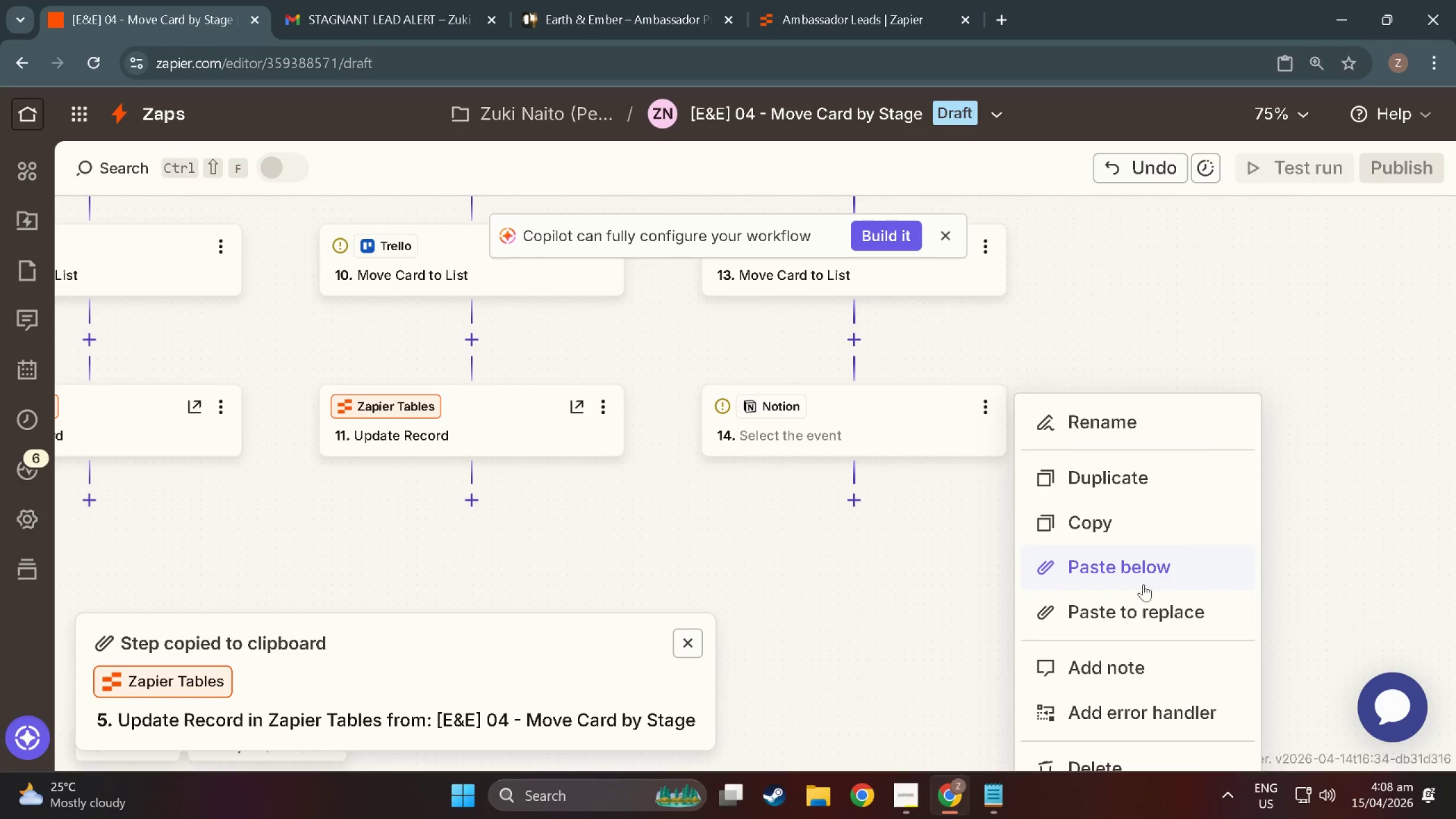 
left_click([1147, 618])
 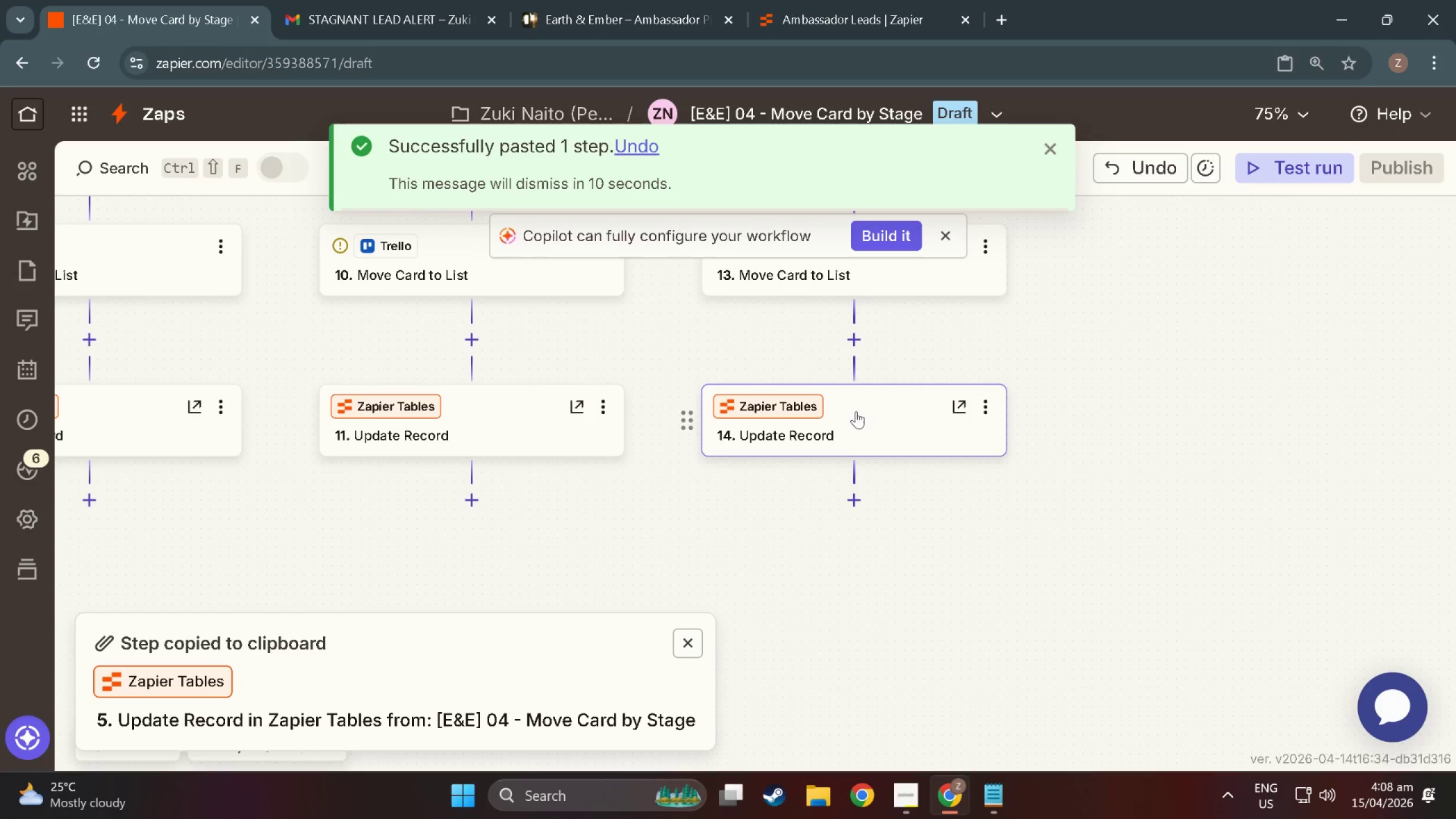 
double_click([870, 413])
 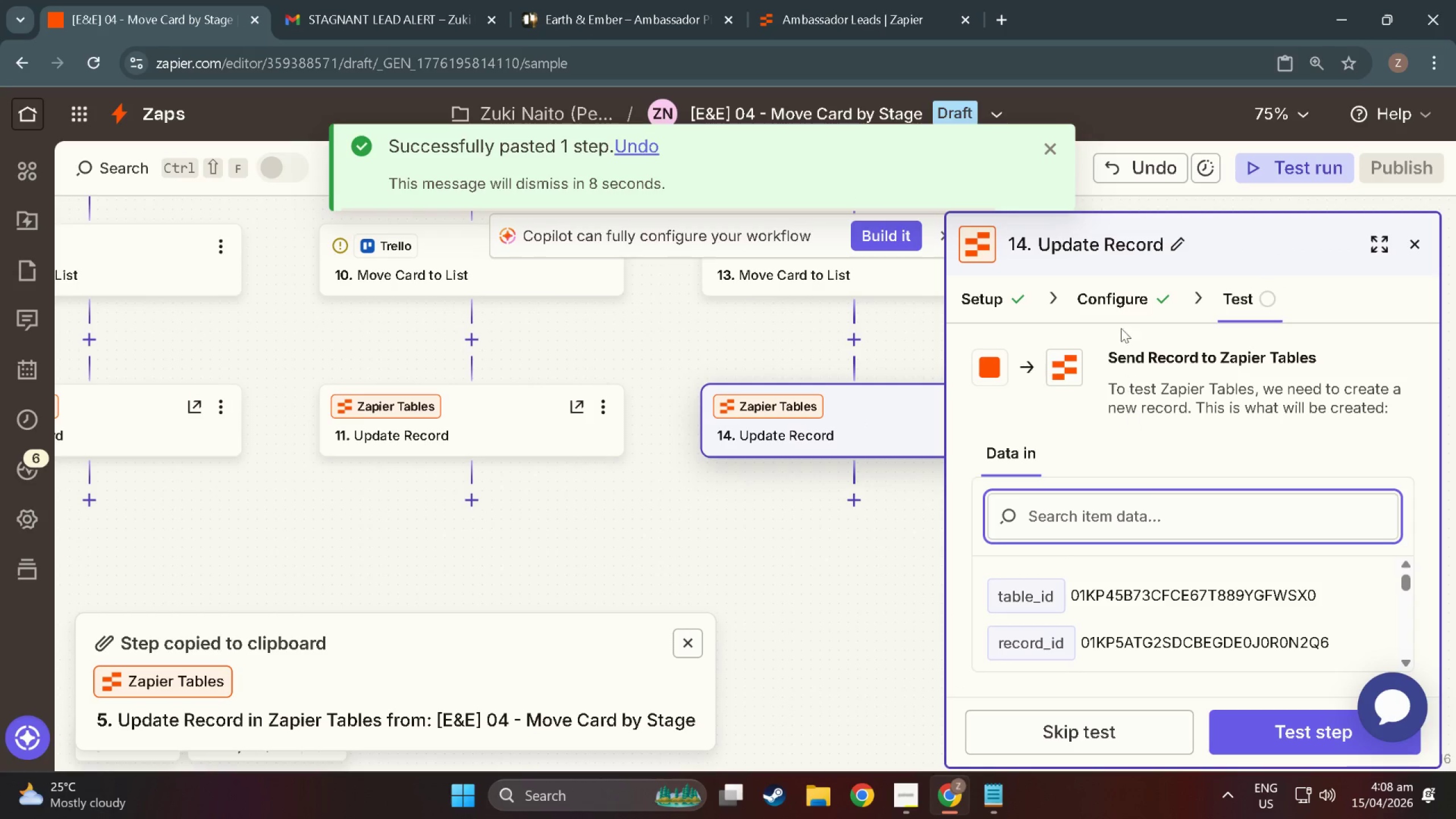 
left_click([1121, 313])
 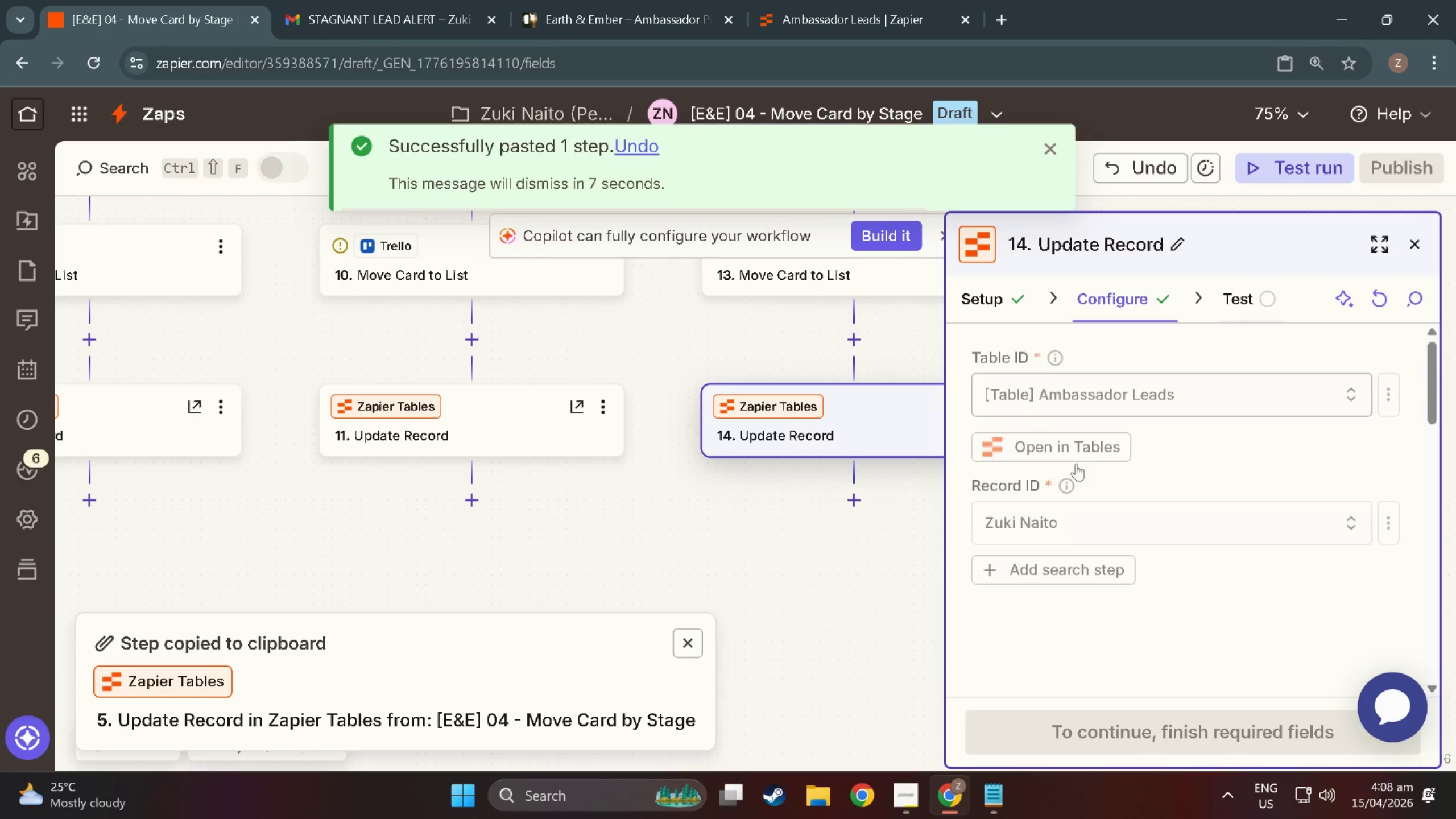 
scroll: coordinate [1093, 548], scroll_direction: down, amount: 44.0
 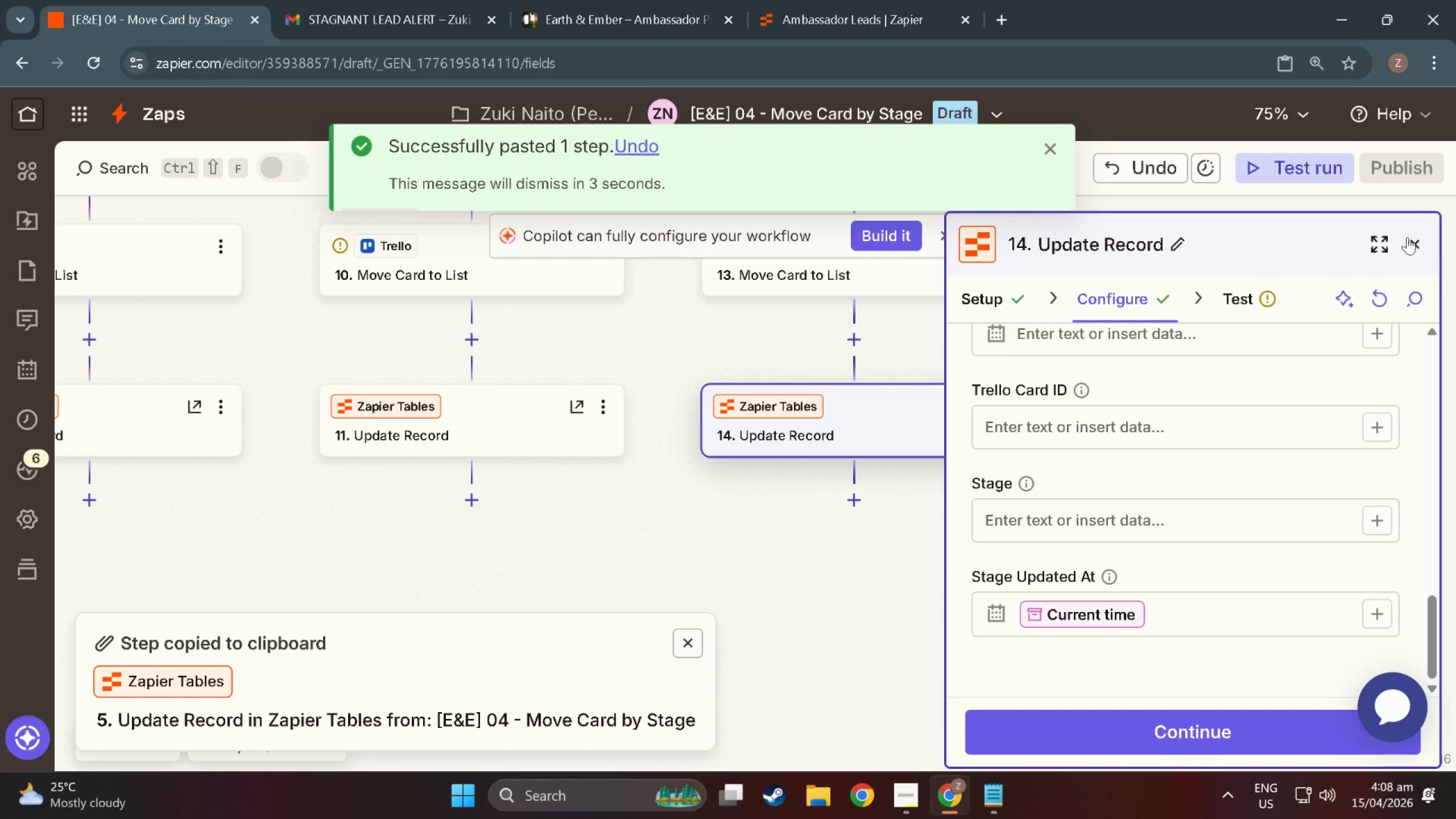 
left_click([1410, 238])
 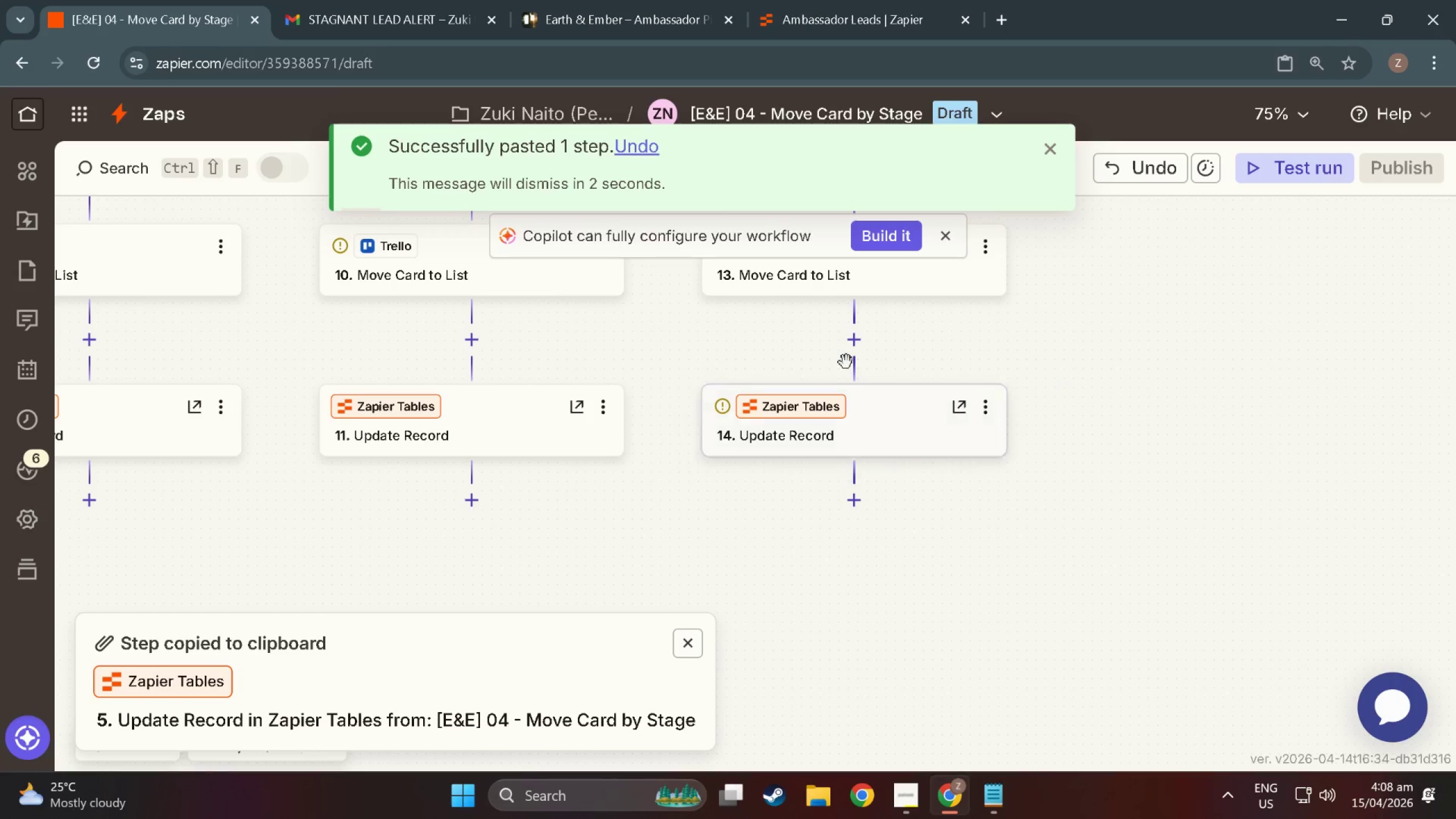 
left_click_drag(start_coordinate=[843, 362], to_coordinate=[911, 607])
 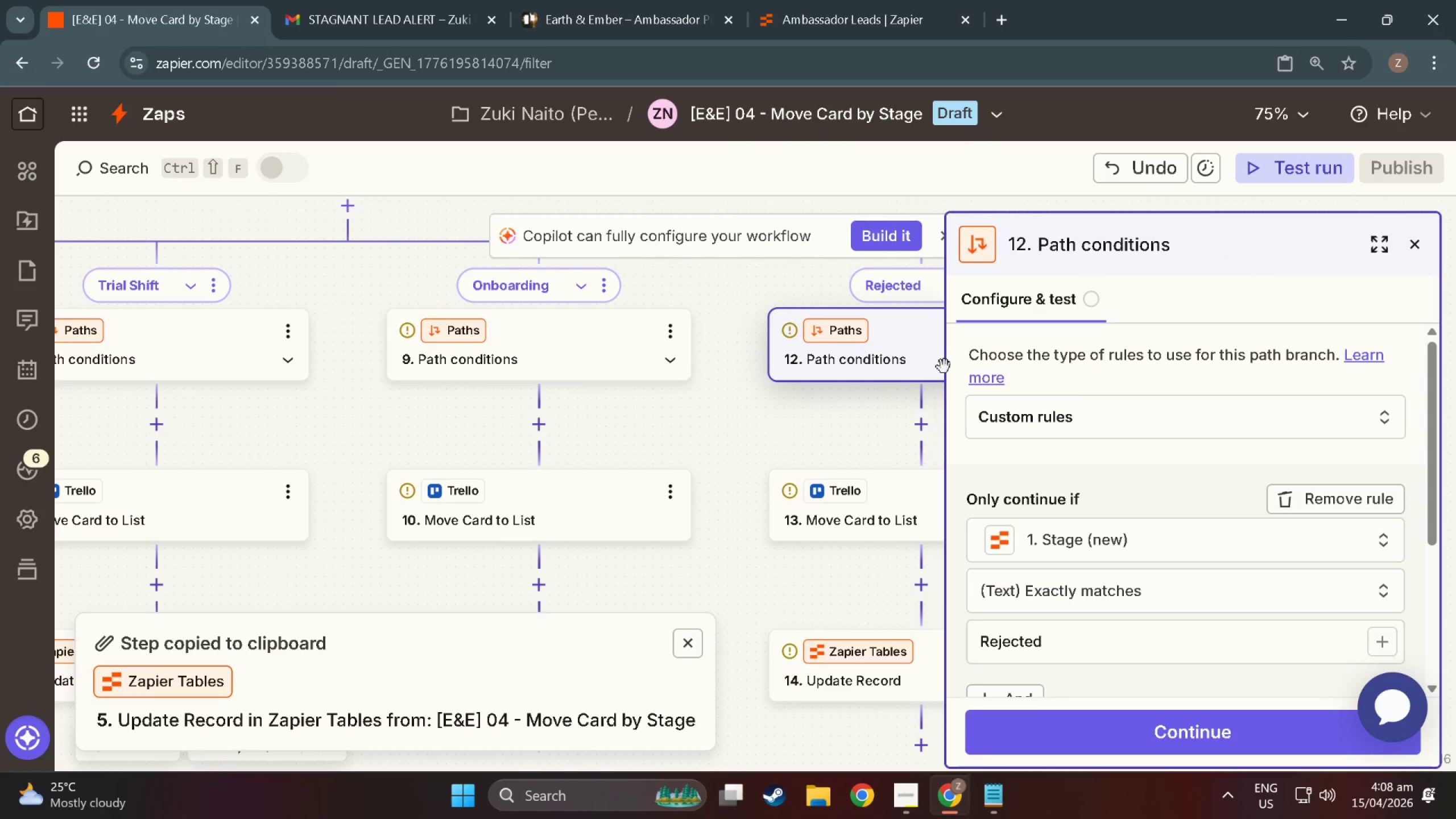 
scroll: coordinate [1093, 538], scroll_direction: down, amount: 5.0
 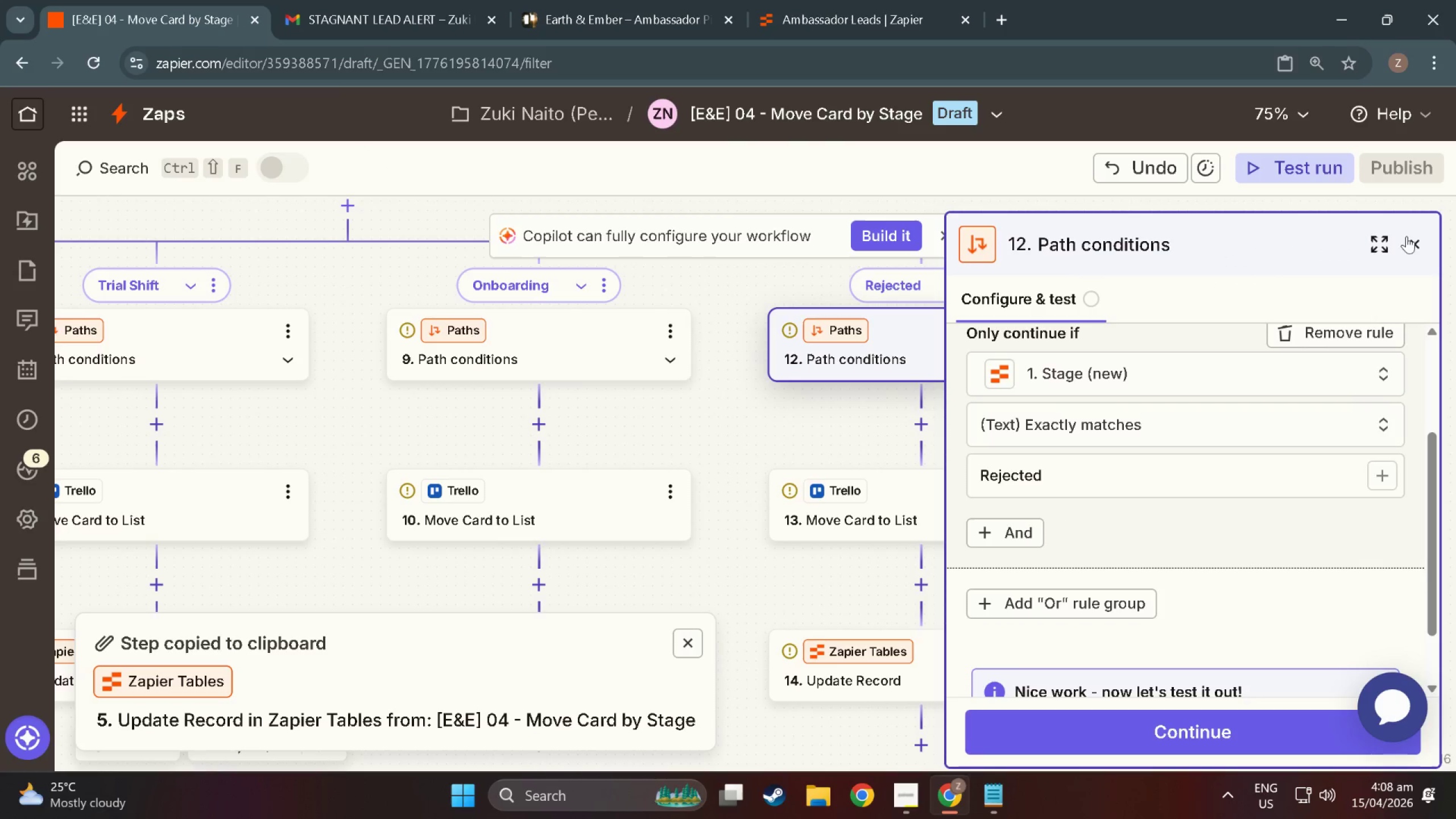 
left_click([1414, 237])
 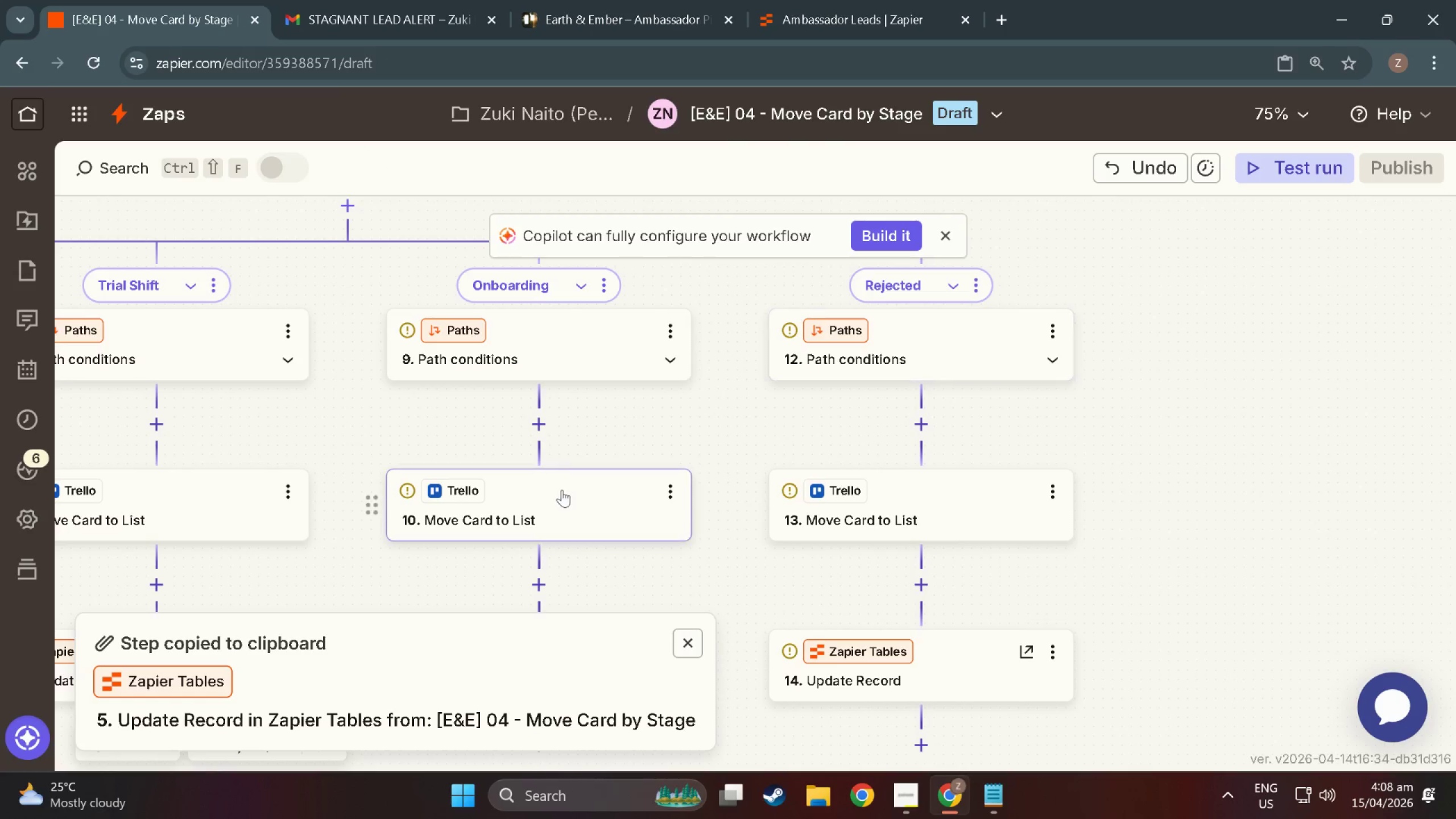 
left_click_drag(start_coordinate=[592, 457], to_coordinate=[1245, 525])
 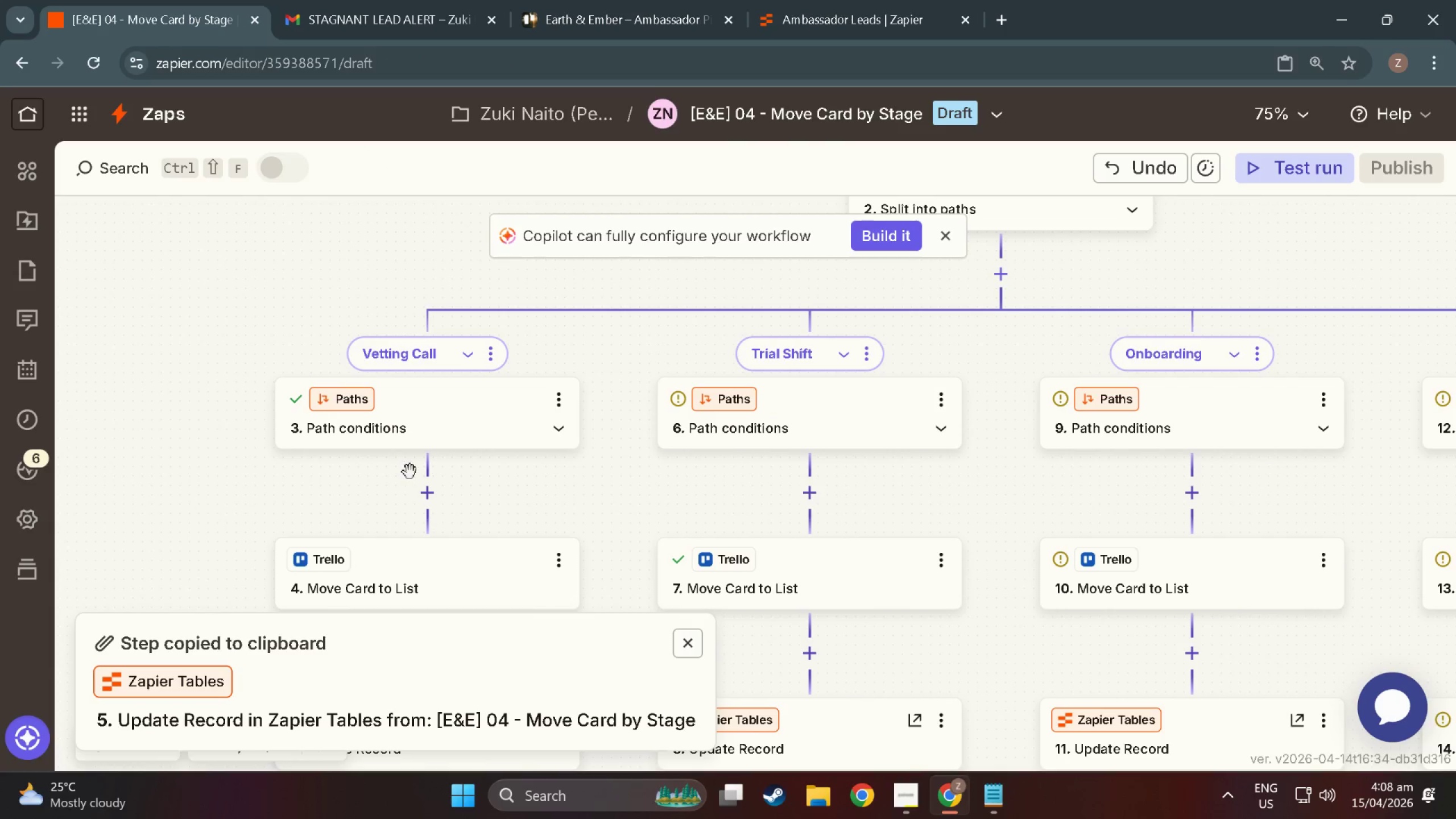 
left_click_drag(start_coordinate=[410, 472], to_coordinate=[667, 378])
 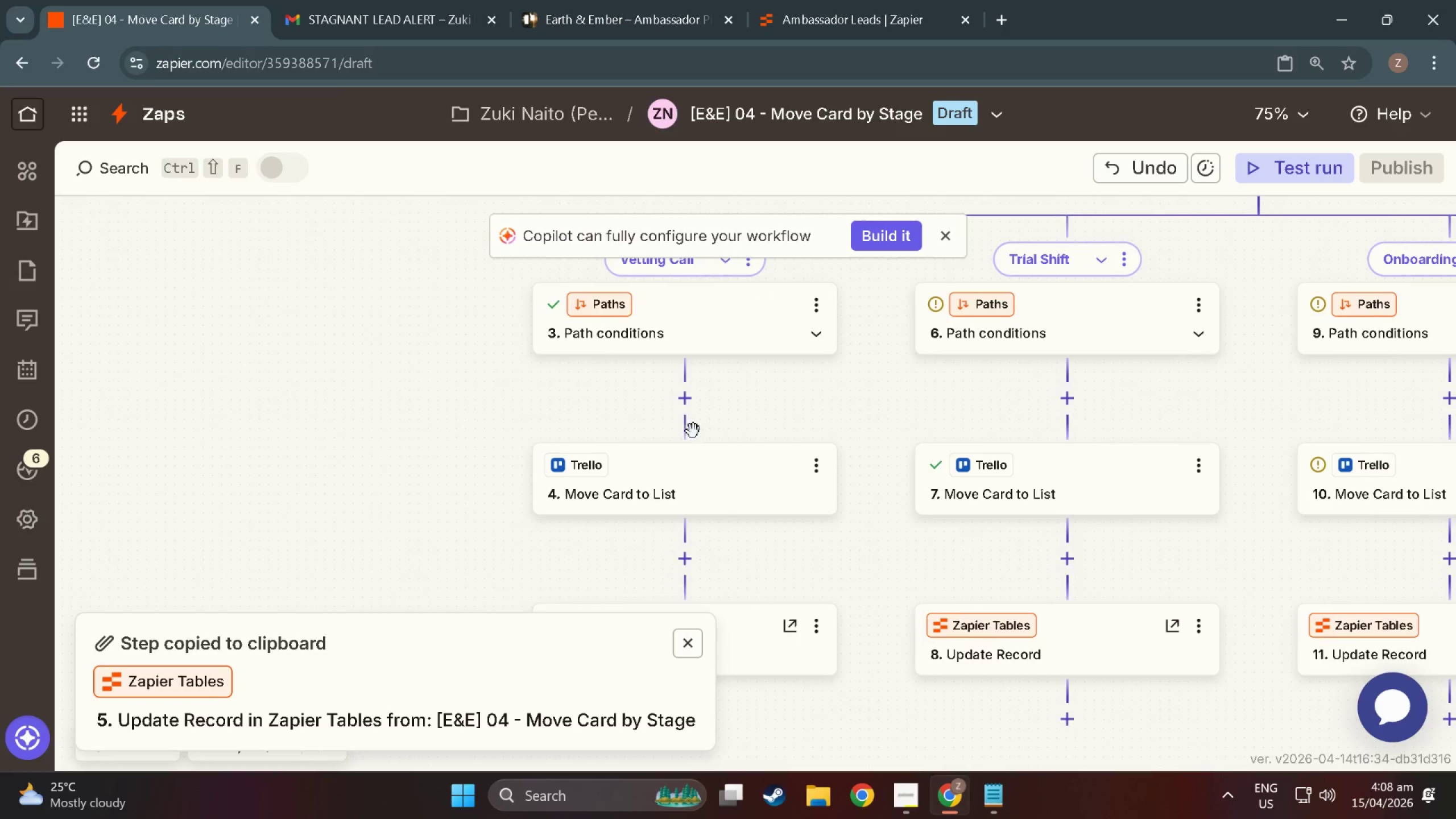 
scroll: coordinate [693, 431], scroll_direction: down, amount: 3.0
 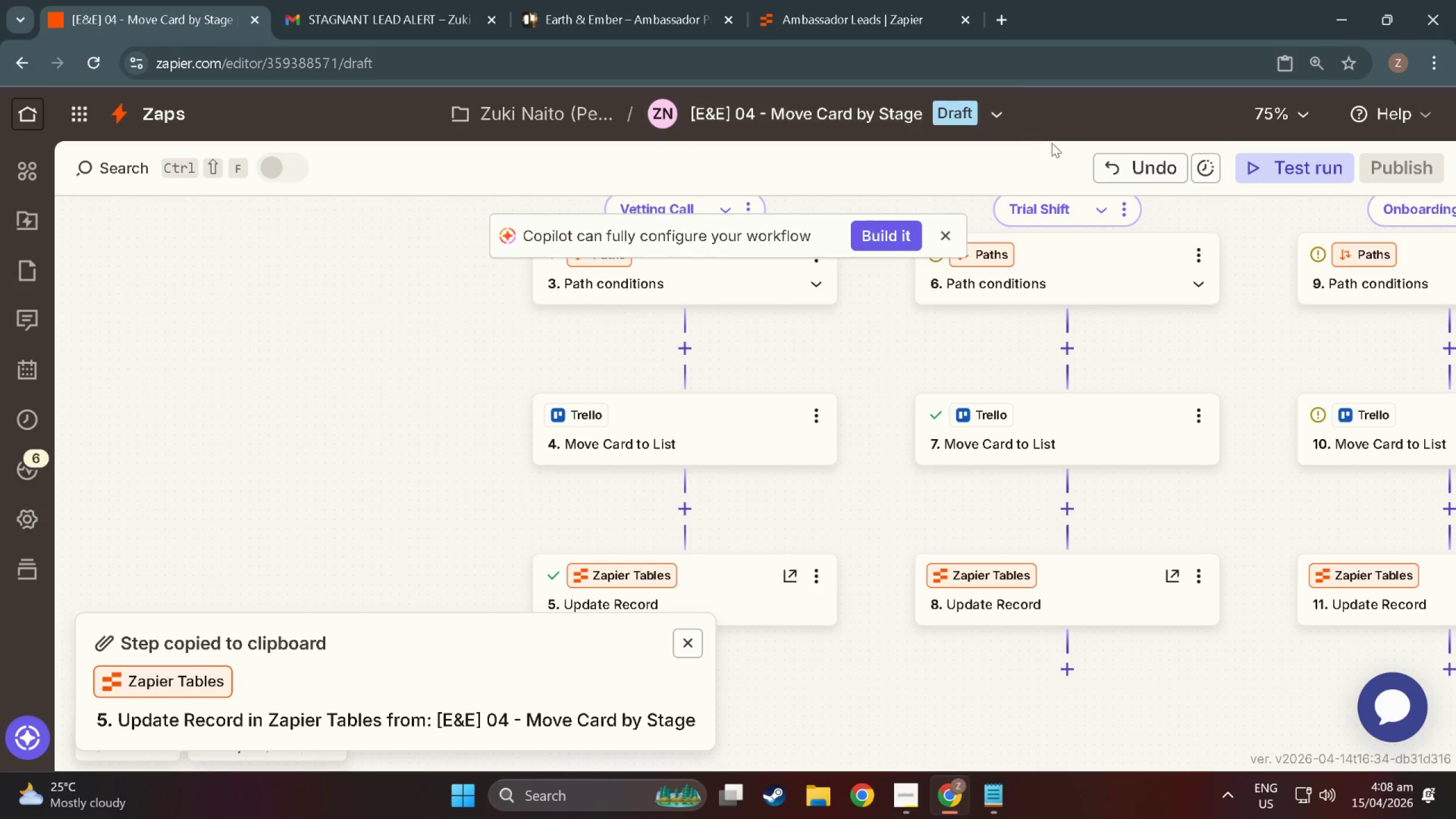 
left_click([990, 109])
 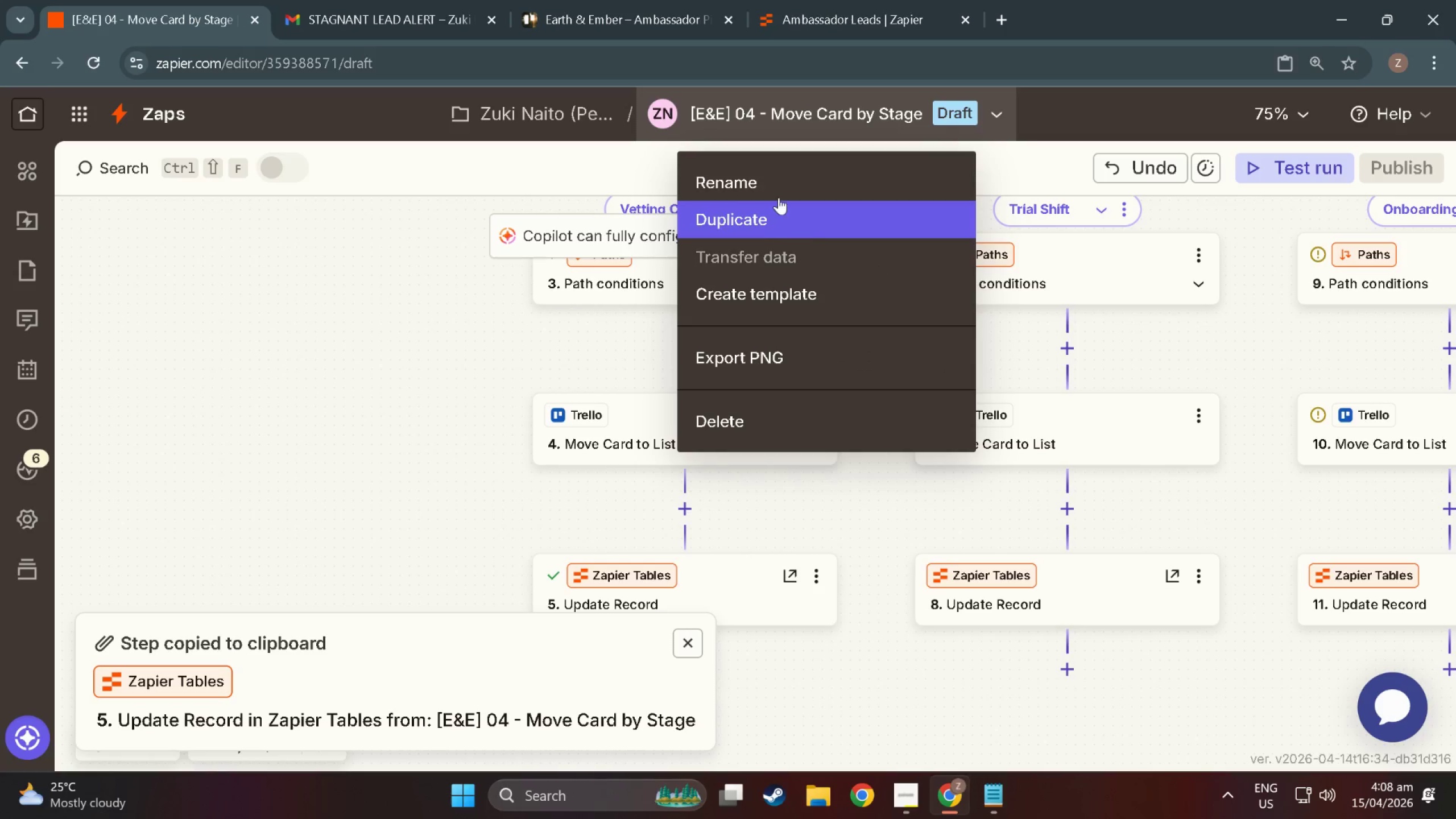 
left_click([769, 183])
 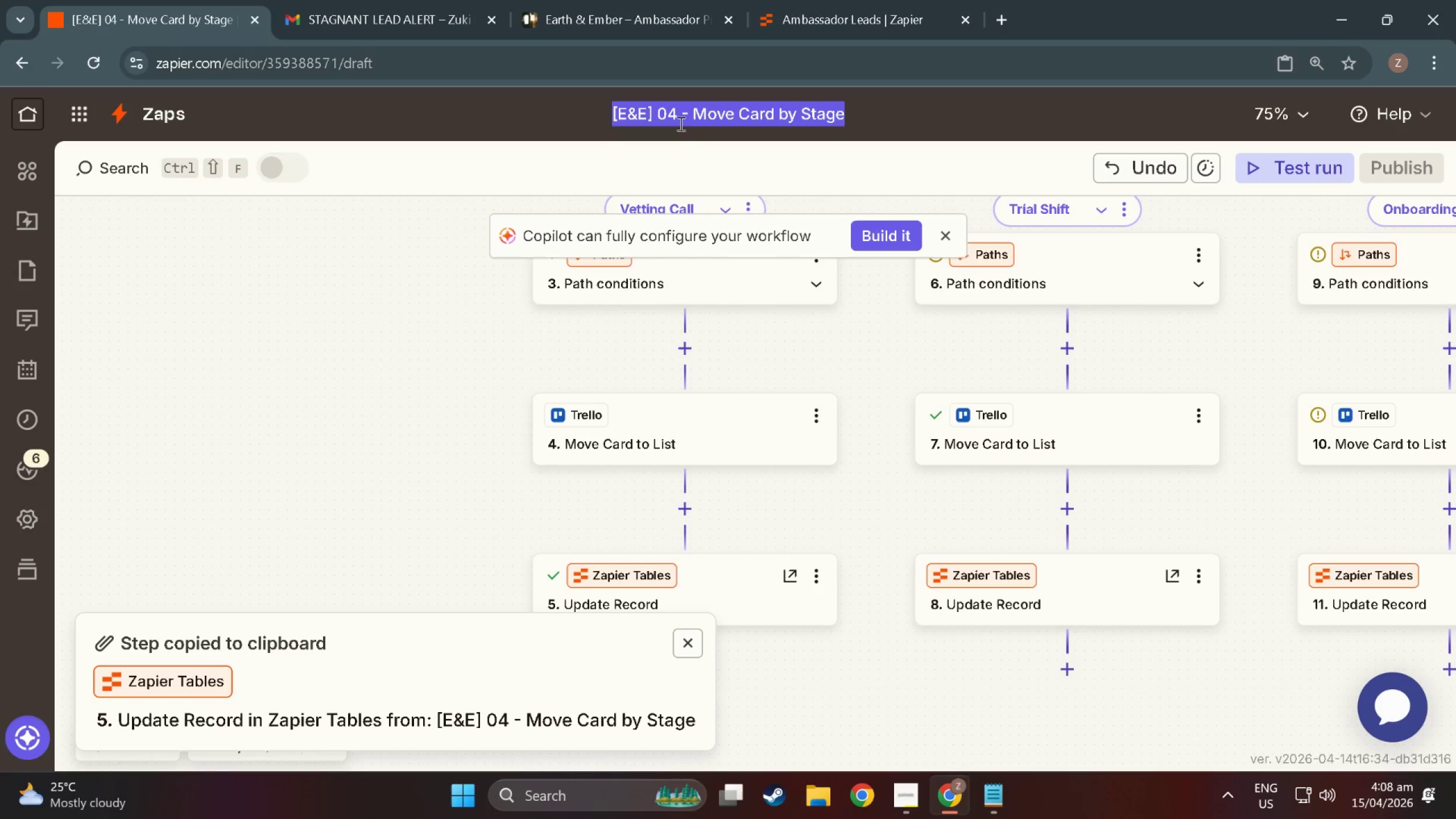 
double_click([677, 116])
 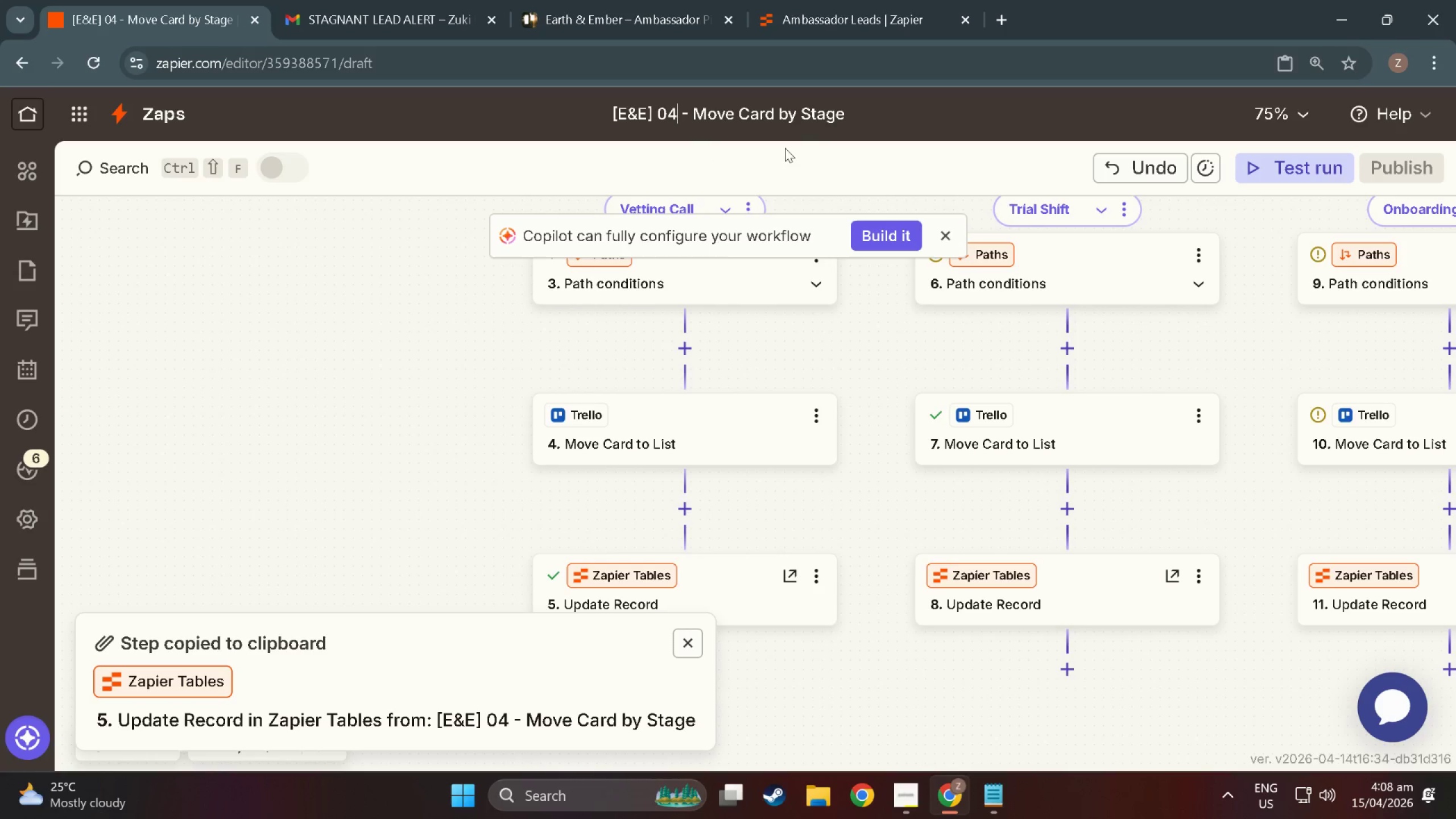 
left_click([604, 152])
 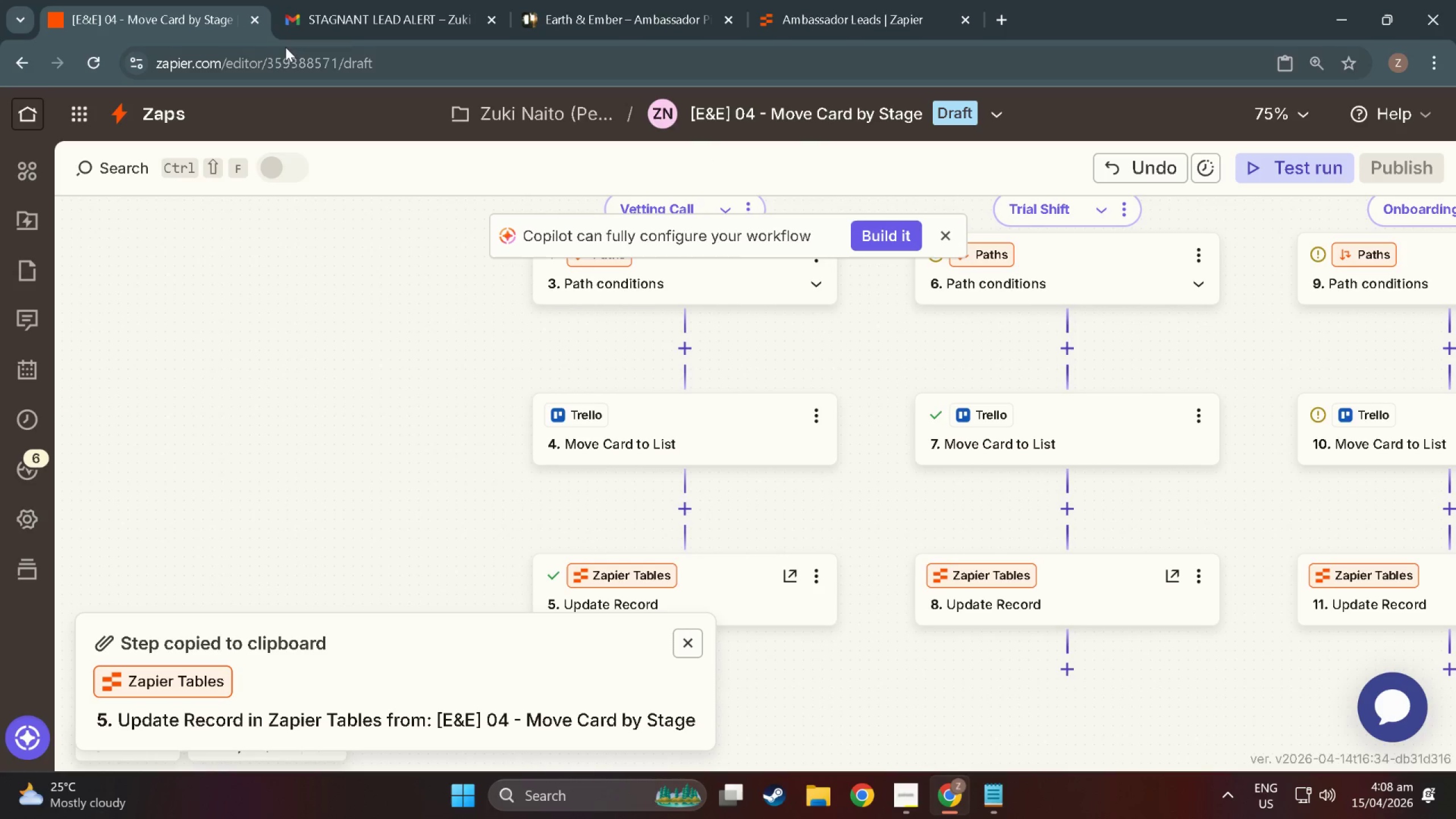 
left_click([632, 0])
 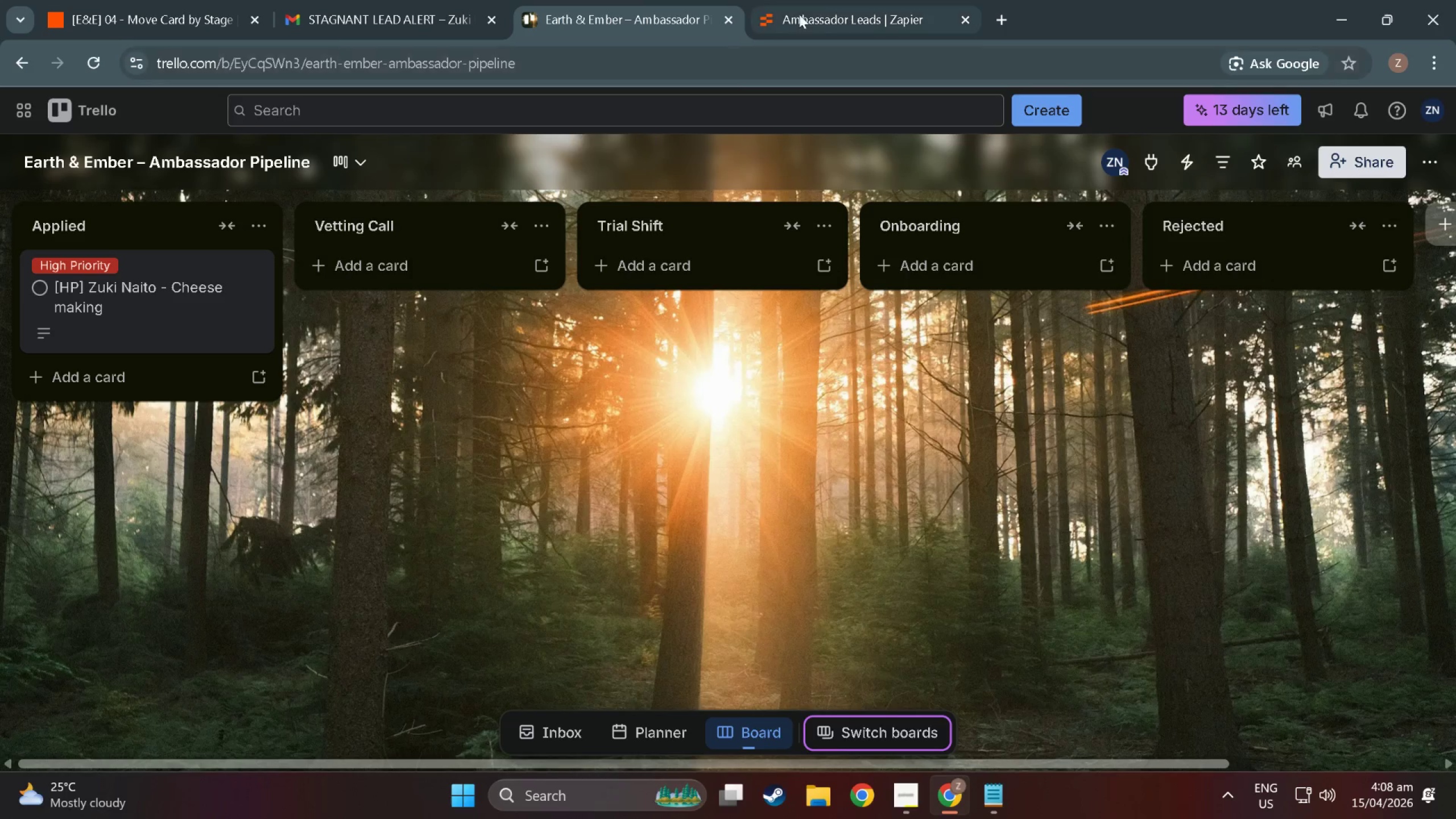 
left_click([817, 0])
 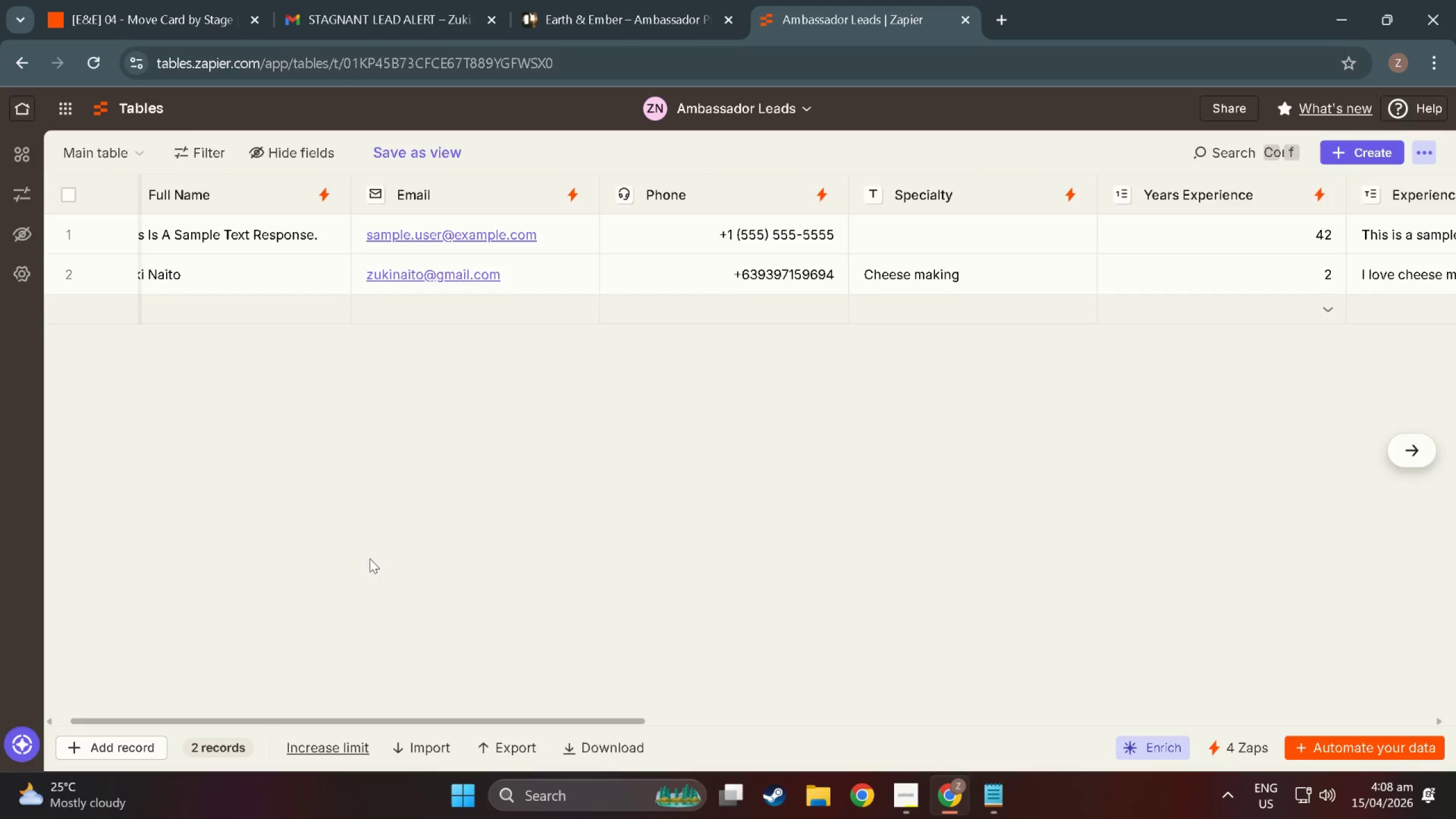 
left_click([389, 713])
 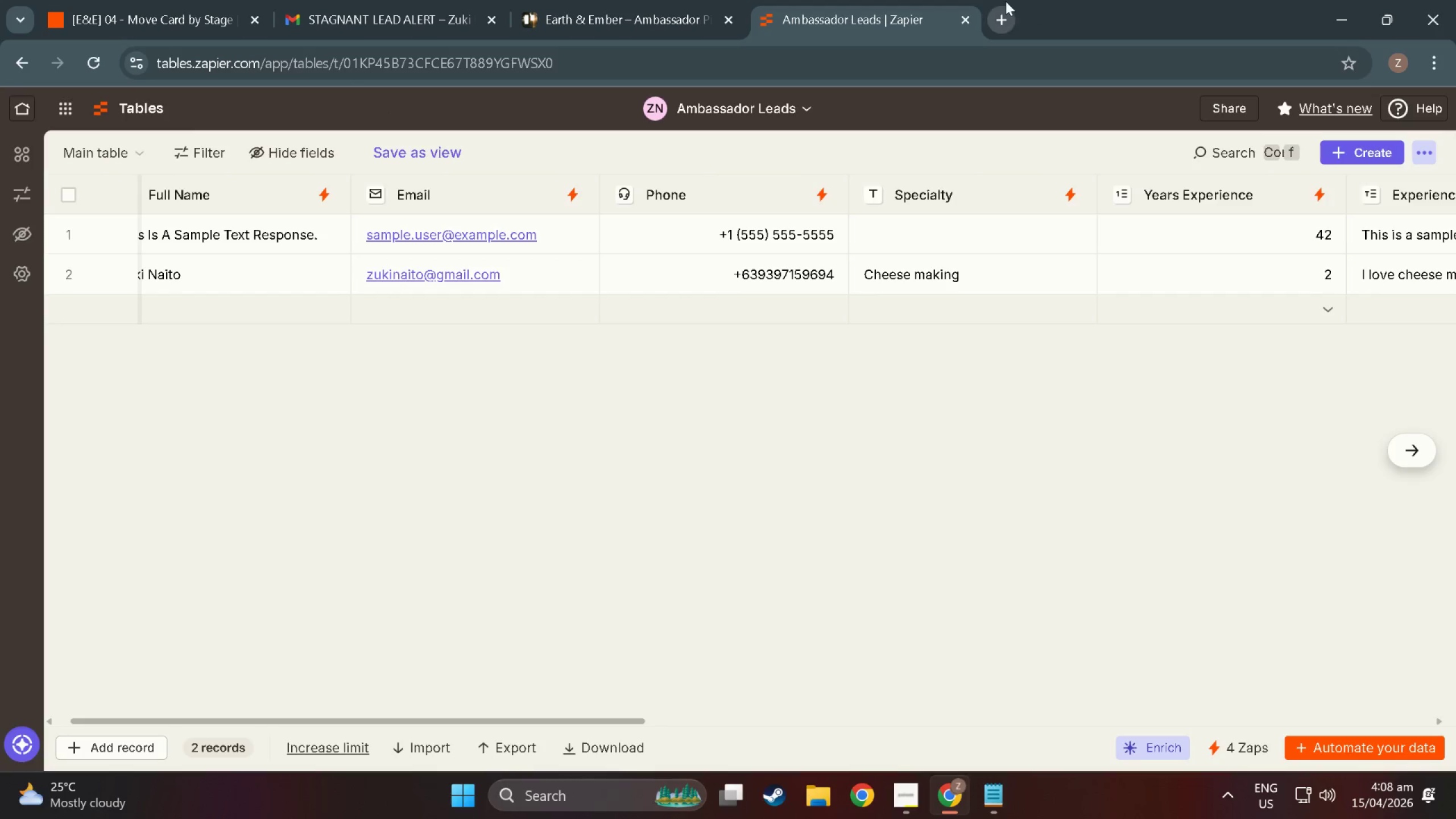 
left_click([1004, 2])
 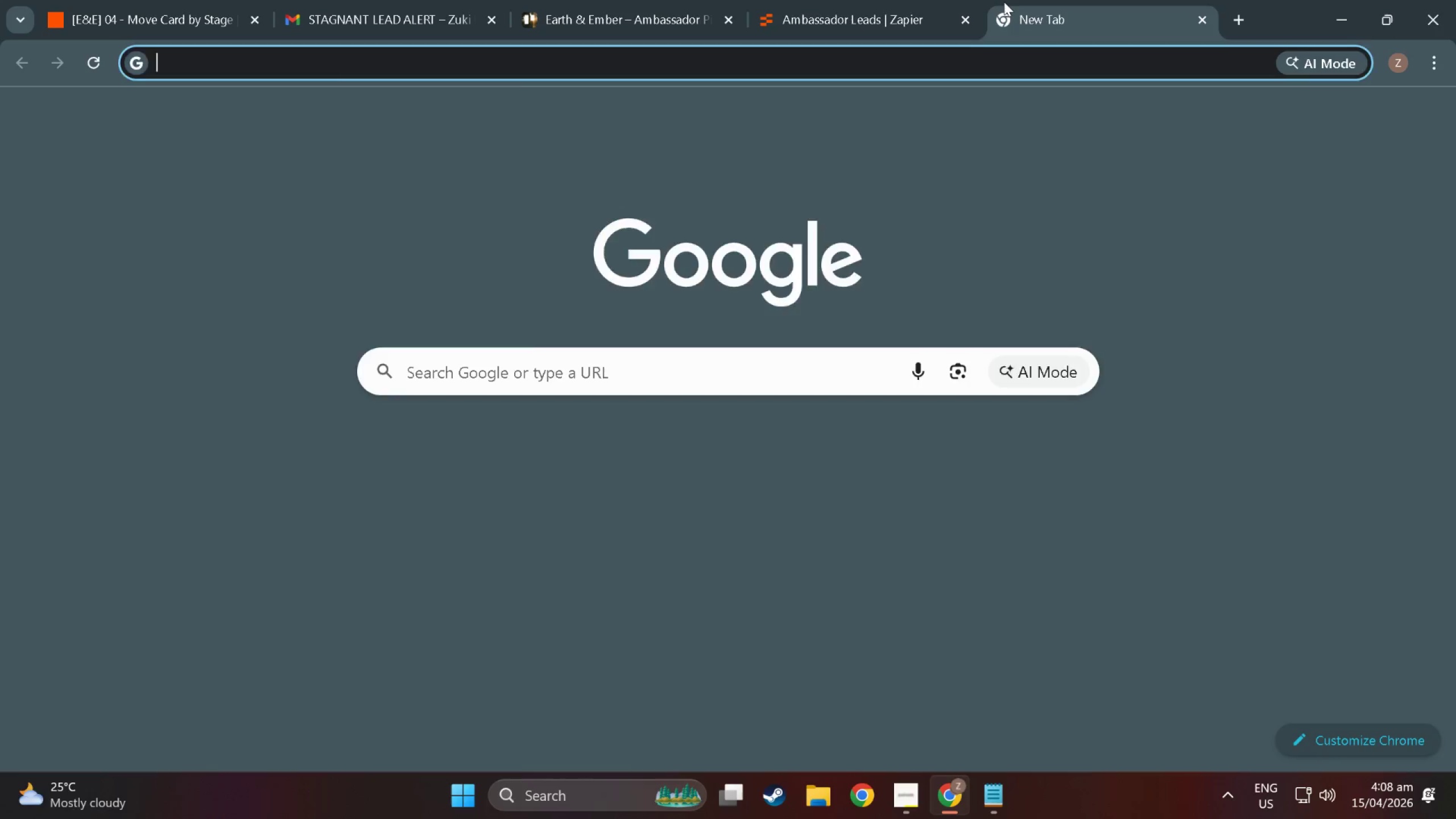 
type(google s)
key(Backspace)
type(ai)
key(Backspace)
key(Backspace)
type(go)
key(Backspace)
key(Backspace)
key(Backspace)
type(.com)
 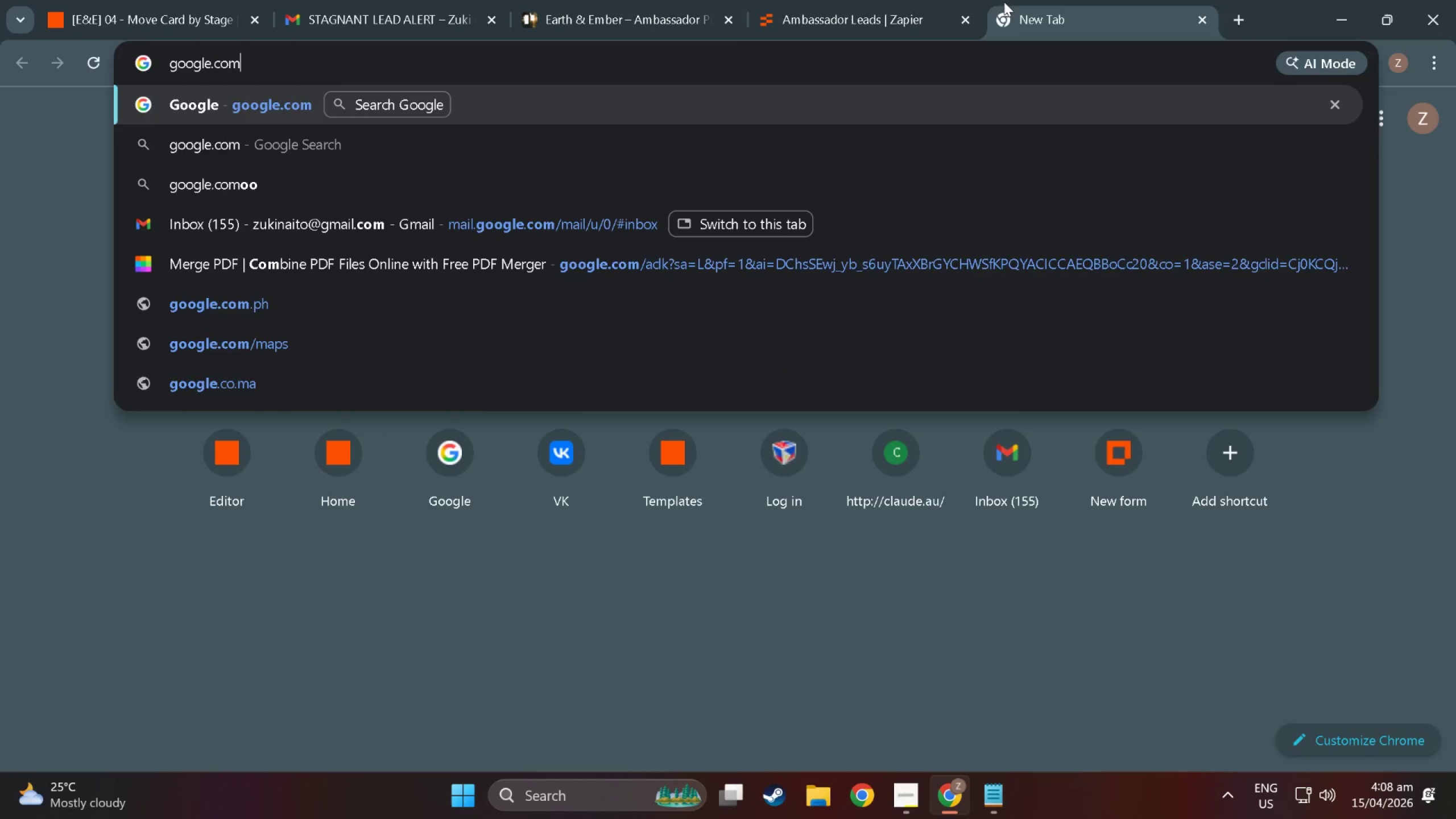 
key(Enter)
 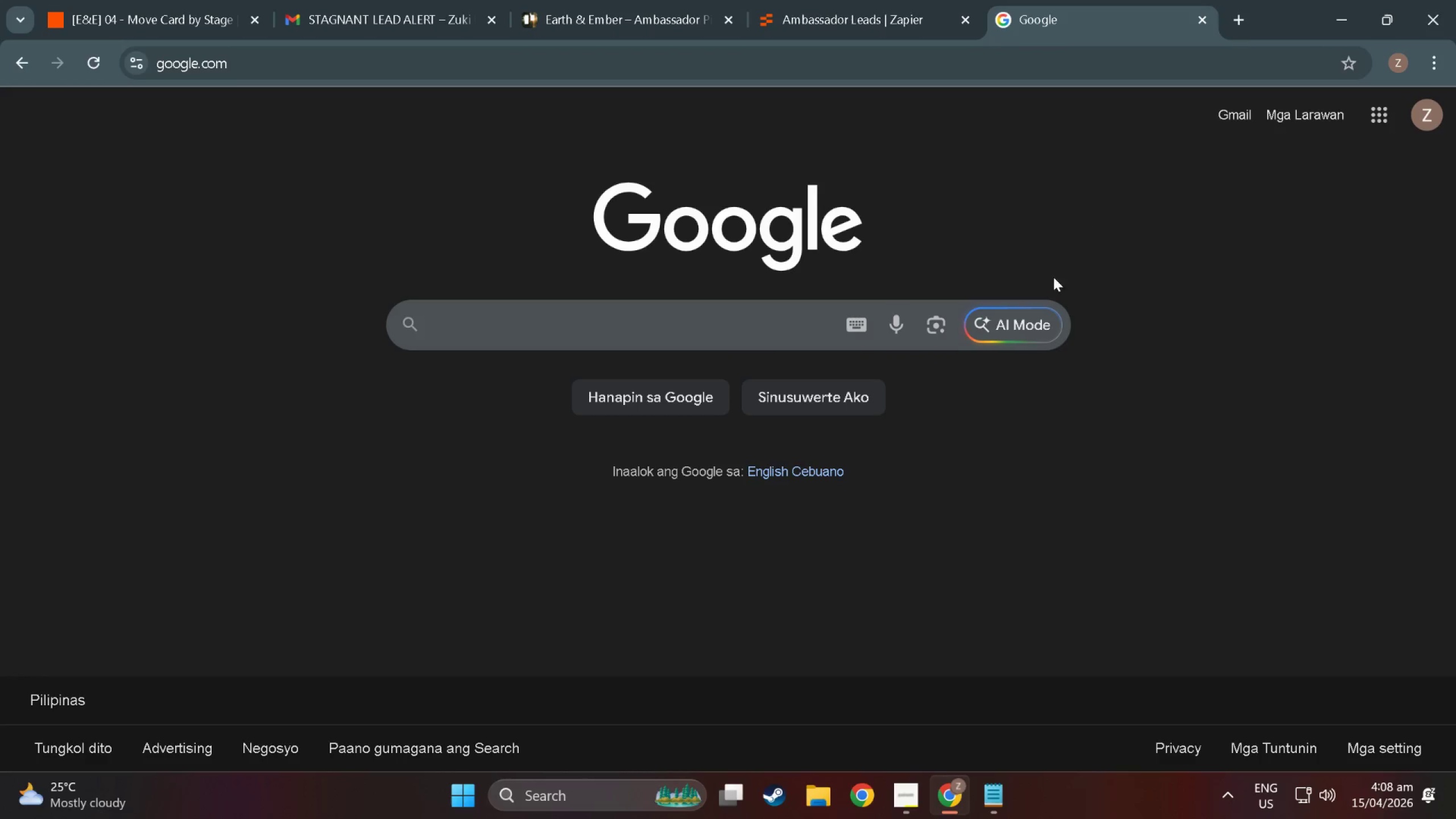 
left_click([1029, 319])
 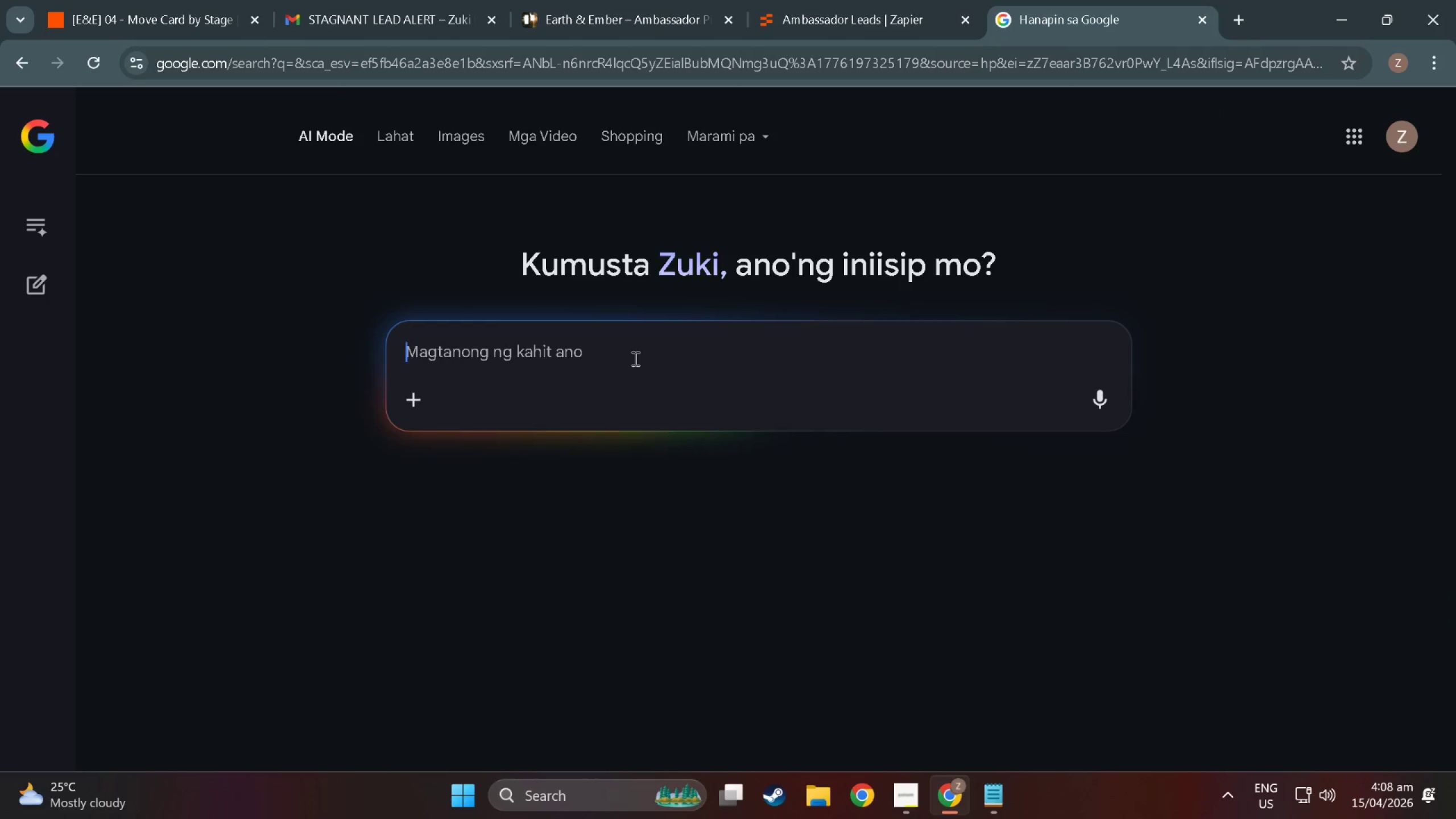 
hold_key(key=ShiftLeft, duration=1.5)
 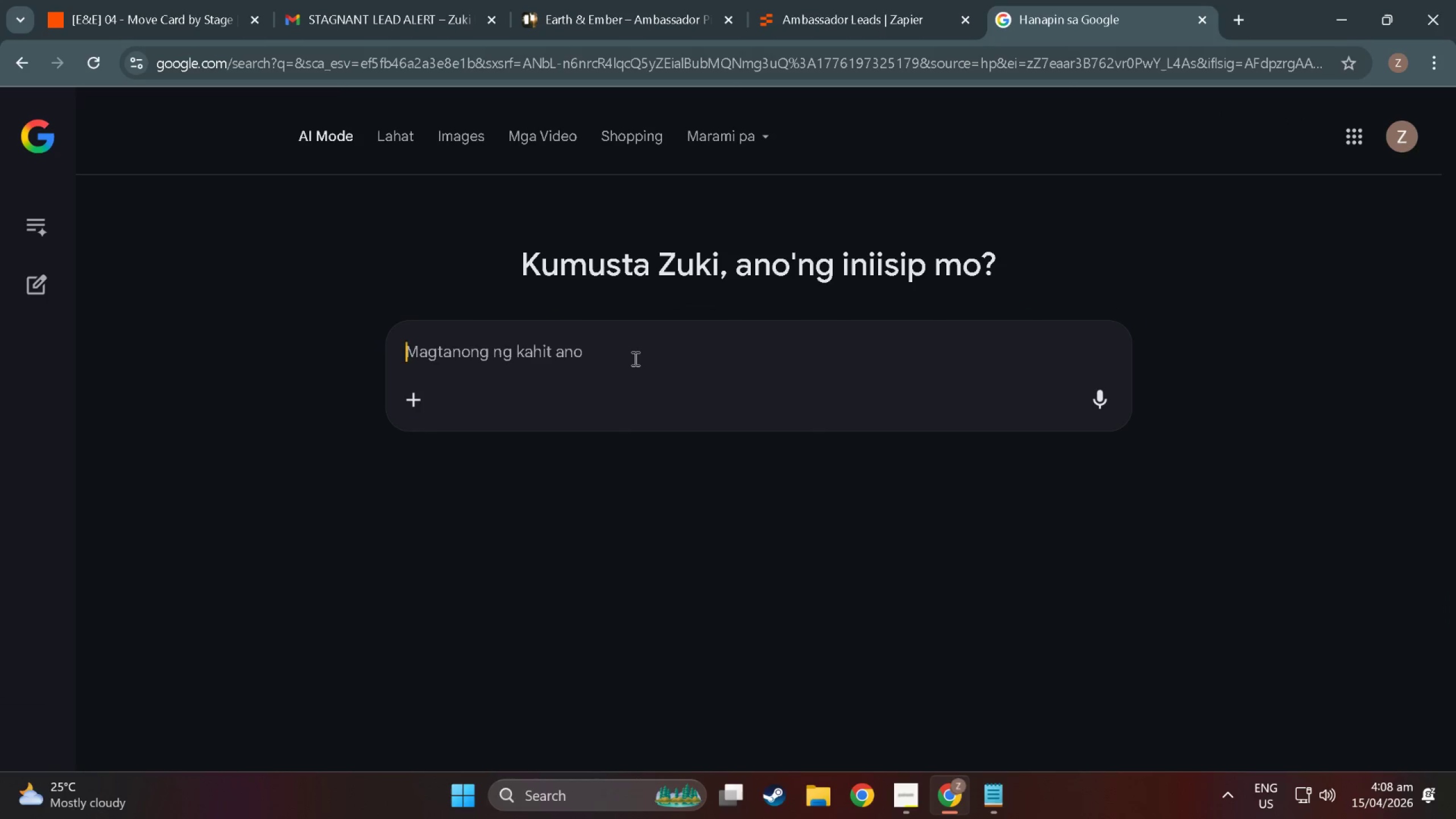 
type(Wh)
key(Backspace)
key(Backspace)
type(I)
key(Backspace)
type(what if the  )
key(Backspace)
type(after Vi)
key(Backspace)
type(ettinf )
key(Backspace)
key(Backspace)
type(g call af)
key(Backspace)
key(Backspace)
type(how does the next stagf)
key(Backspace)
type(e triggfe)
key(Backspace)
key(Backspace)
type(ers???)
key(Backspace)
key(Backspace)
type( whui)
key(Backspace)
key(Backspace)
type(u)
key(Backspace)
type(ich is the Trial shir)
key(Backspace)
type(ft and onboarding)
 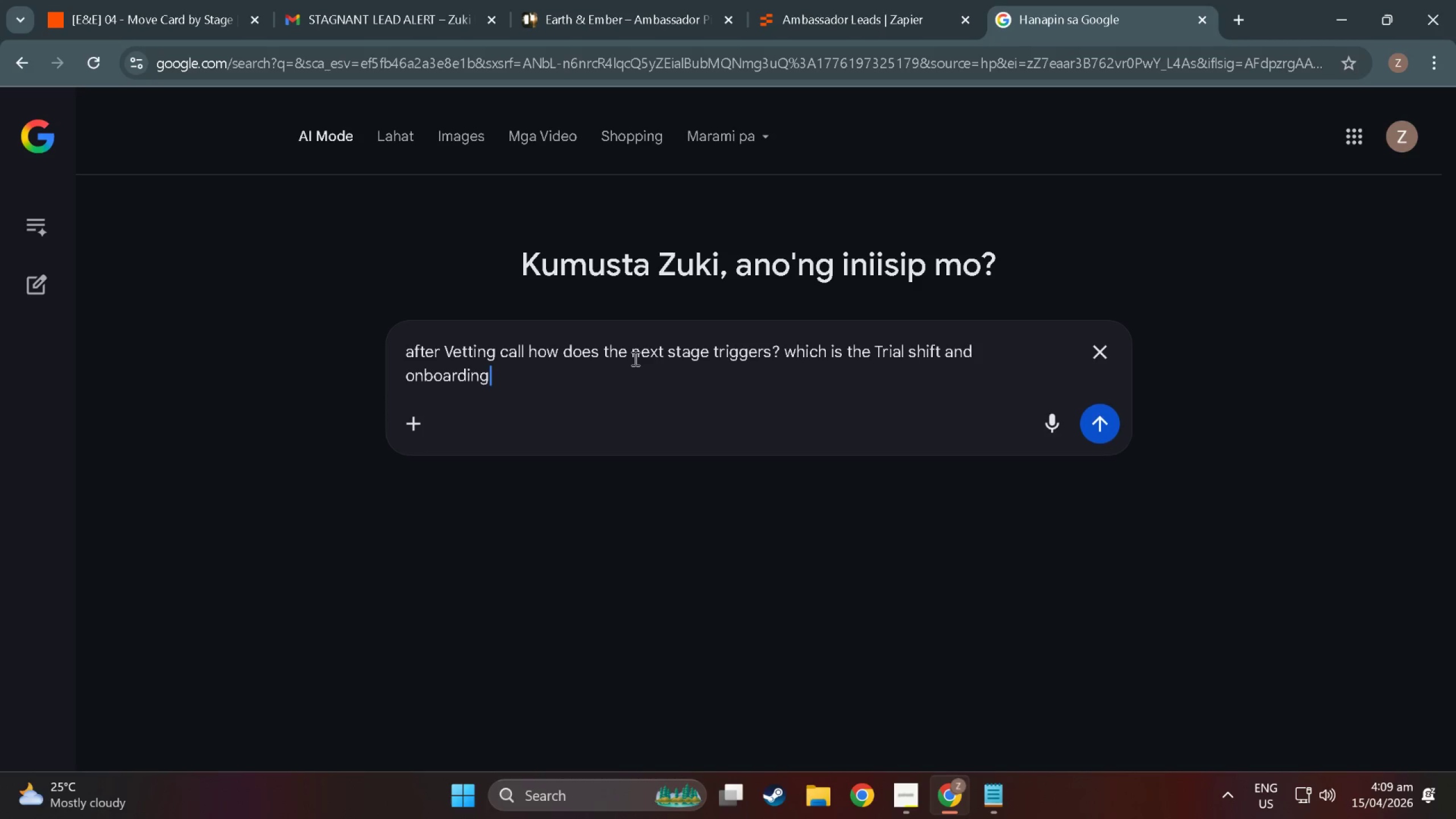 
 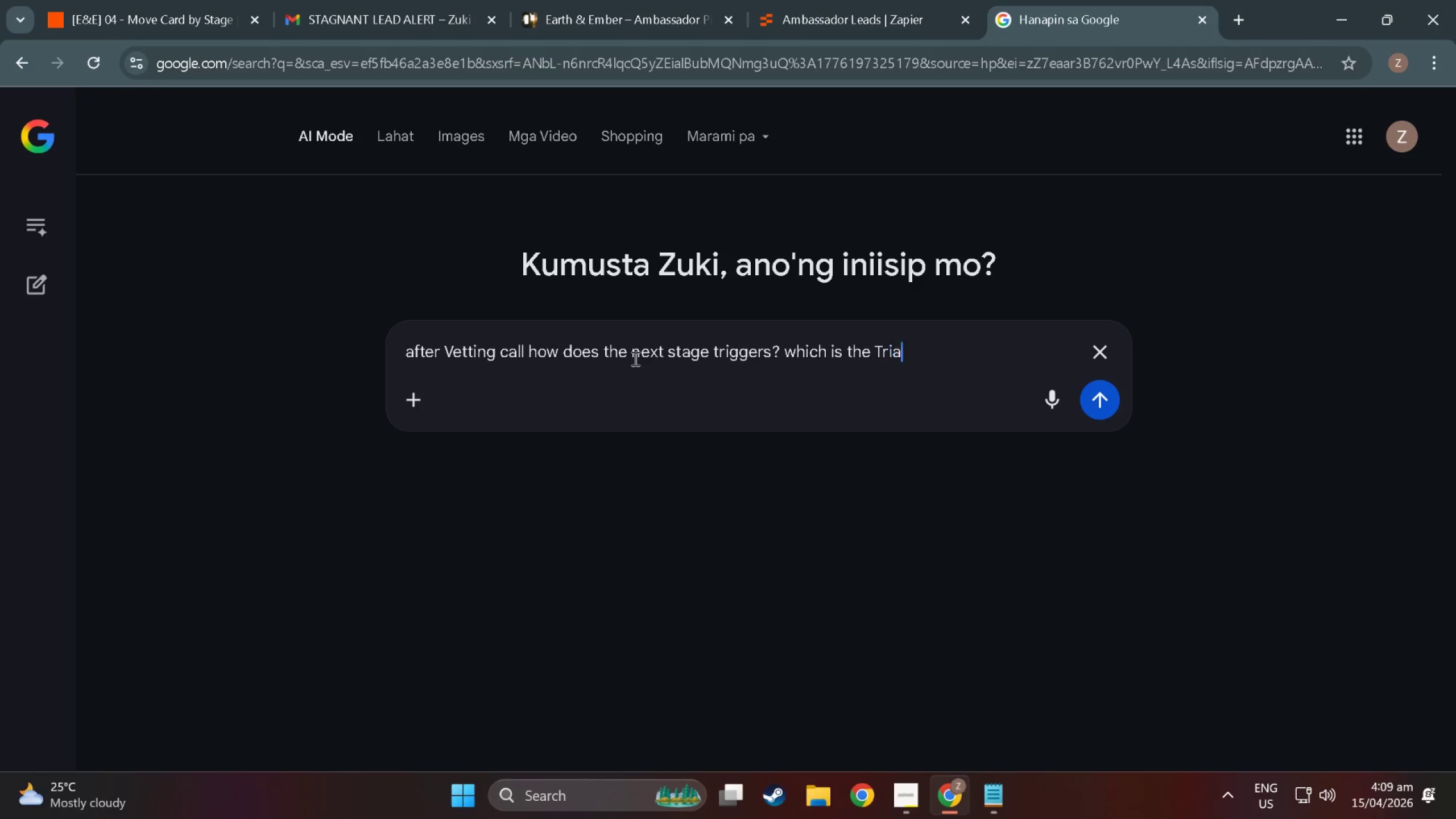 
key(Enter)
 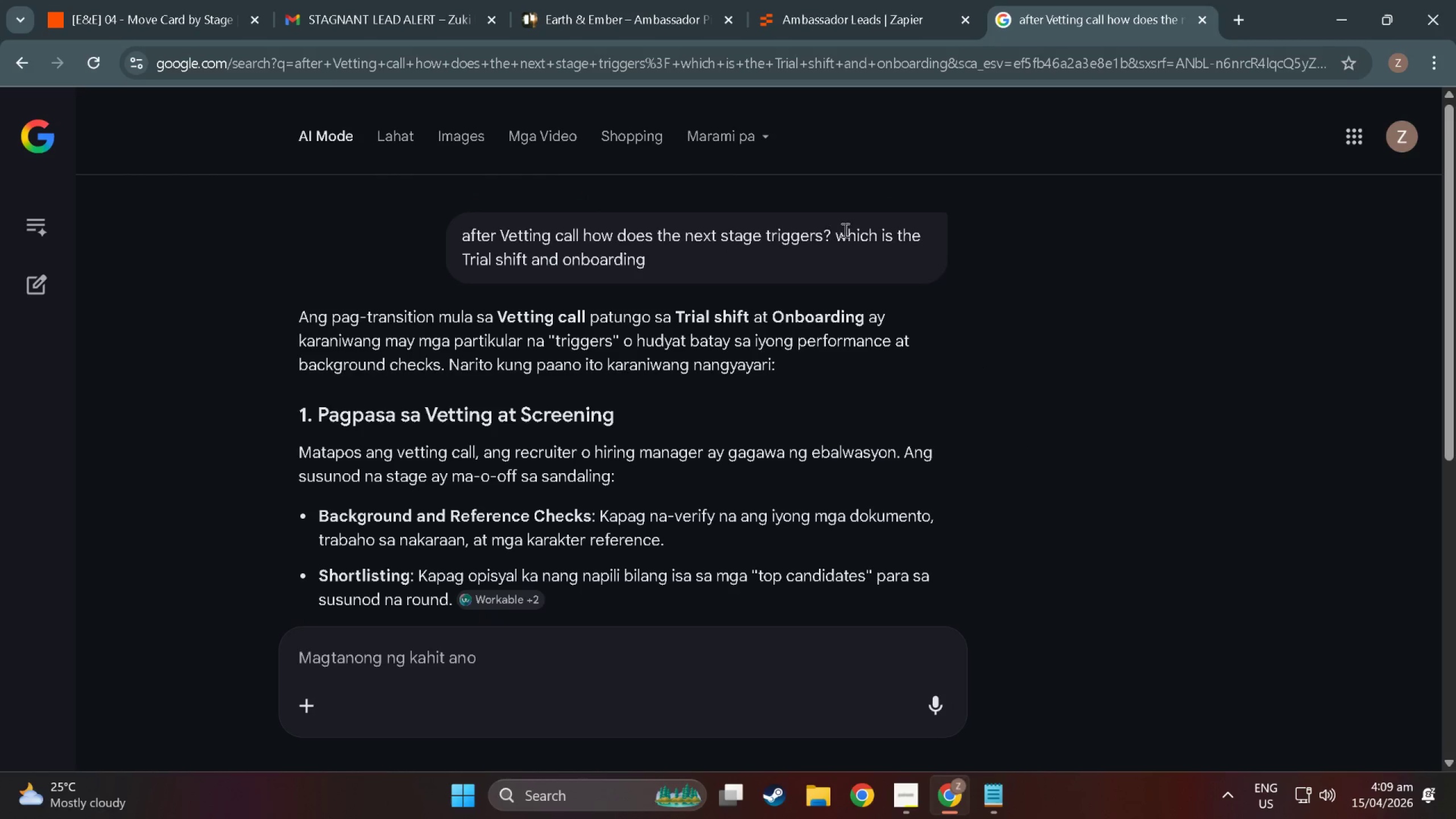 
wait(5.98)
 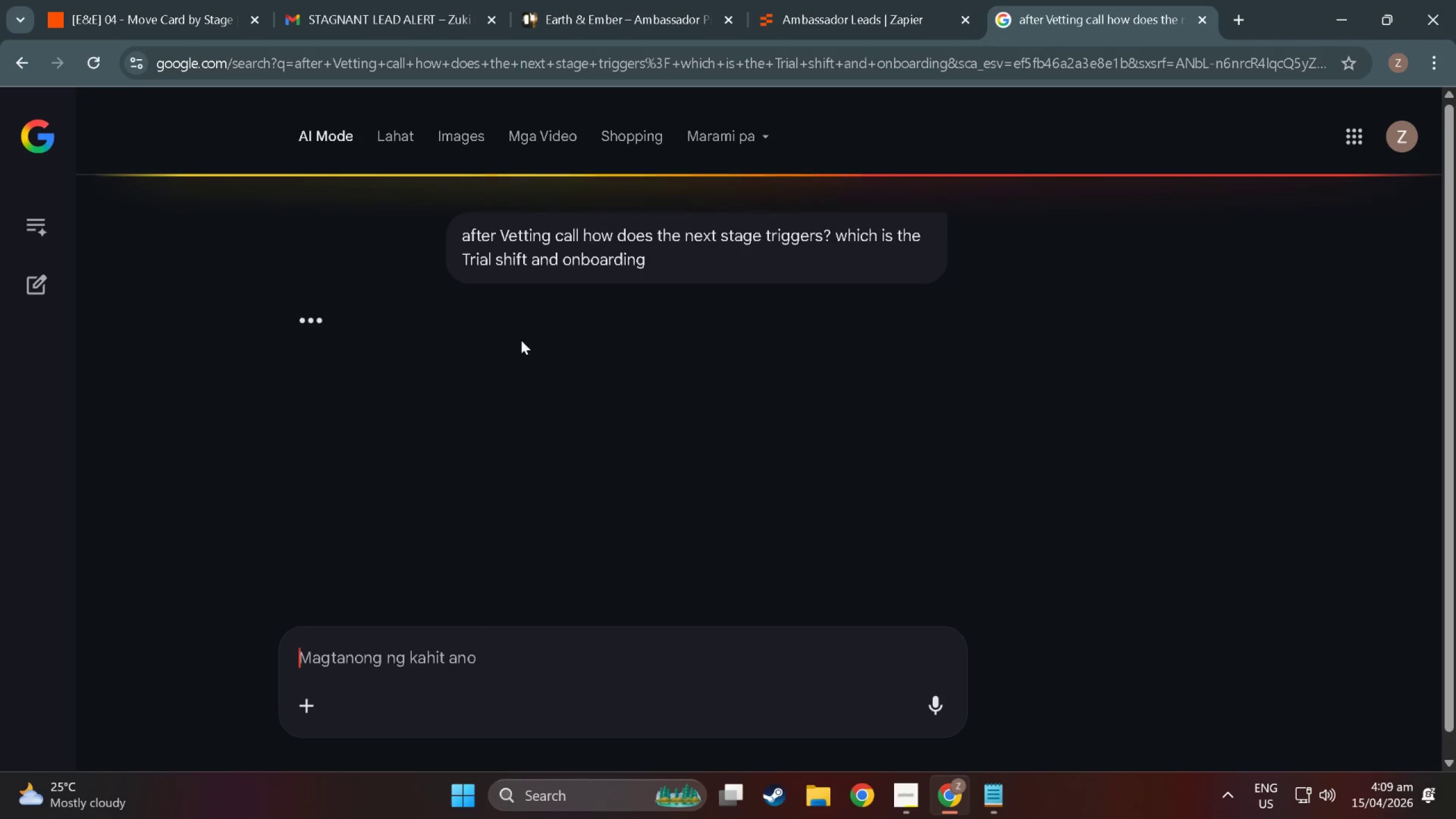 
scroll: coordinate [474, 459], scroll_direction: down, amount: 2.0
 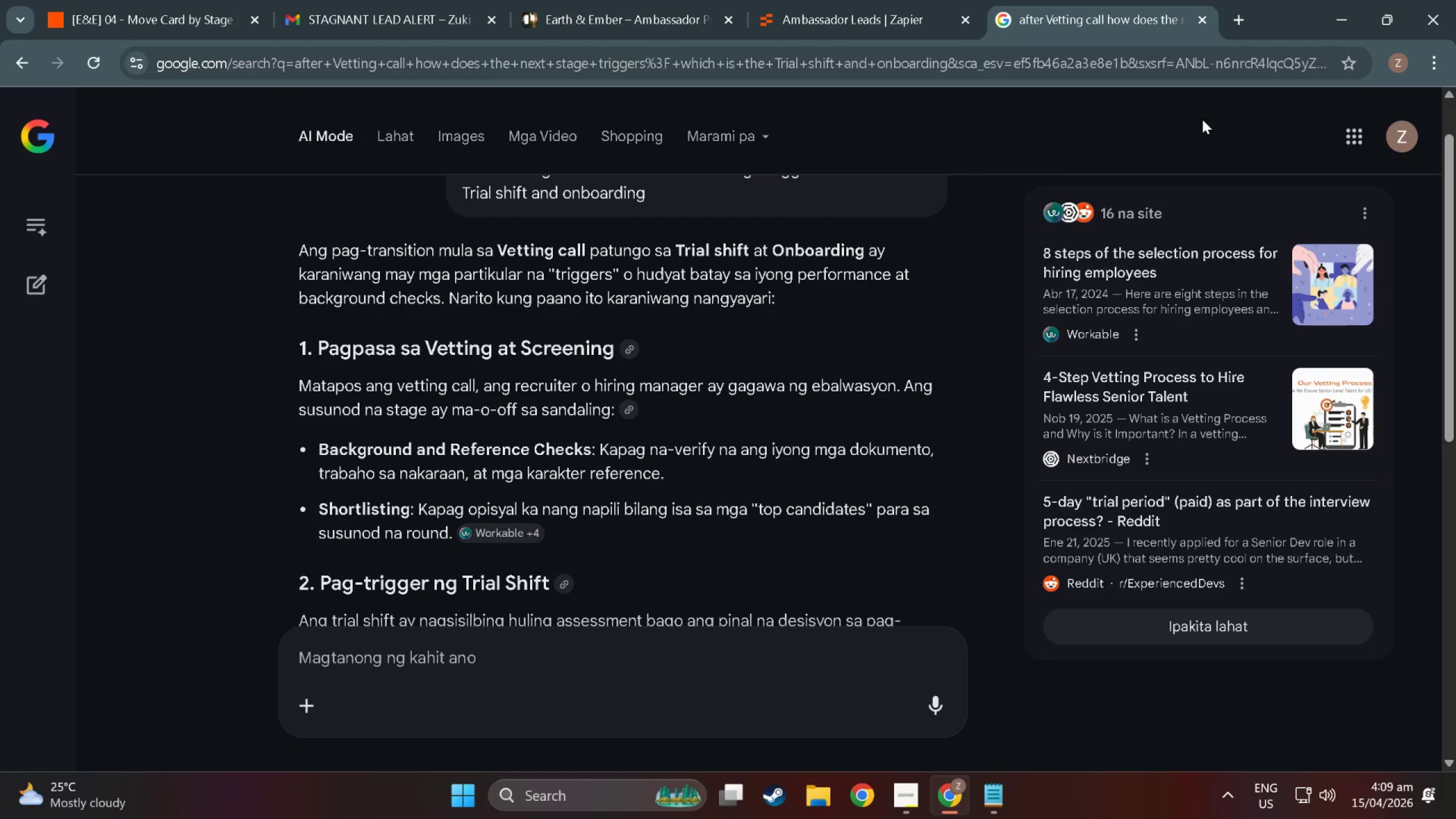 
left_click([1438, 64])
 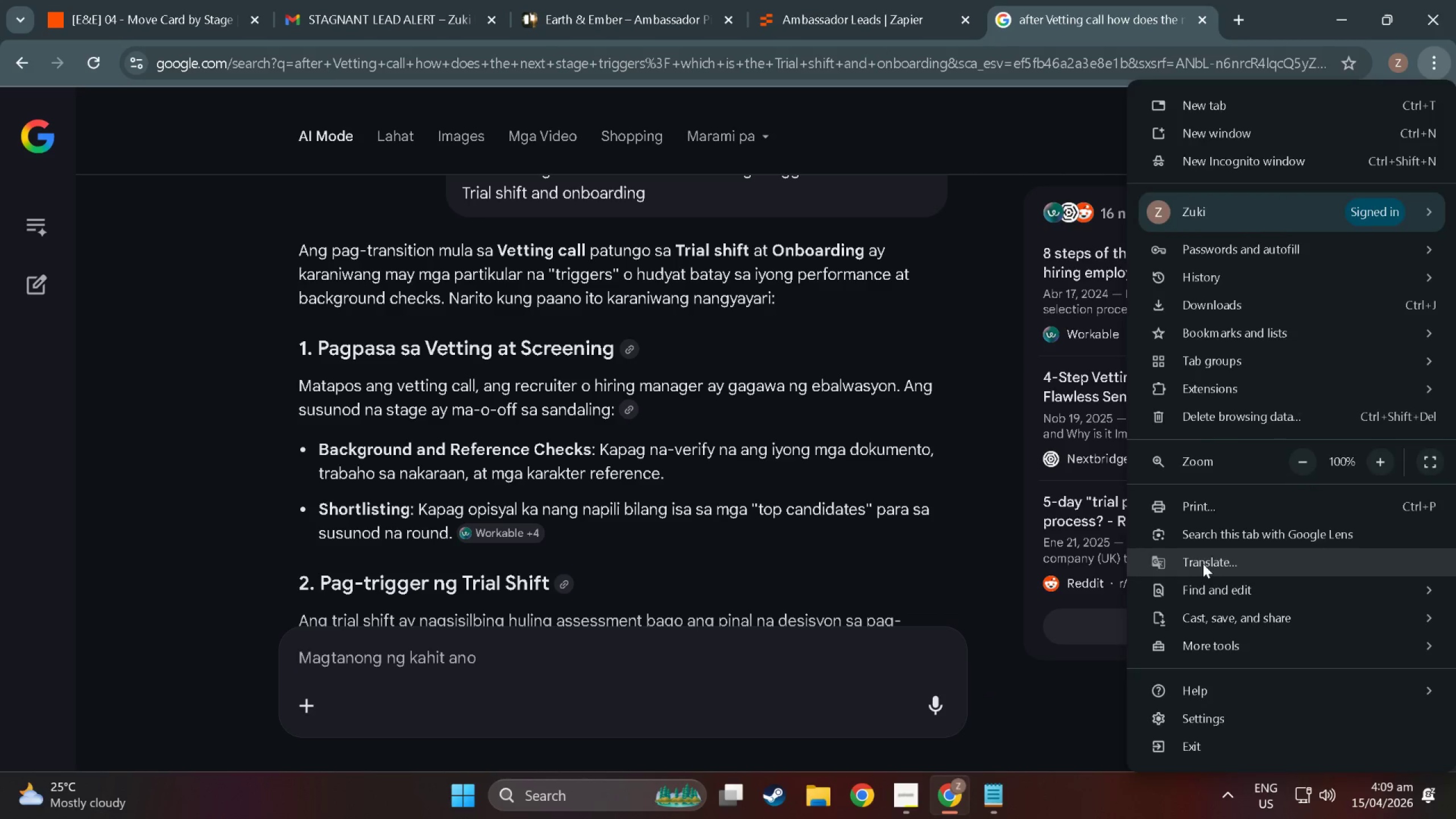 
wait(5.95)
 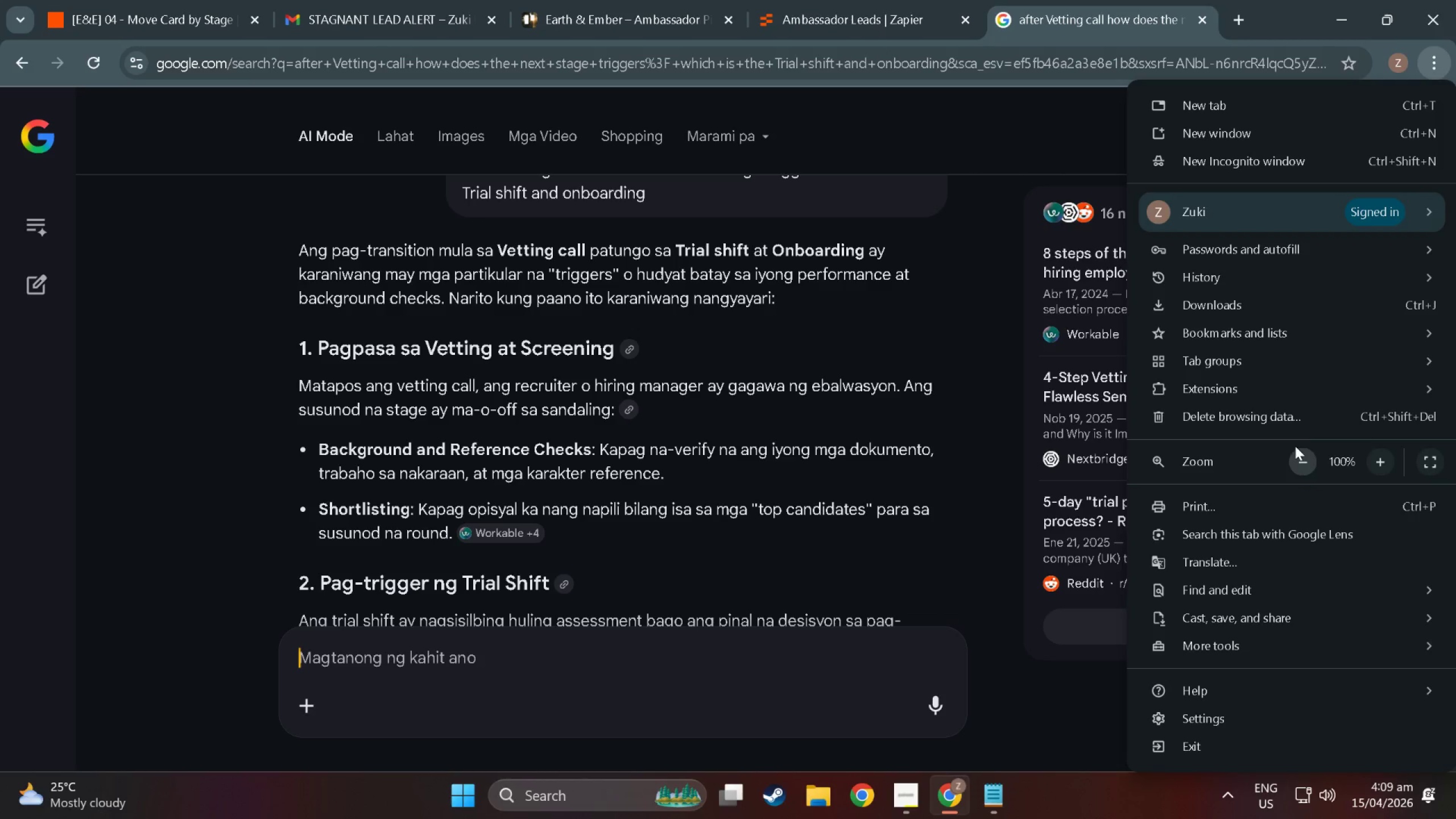 
left_click([1238, 101])
 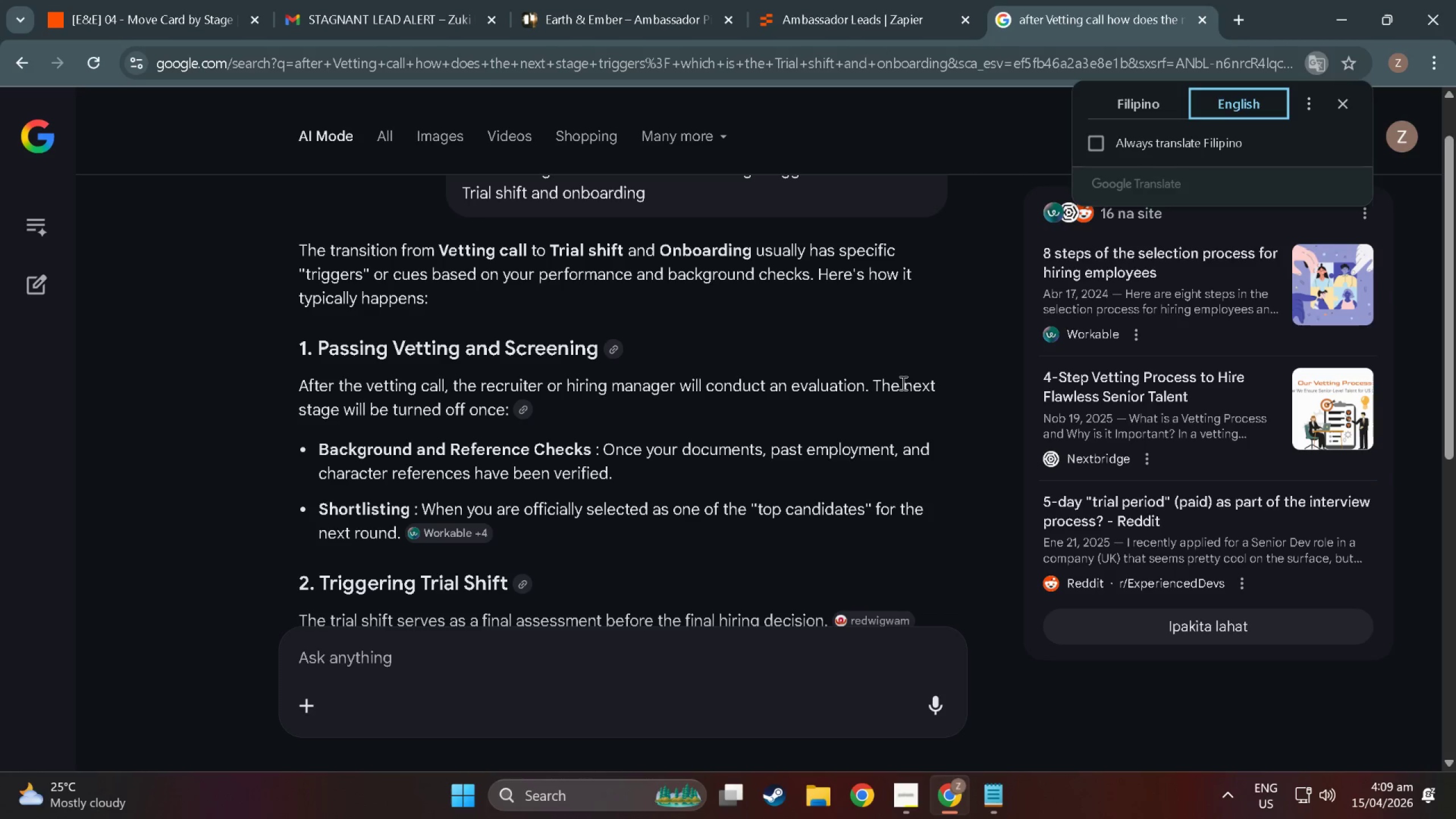 
wait(5.48)
 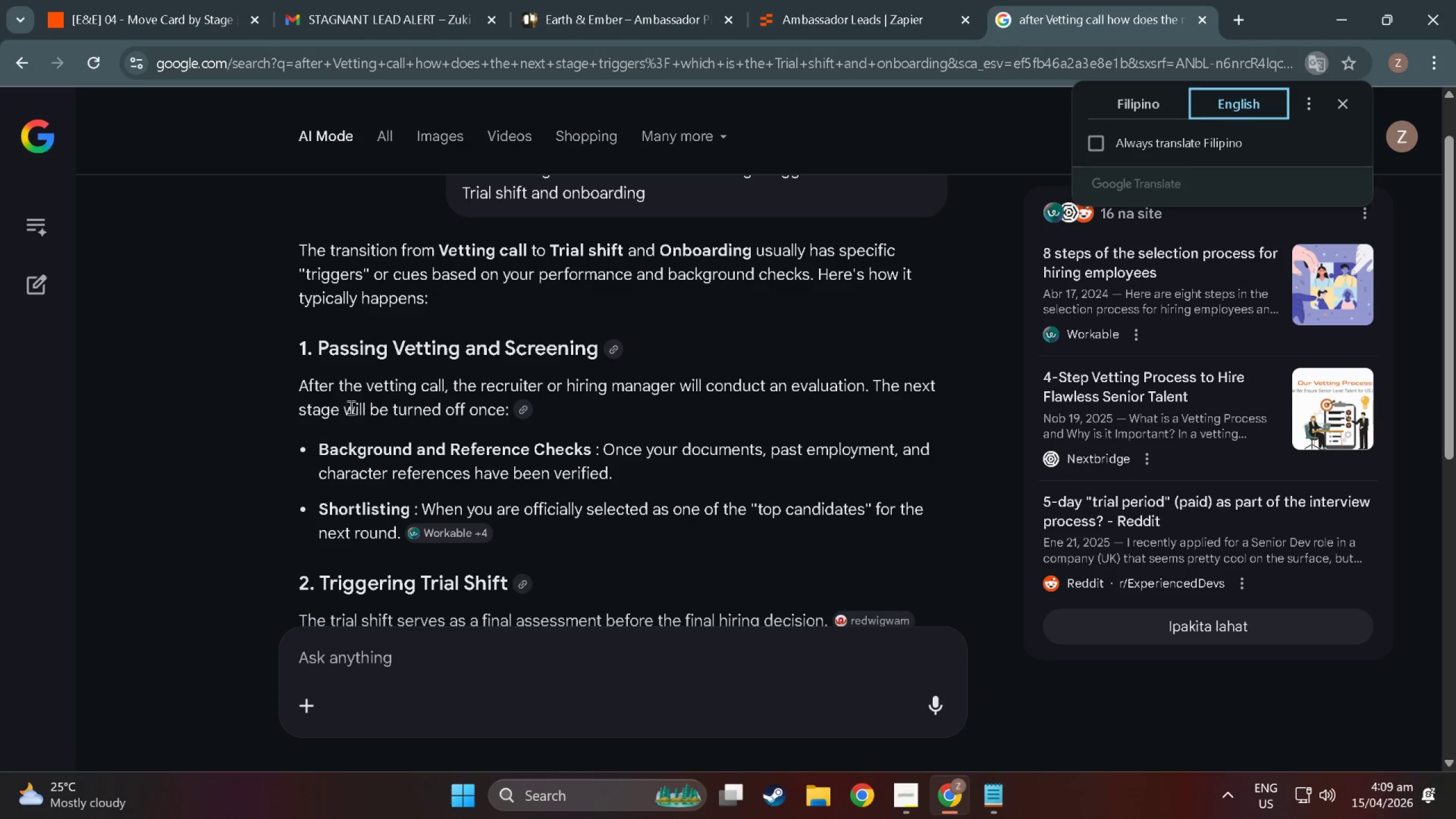 
scroll: coordinate [508, 413], scroll_direction: down, amount: 3.0
 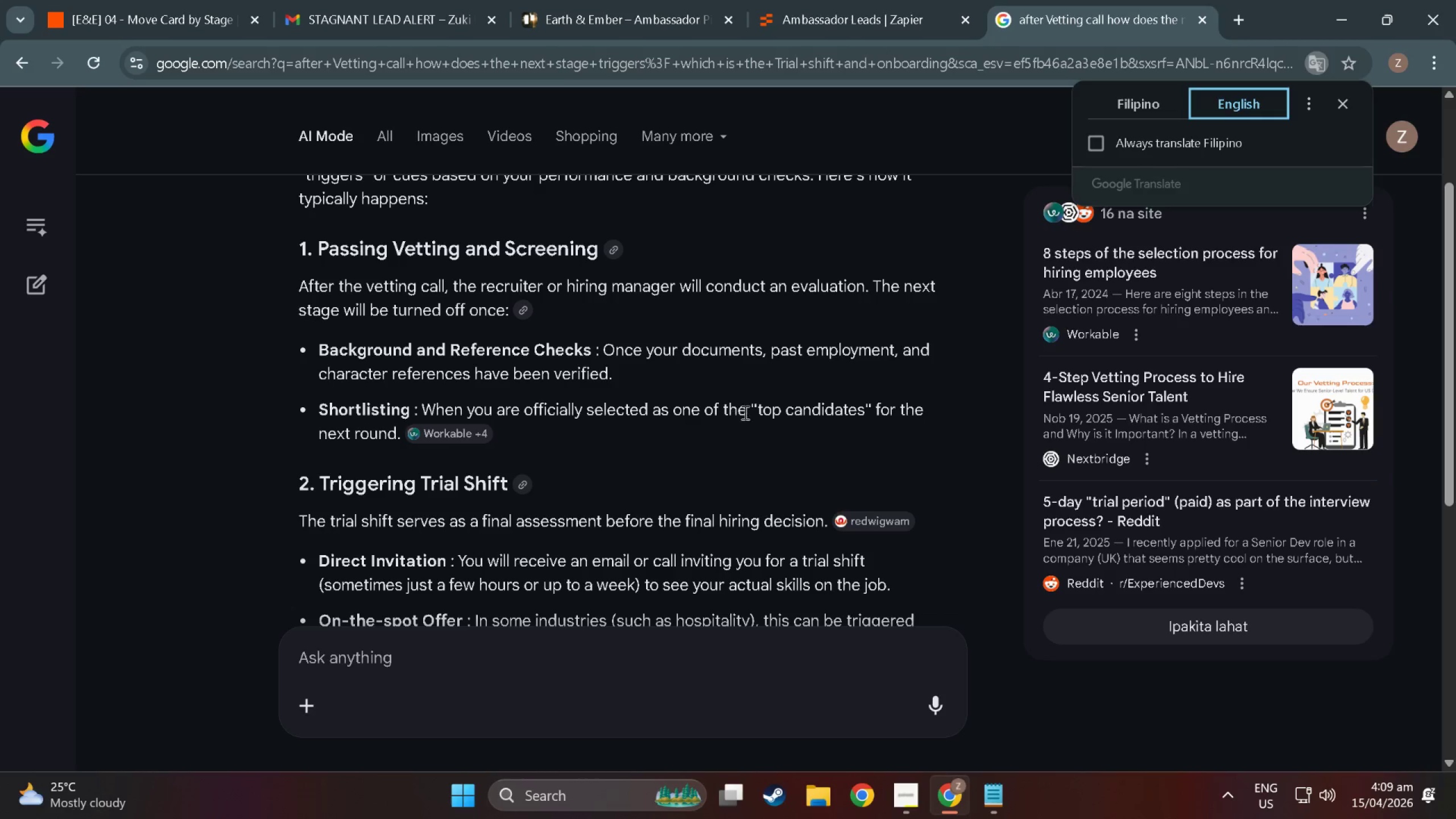 
wait(5.22)
 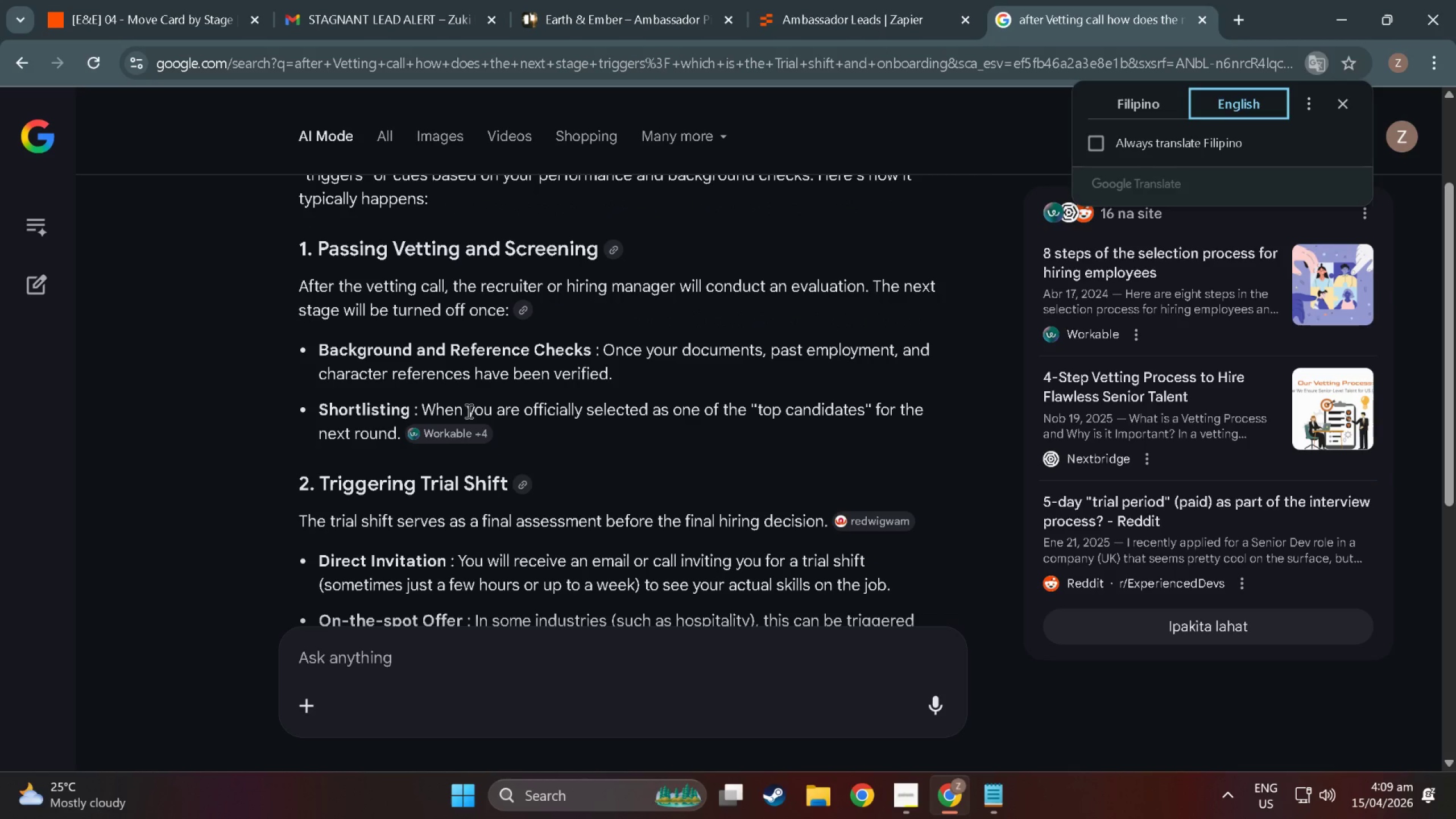 
scroll: coordinate [383, 413], scroll_direction: down, amount: 5.0
 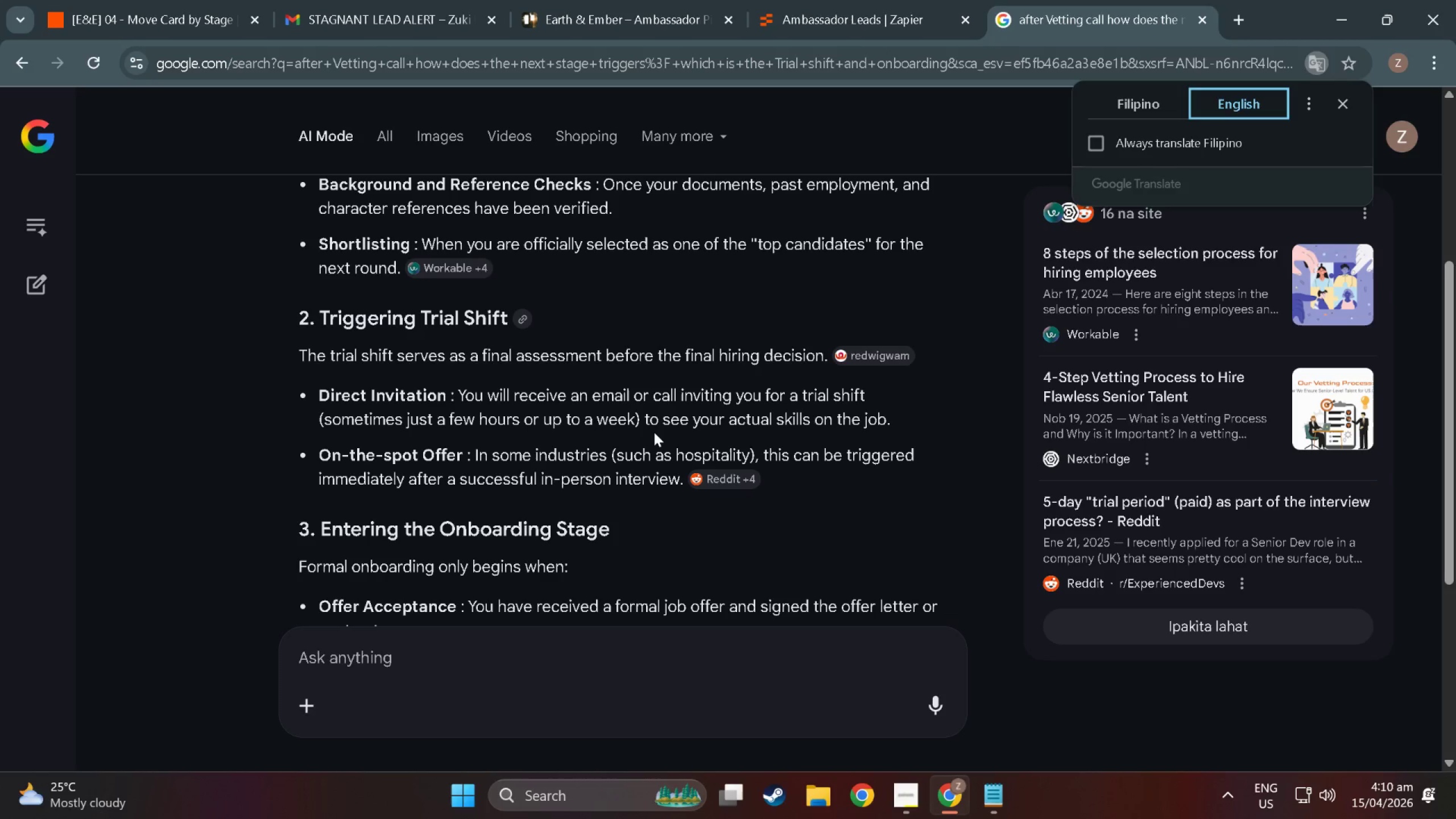 
wait(9.75)
 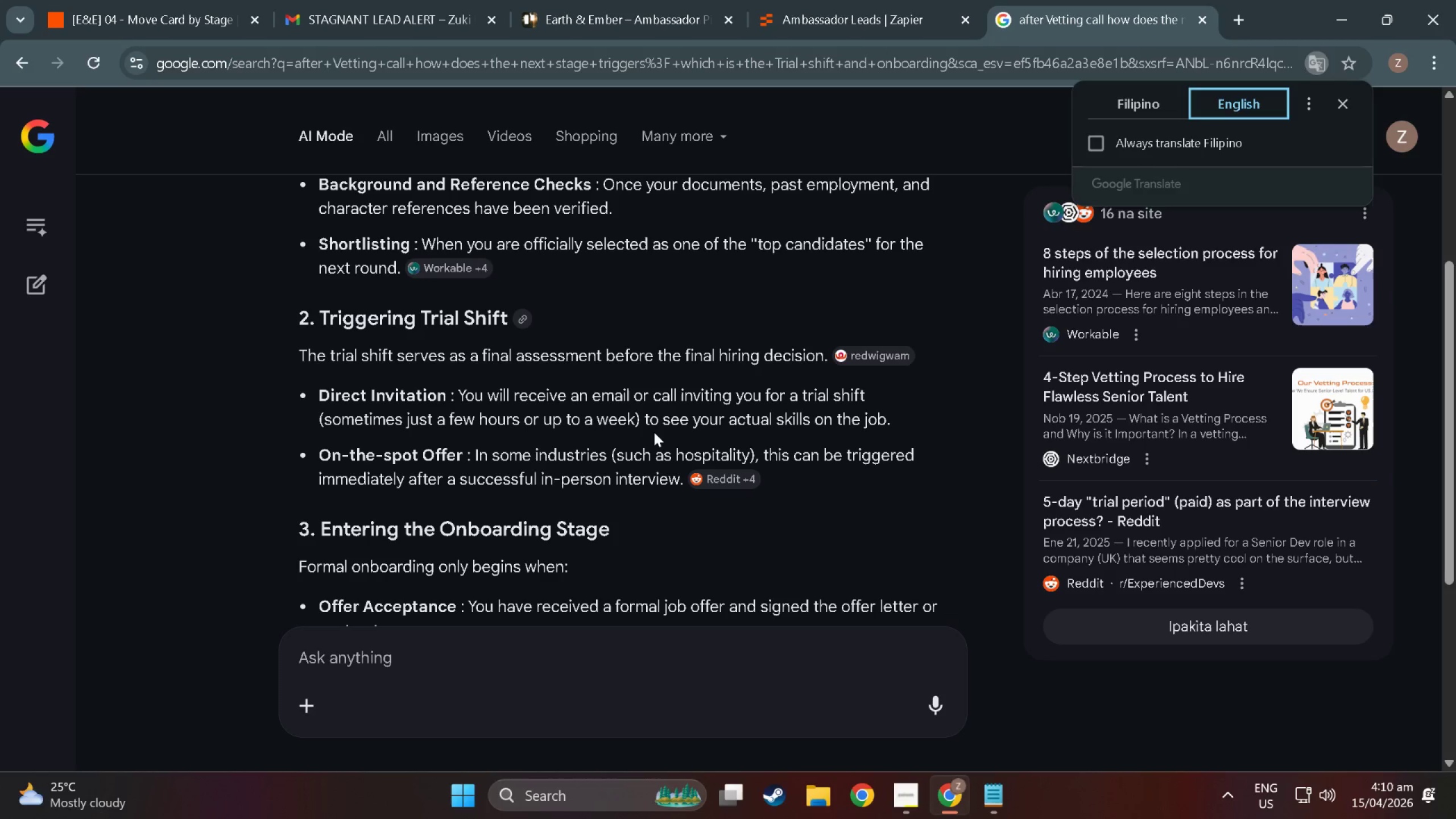 
scroll: coordinate [369, 455], scroll_direction: down, amount: 6.0
 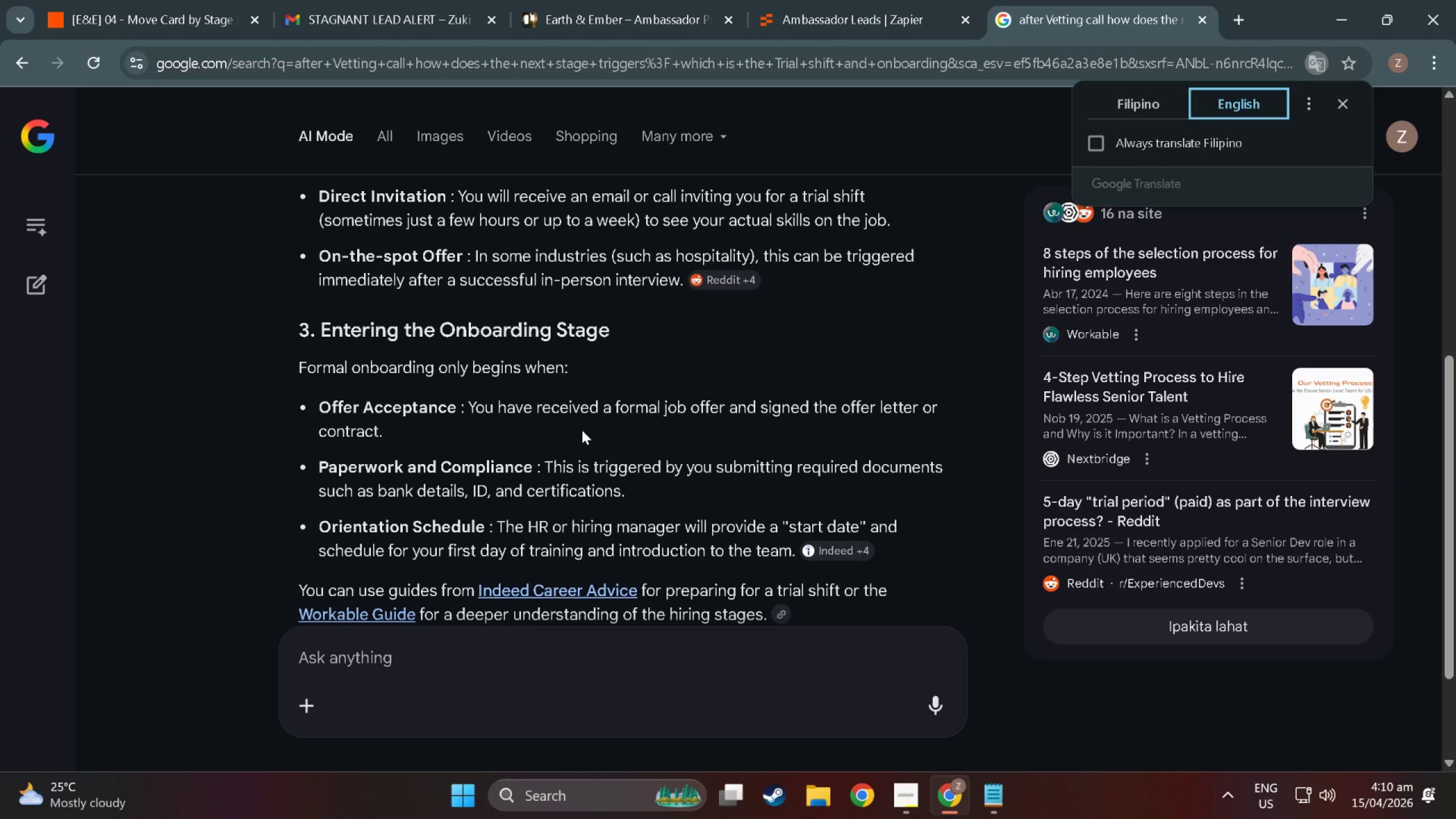 
wait(5.1)
 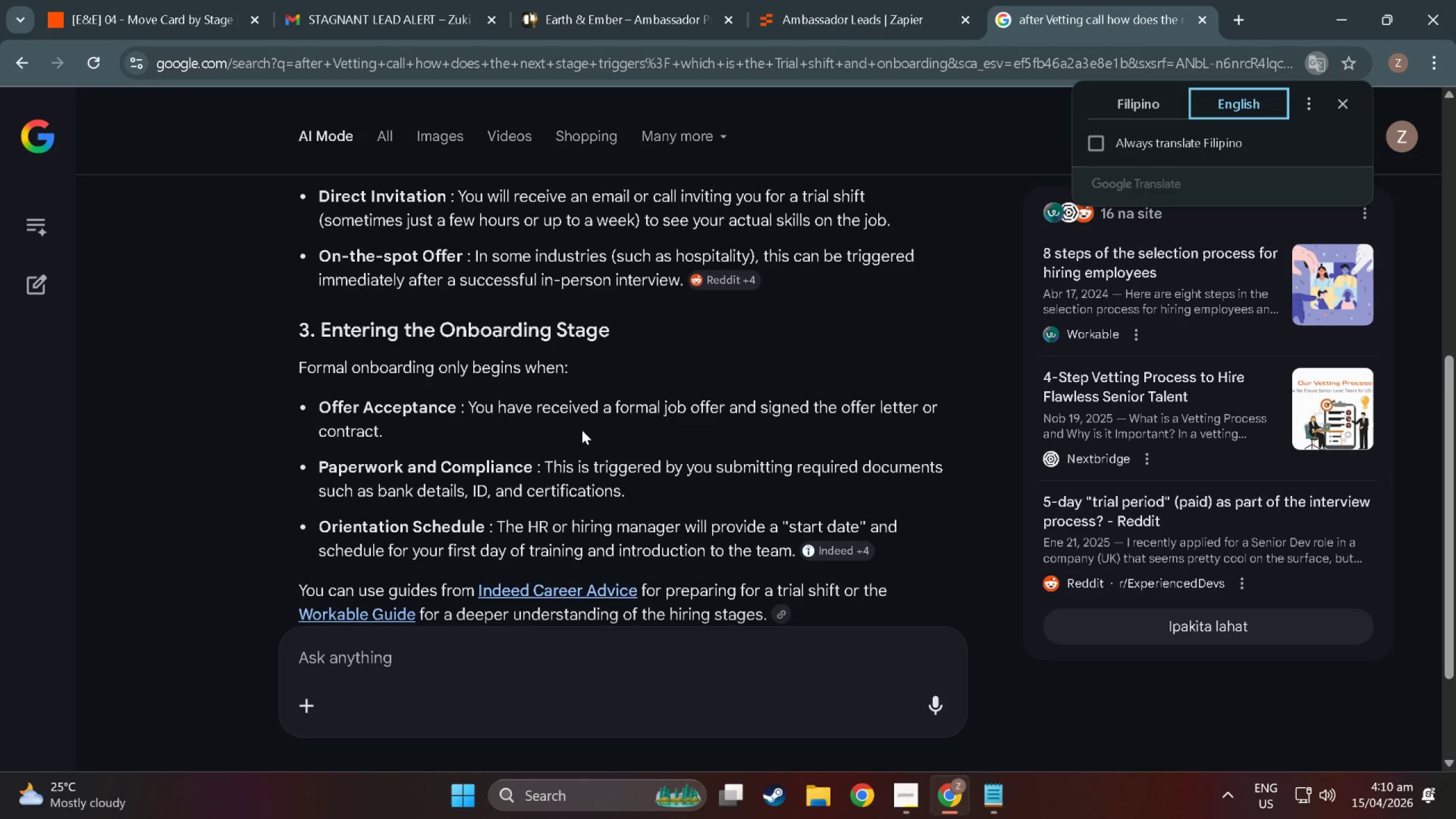 
scroll: coordinate [472, 395], scroll_direction: down, amount: 8.0
 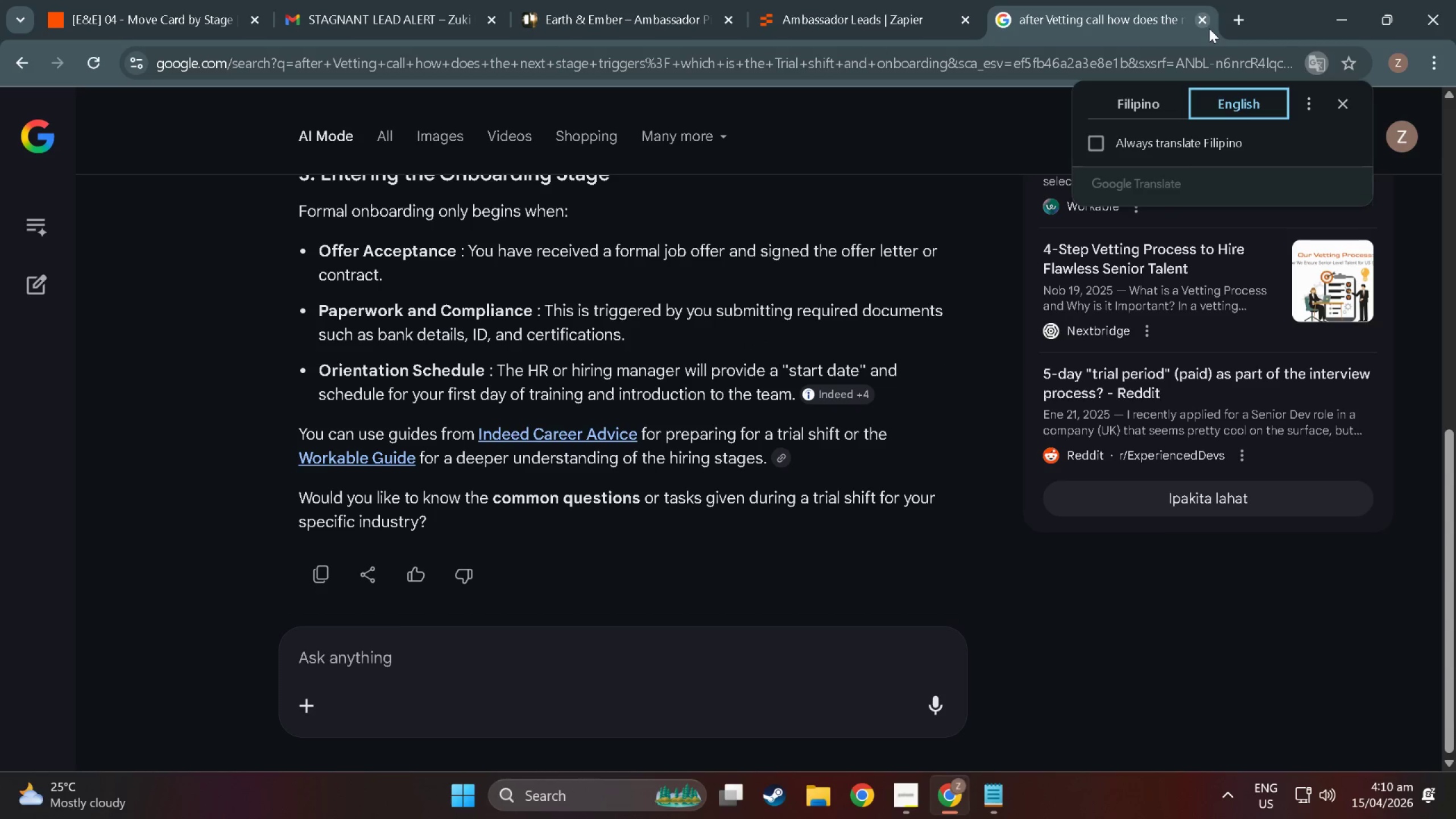 
left_click([1209, 22])
 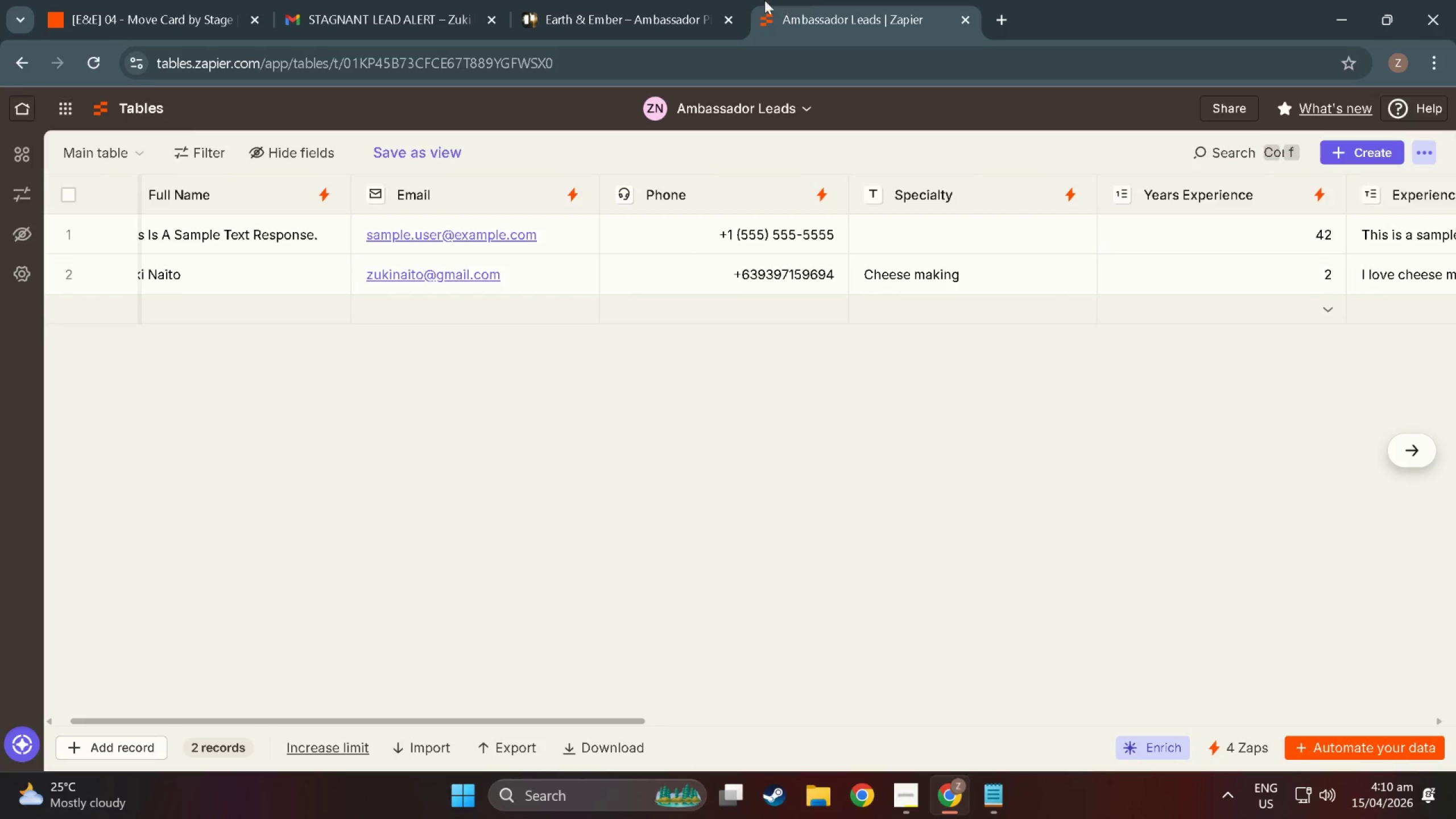 
mouse_move([600, 27])
 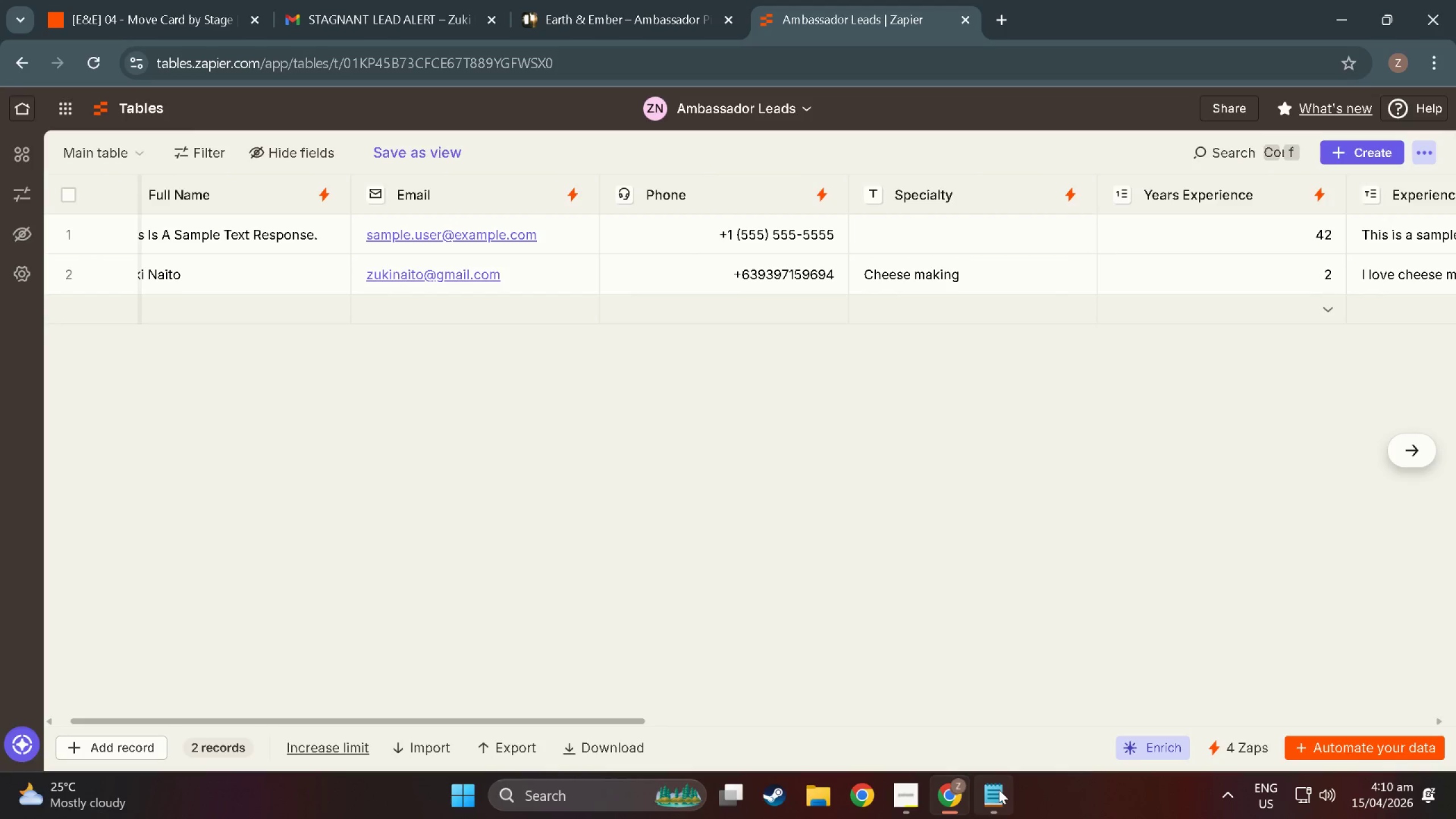 
left_click([999, 789])
 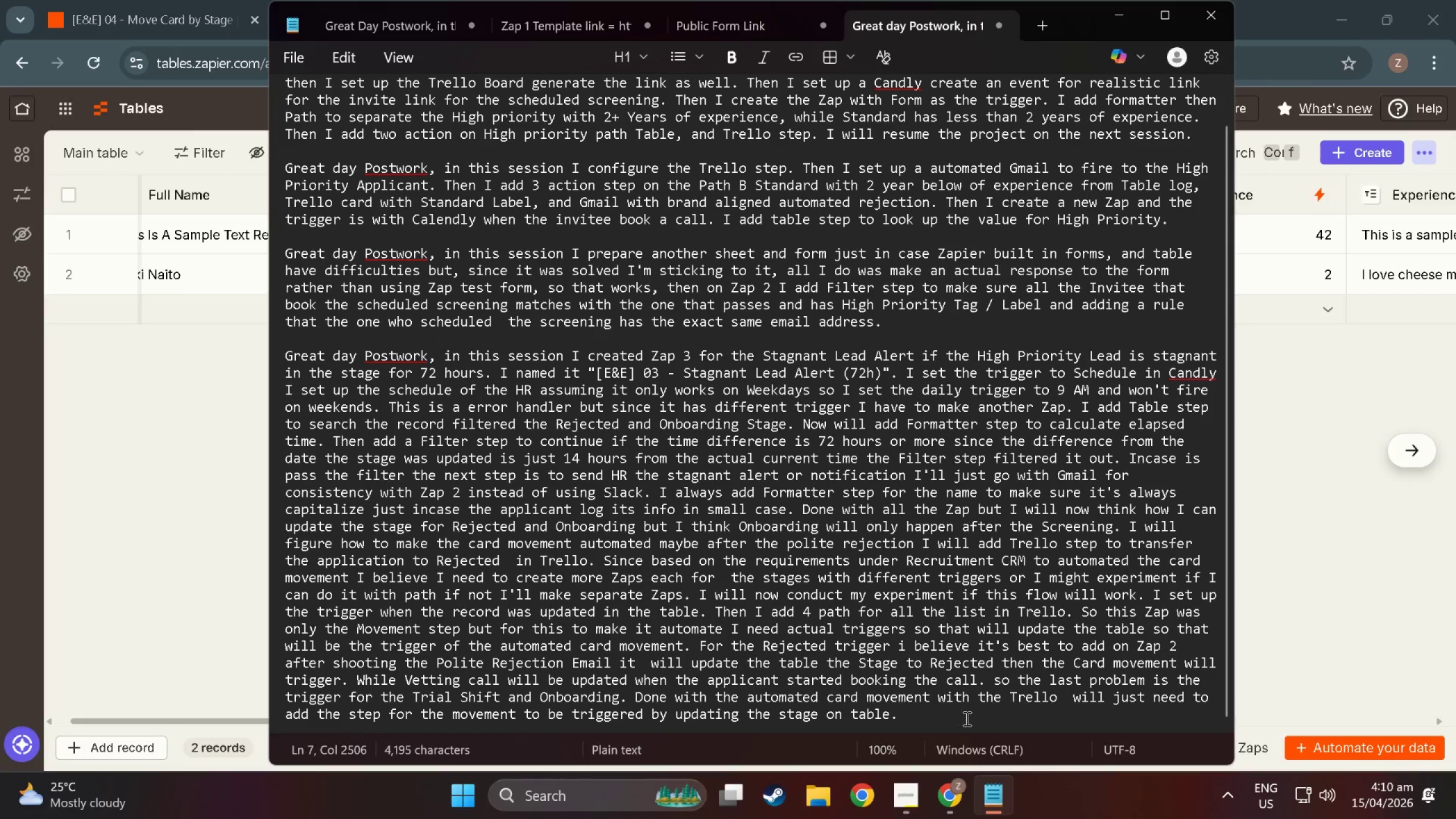 
left_click([950, 714])
 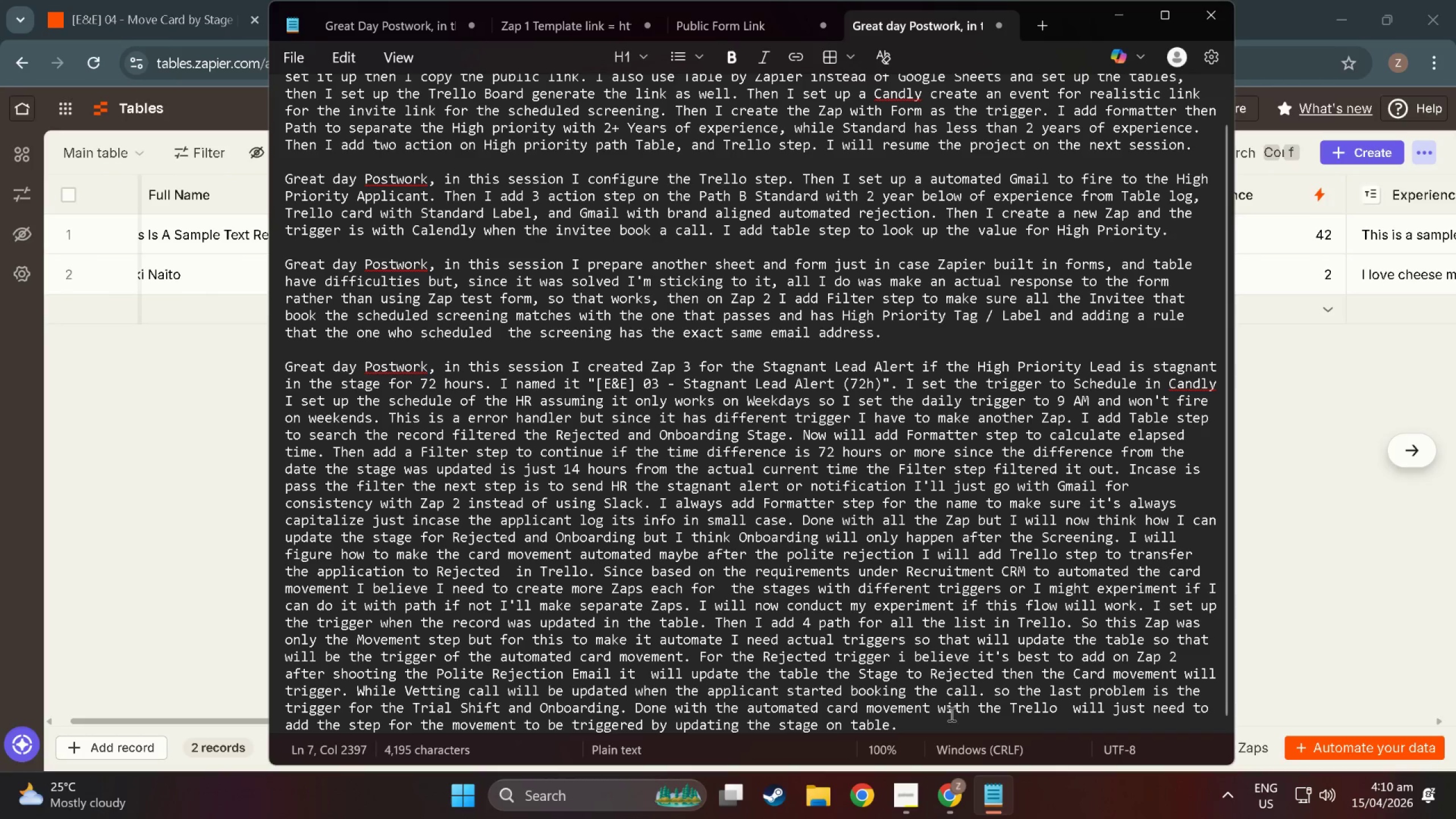 
scroll: coordinate [921, 711], scroll_direction: down, amount: 3.0
 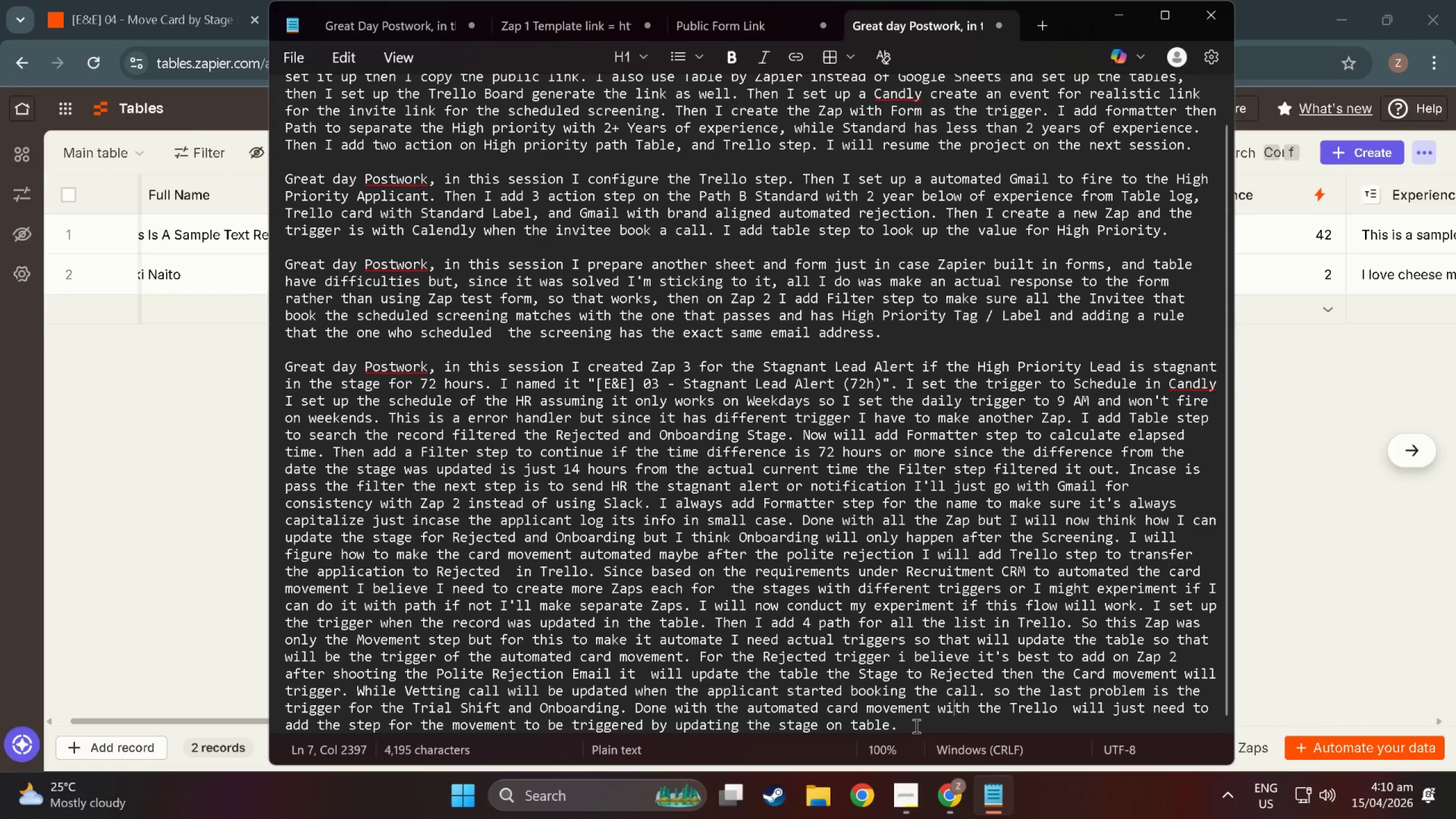 
left_click([915, 726])
 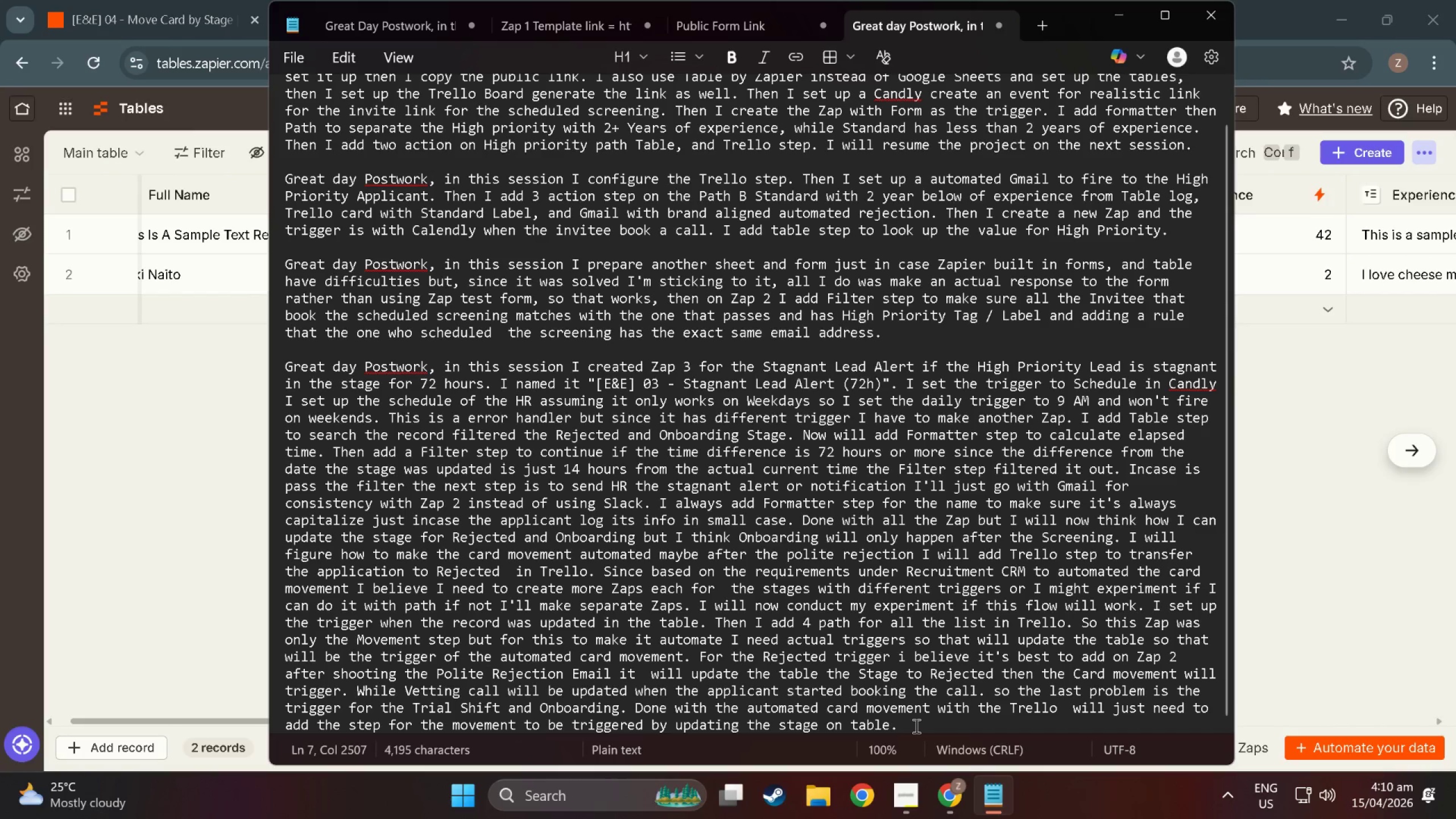 
type( I;)
key(Backspace)
type('')
key(Backspace)
key(Backspace)
type( will think ofa)
key(Backspace)
type( a simulation for the)
key(Backspace)
type(is scenarios.)
key(Backspace)
type( after vetting call assuming the )
 